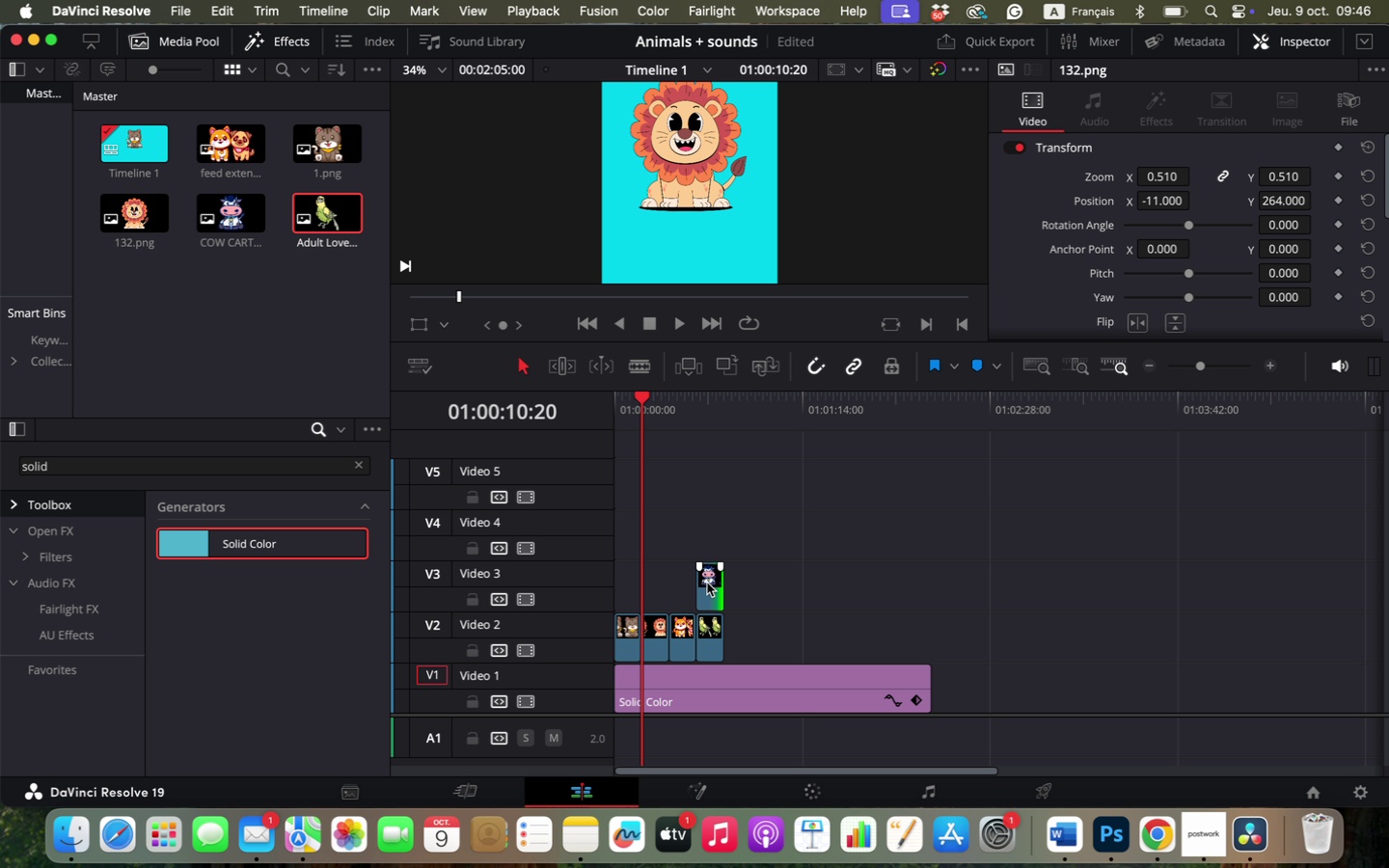 
left_click_drag(start_coordinate=[710, 583], to_coordinate=[743, 628])
 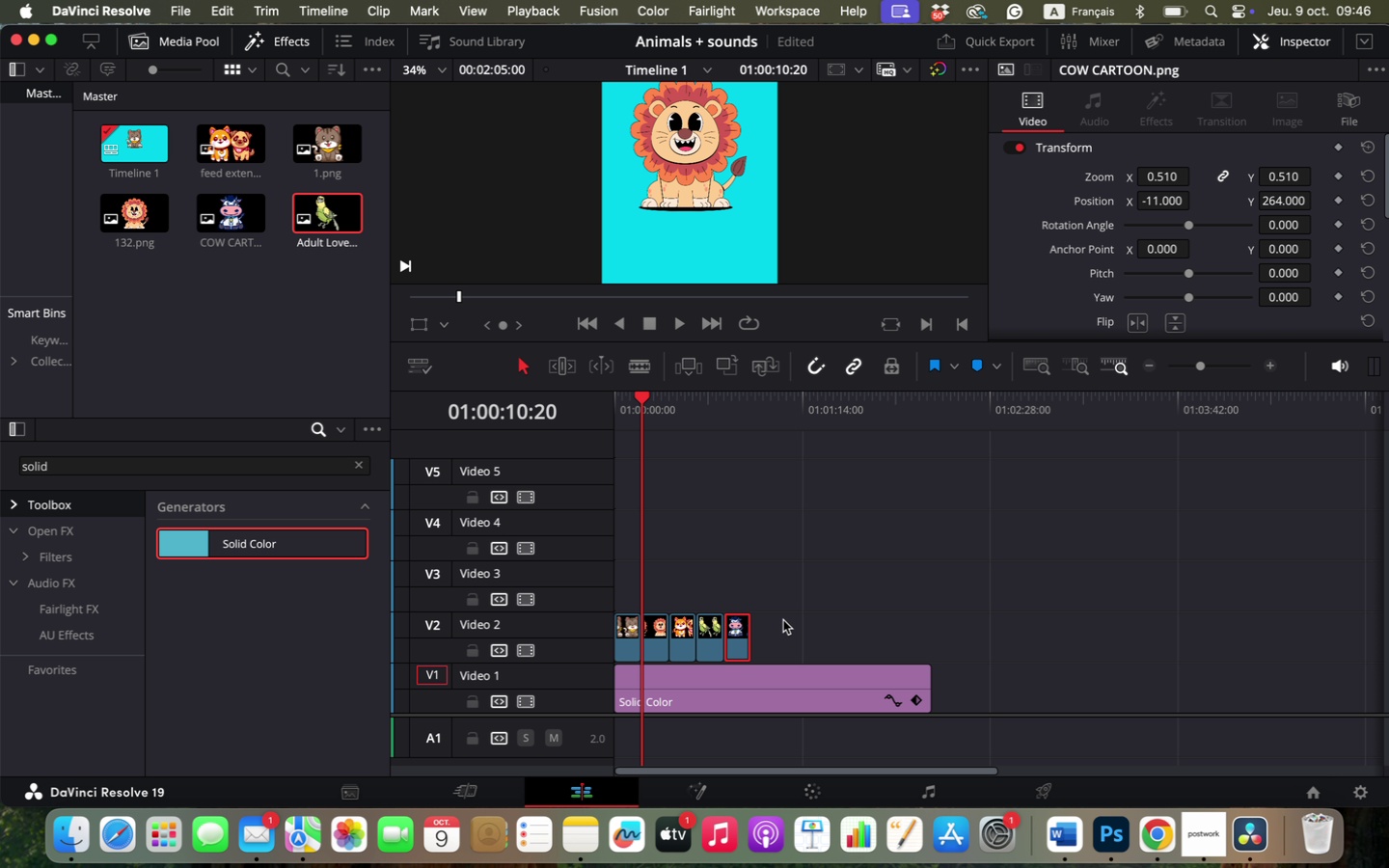 
left_click_drag(start_coordinate=[783, 620], to_coordinate=[623, 637])
 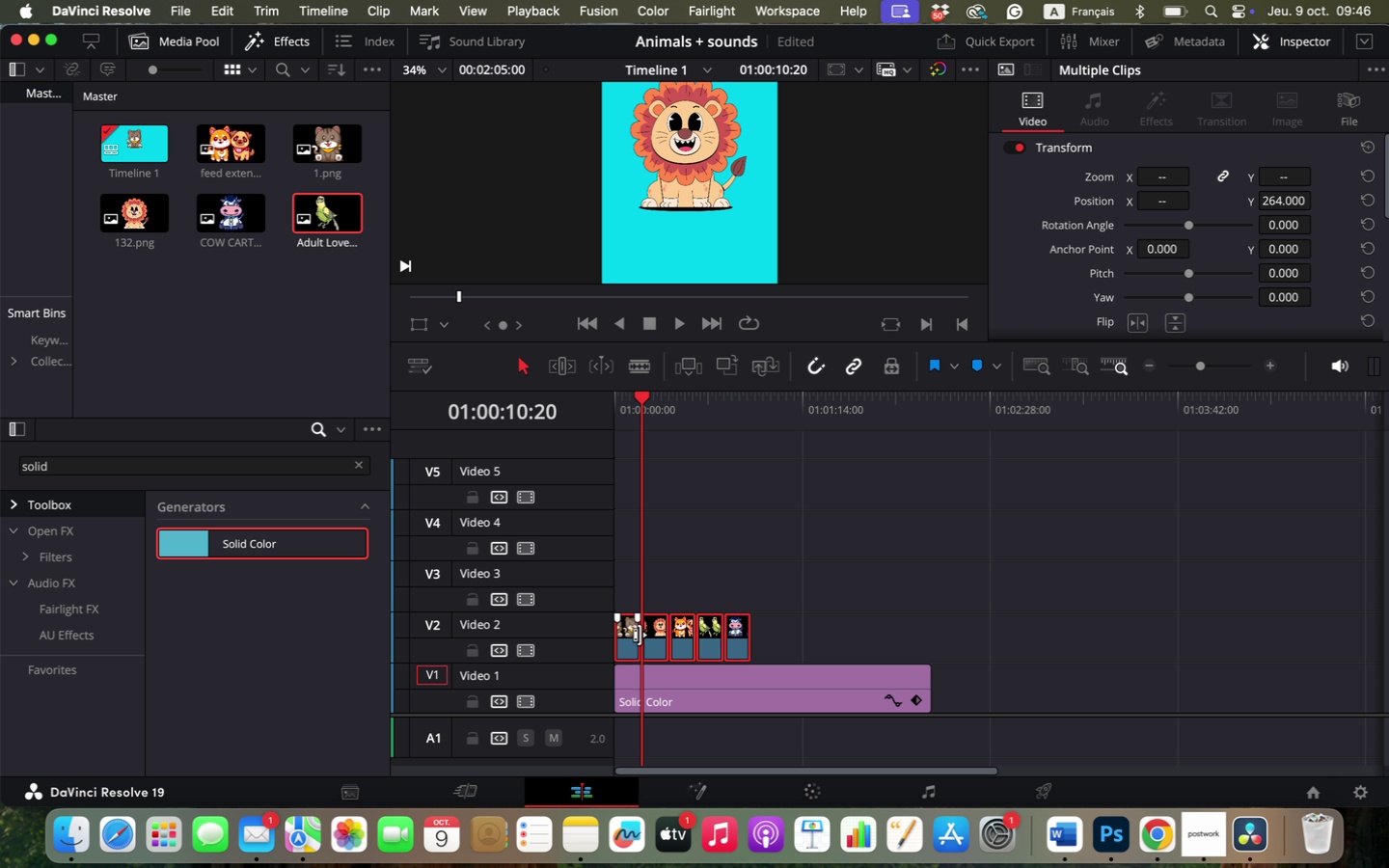 
hold_key(key=OptionLeft, duration=2.36)
left_click_drag(start_coordinate=[632, 638], to_coordinate=[776, 617])
 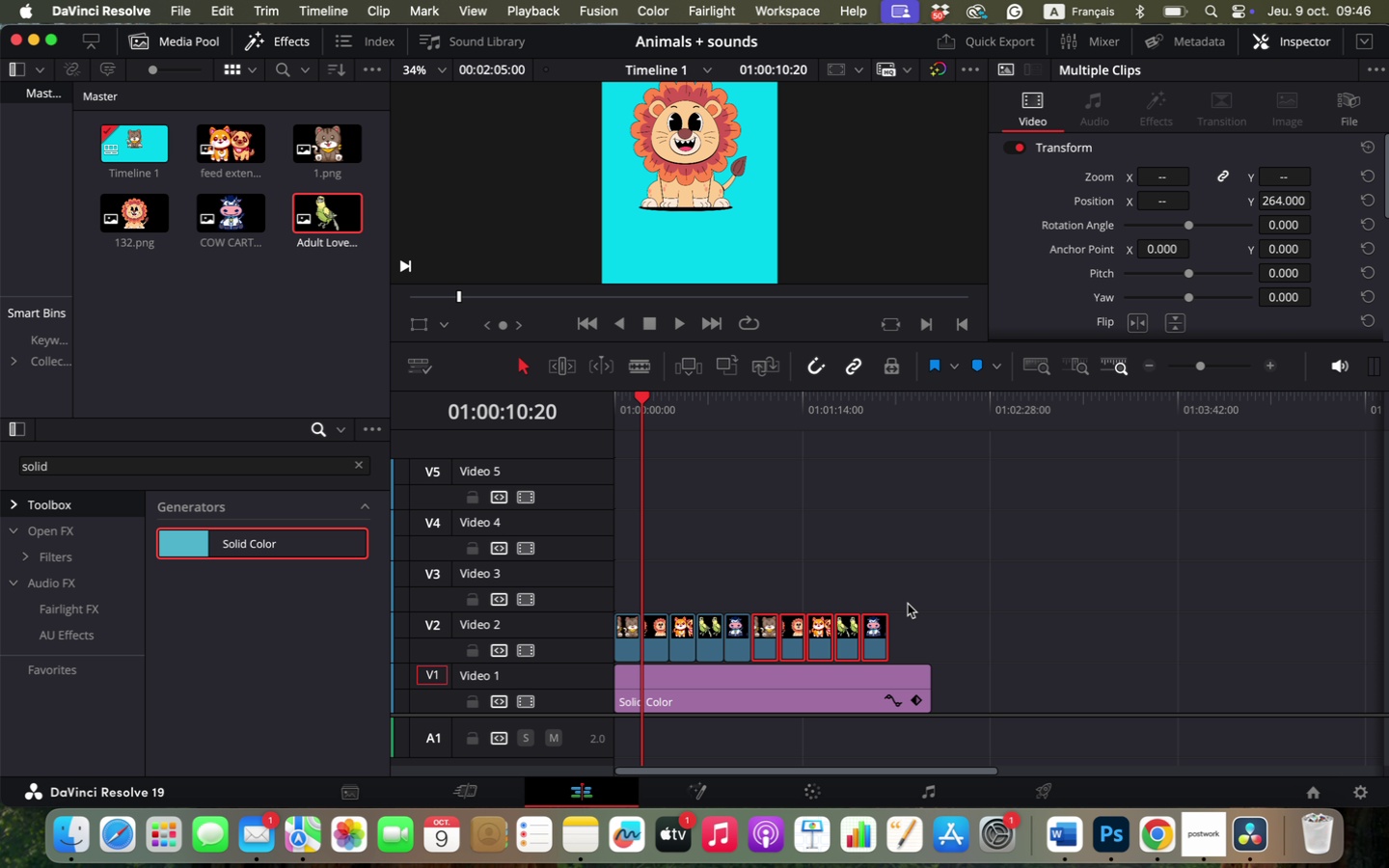 
left_click([908, 604])
 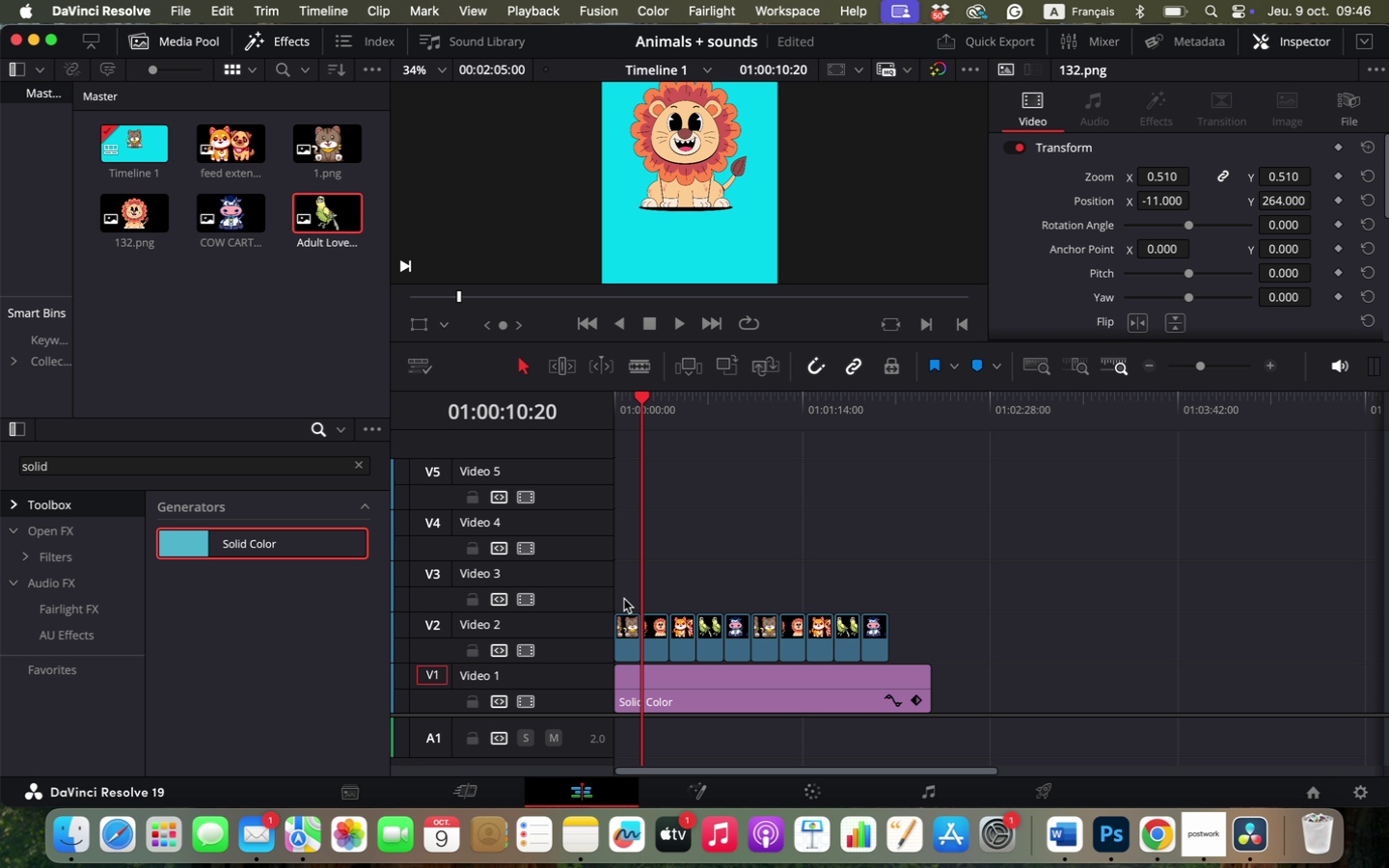 
left_click_drag(start_coordinate=[623, 599], to_coordinate=[883, 629])
 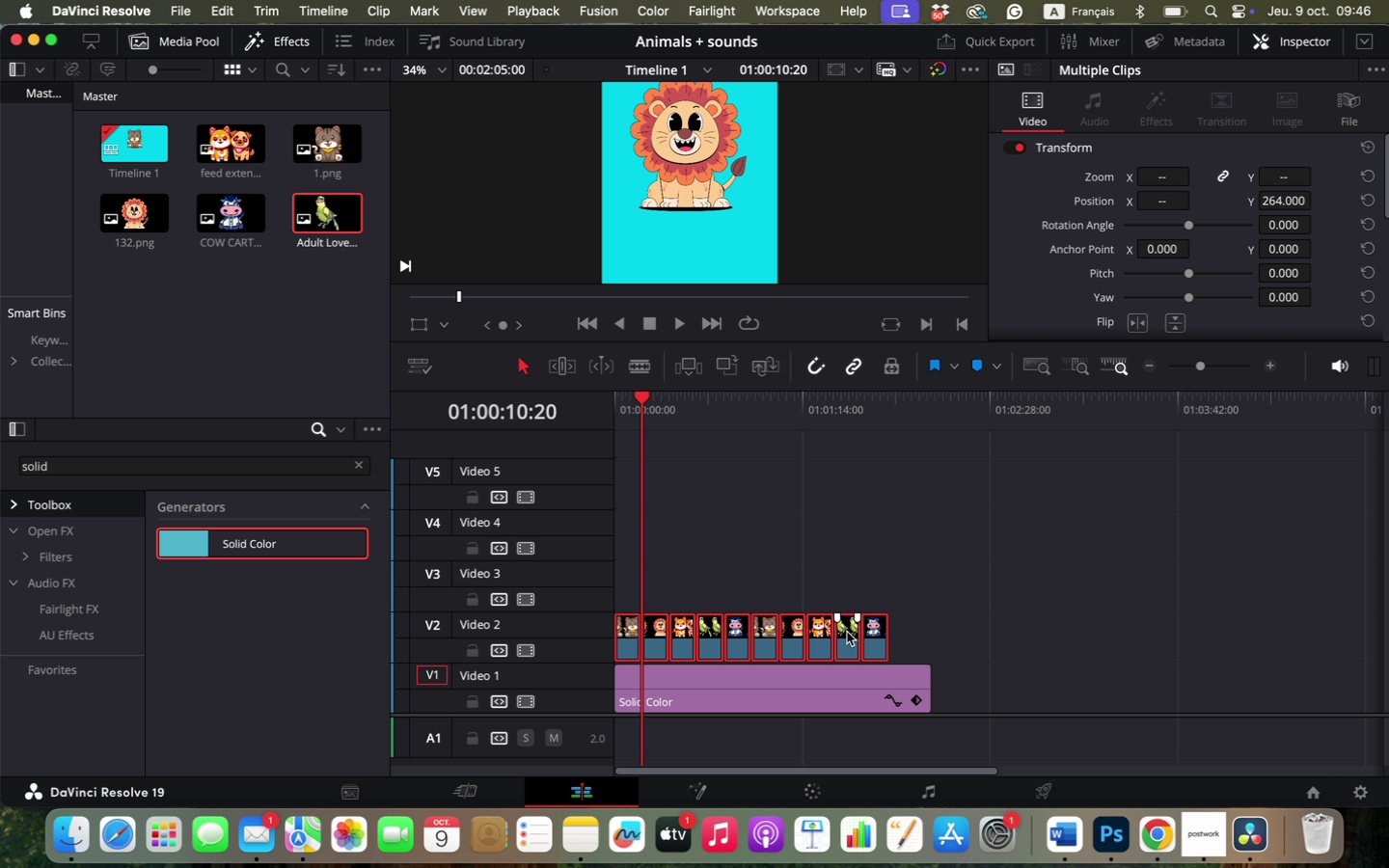 
left_click_drag(start_coordinate=[848, 633], to_coordinate=[885, 636])
 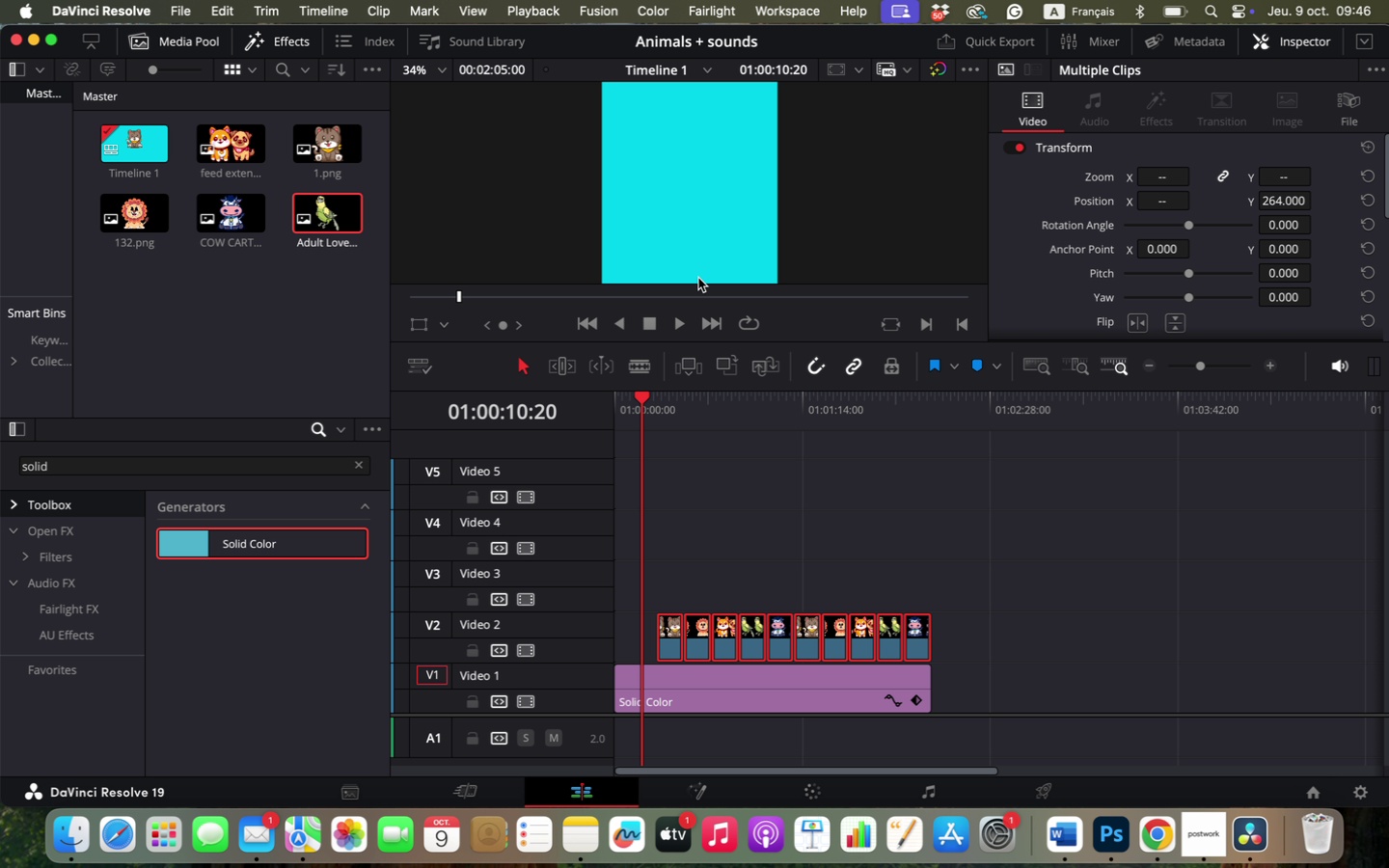 
scroll: coordinate [697, 242], scroll_direction: down, amount: 12.0
 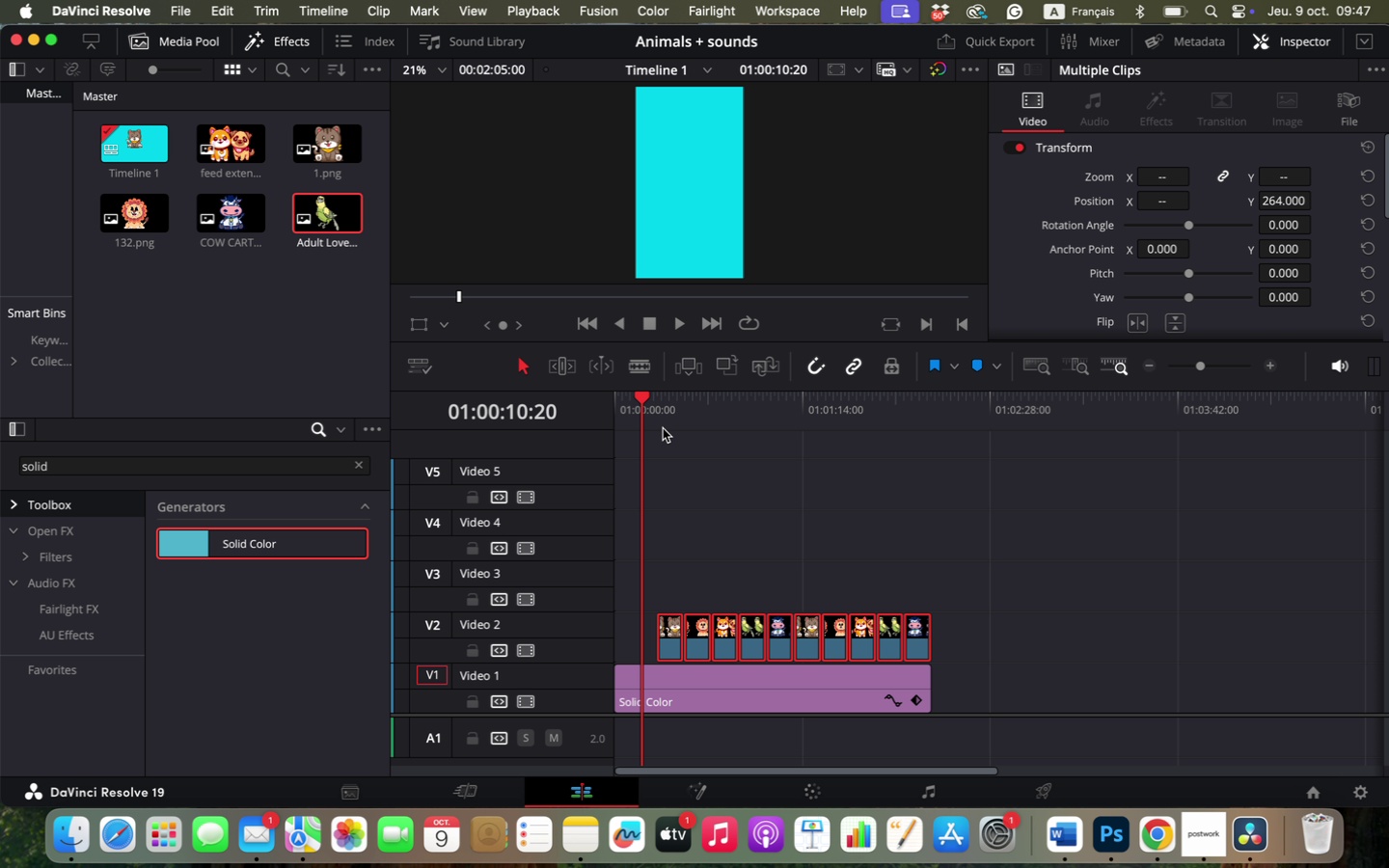 
left_click_drag(start_coordinate=[641, 393], to_coordinate=[596, 408])
 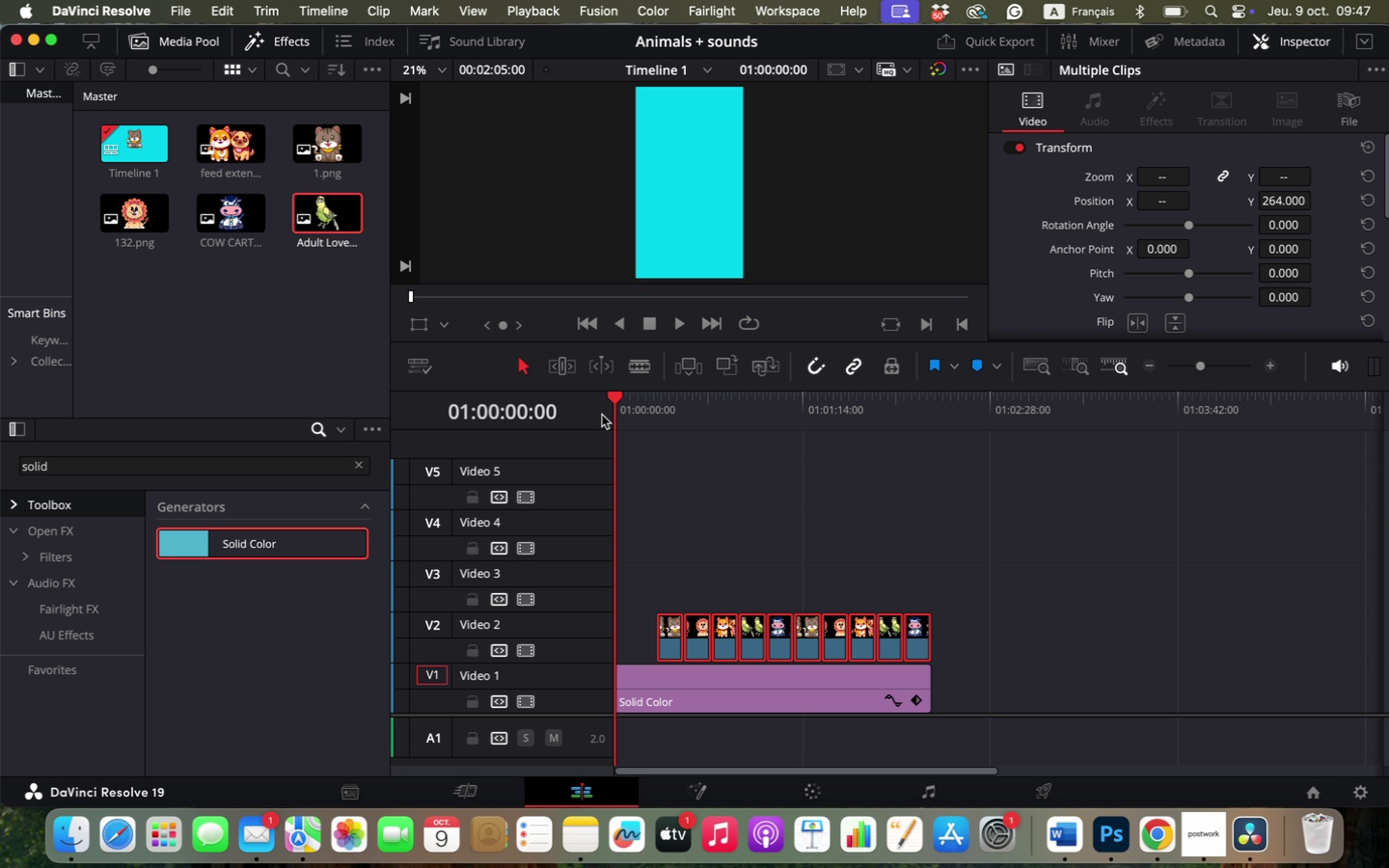 
key(Space)
 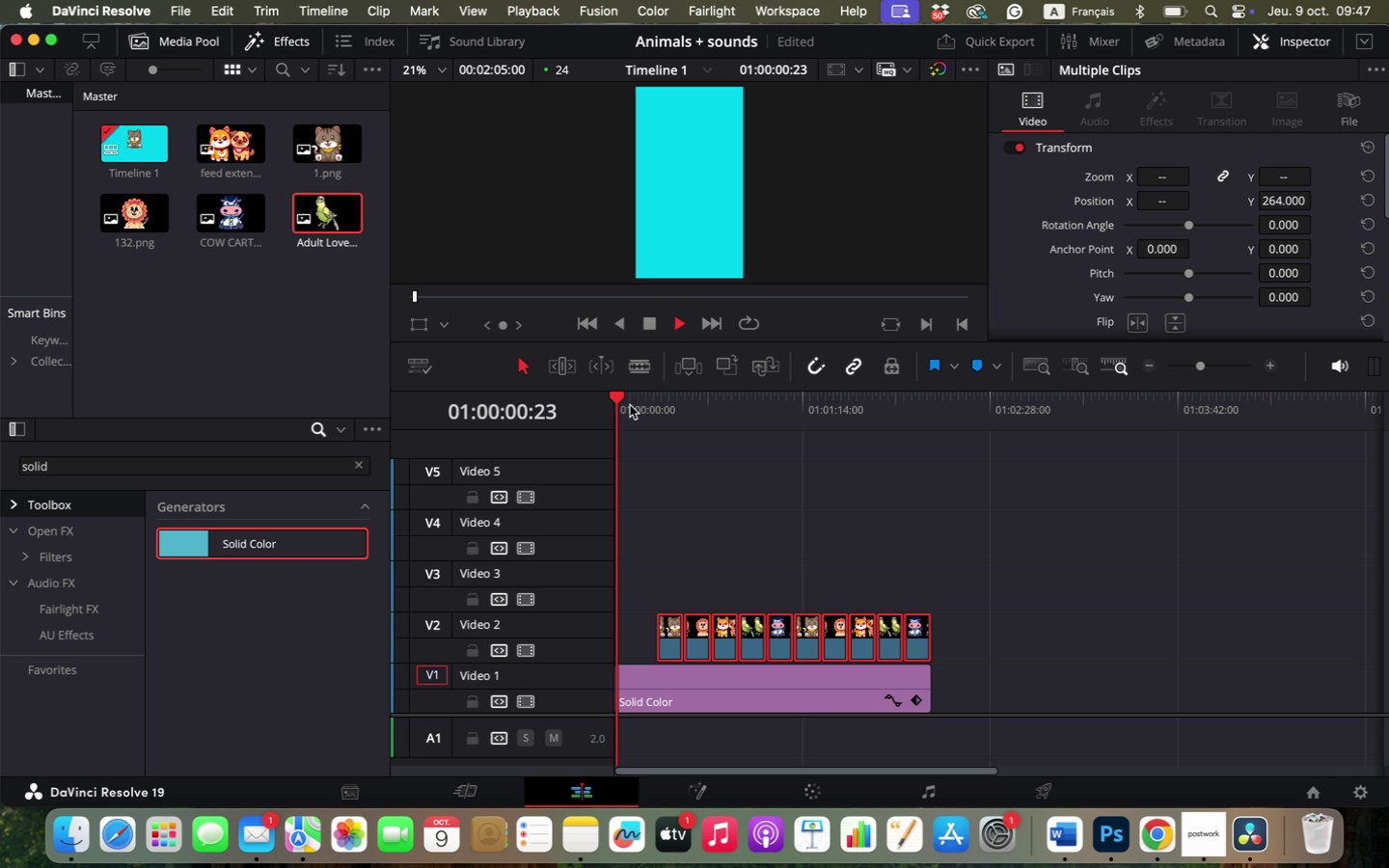 
left_click_drag(start_coordinate=[623, 395], to_coordinate=[660, 410])
 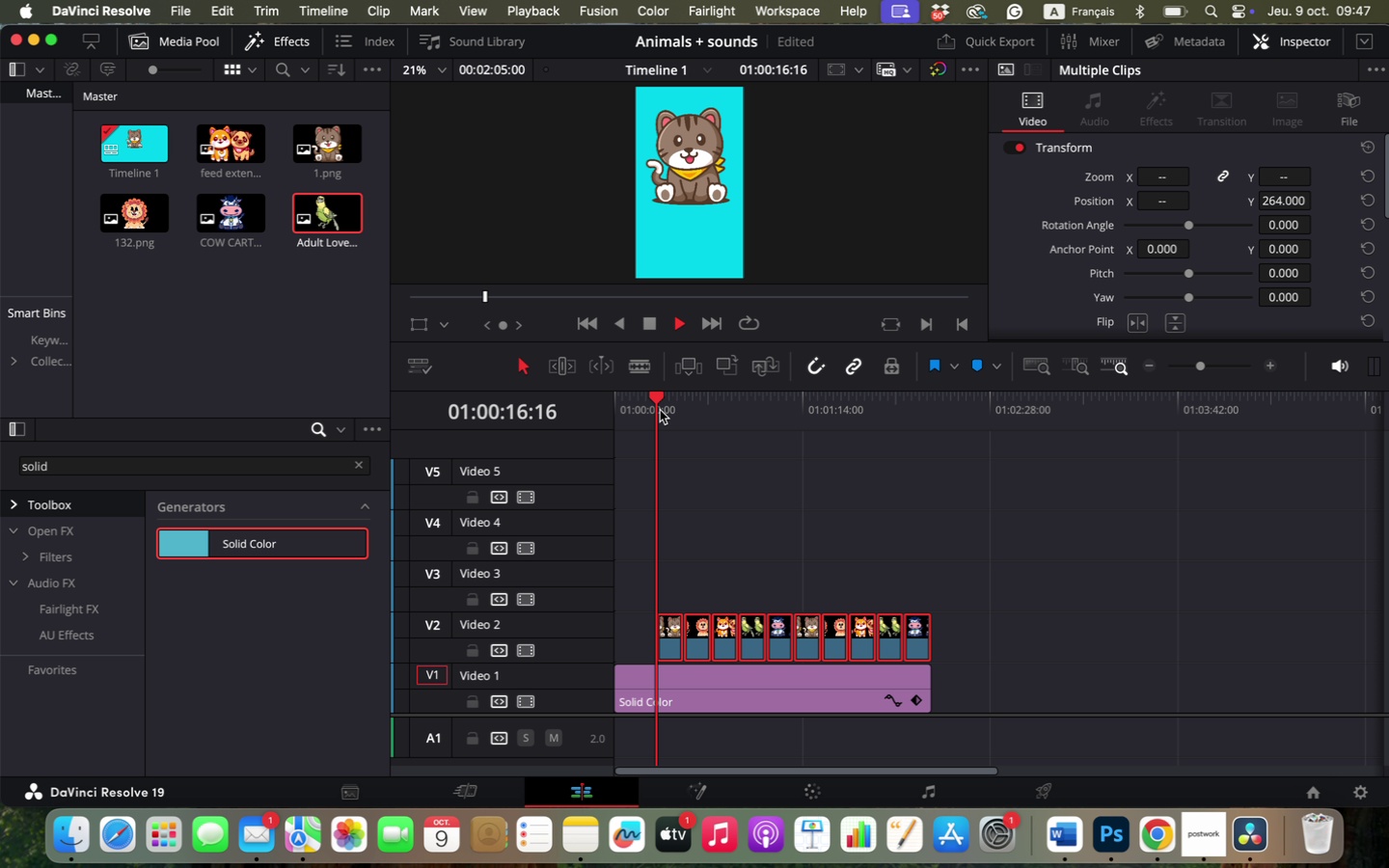 
key(Space)
 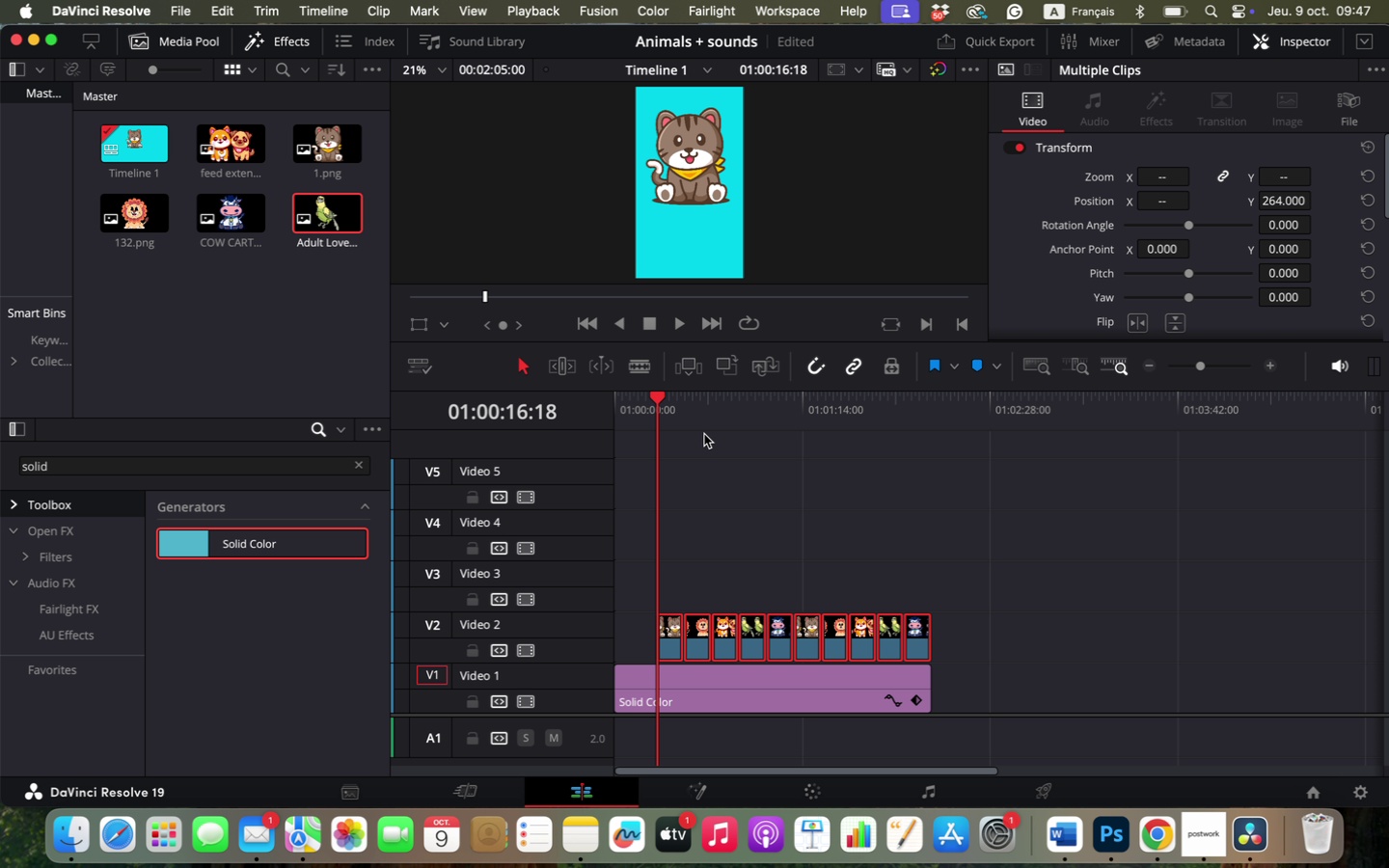 
left_click([698, 414])
 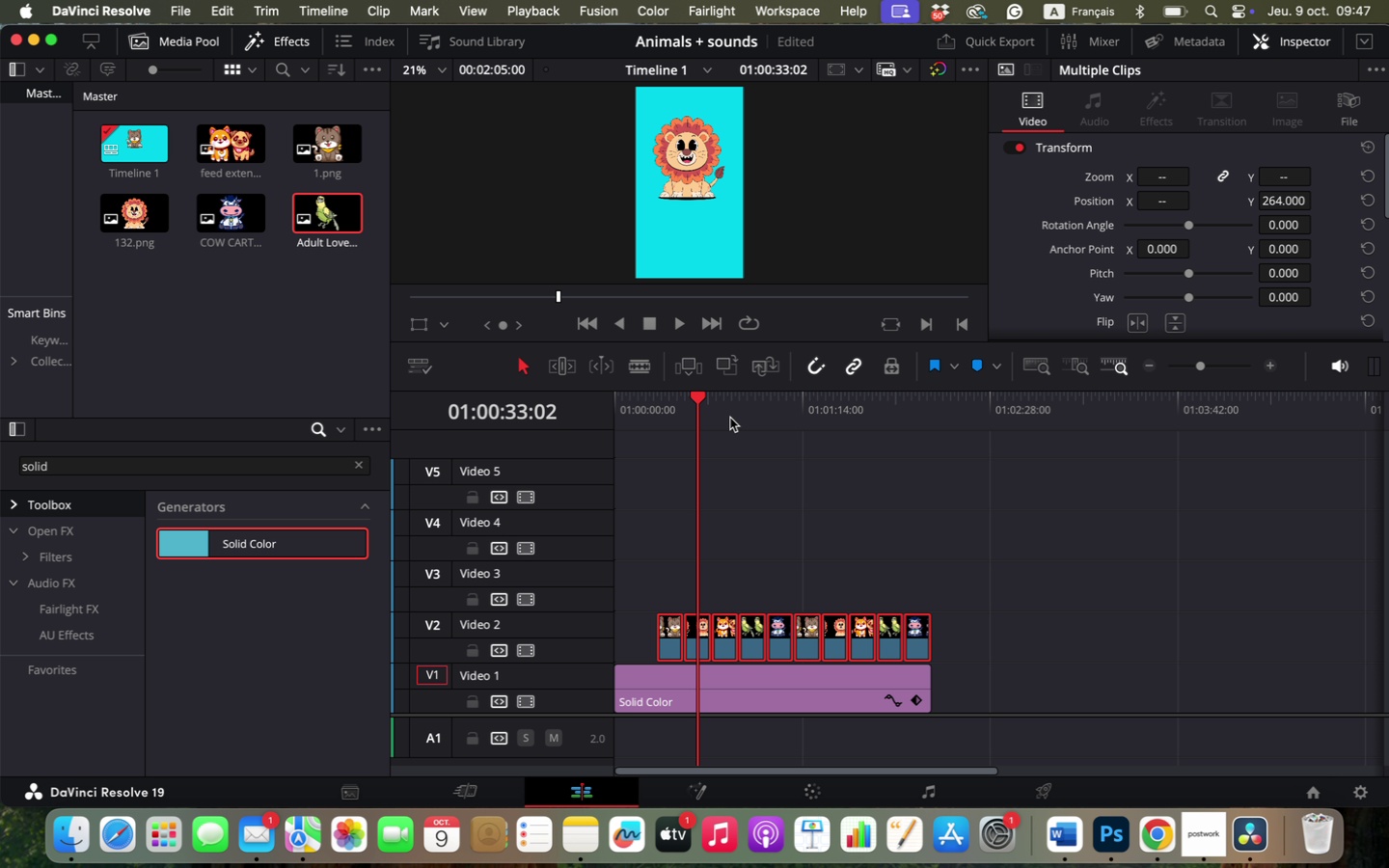 
left_click([730, 418])
 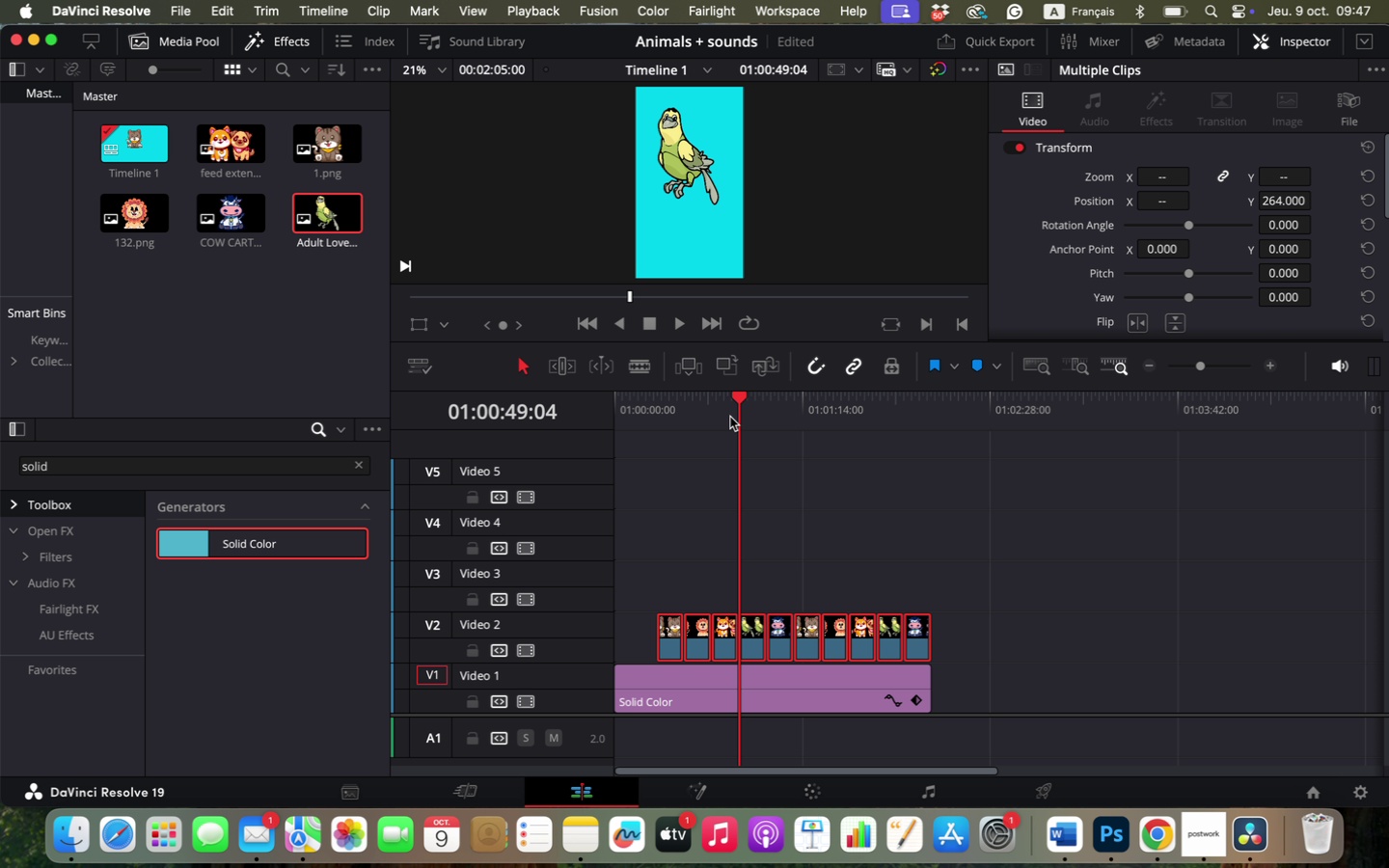 
left_click_drag(start_coordinate=[732, 418], to_coordinate=[659, 495])
 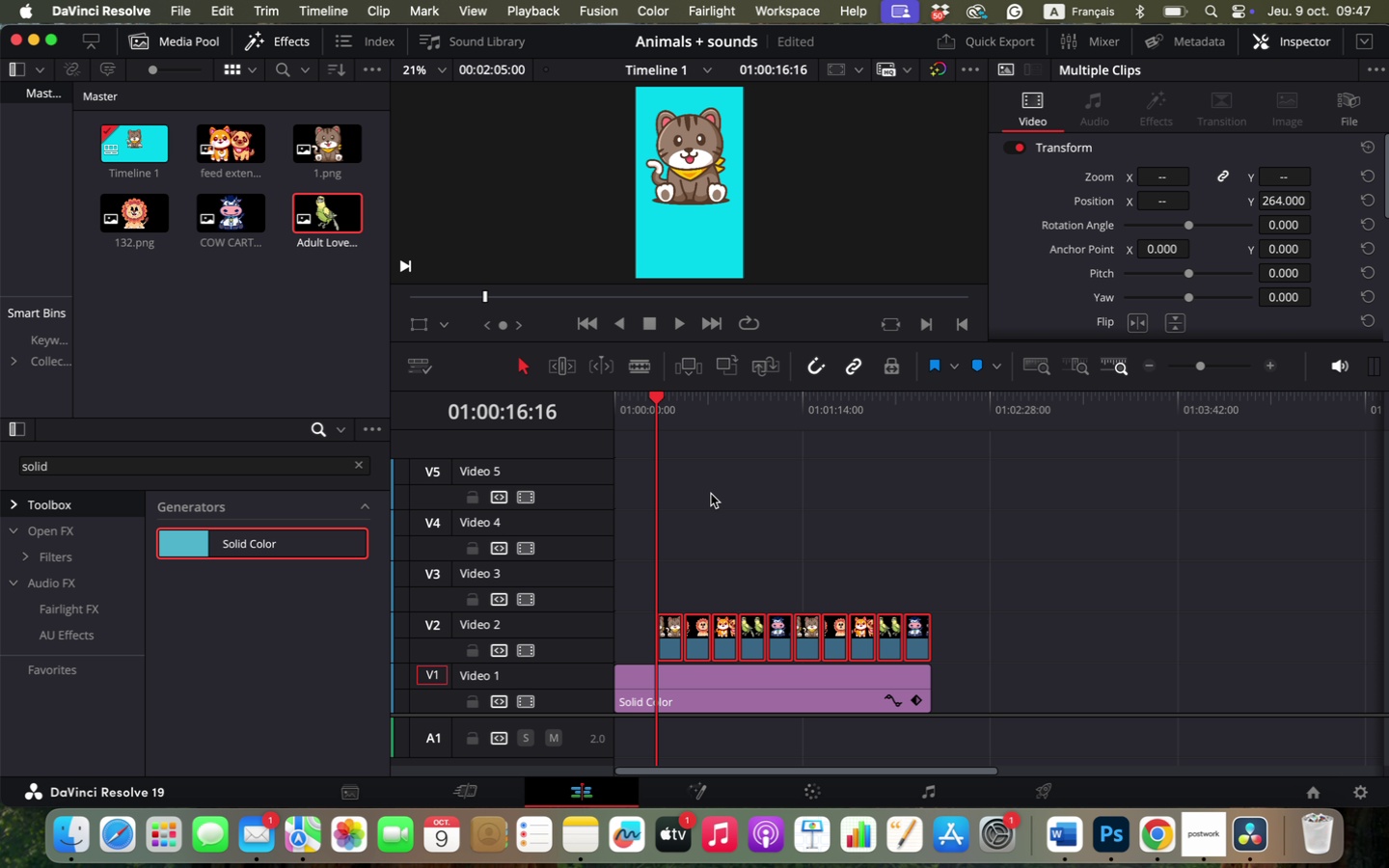 
left_click([711, 494])
 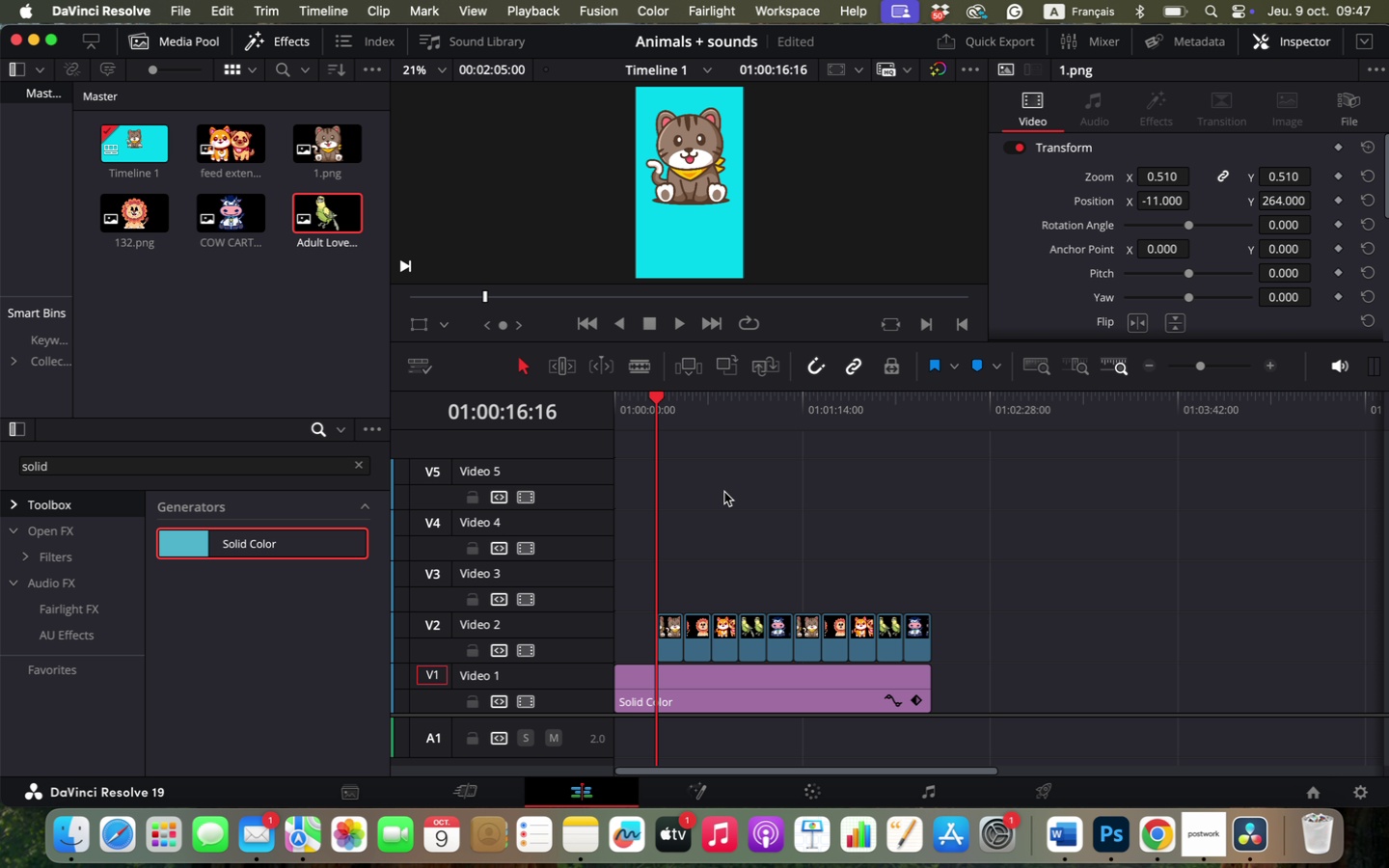 
hold_key(key=OptionLeft, duration=1.42)
scroll: coordinate [732, 492], scroll_direction: up, amount: 7.0
 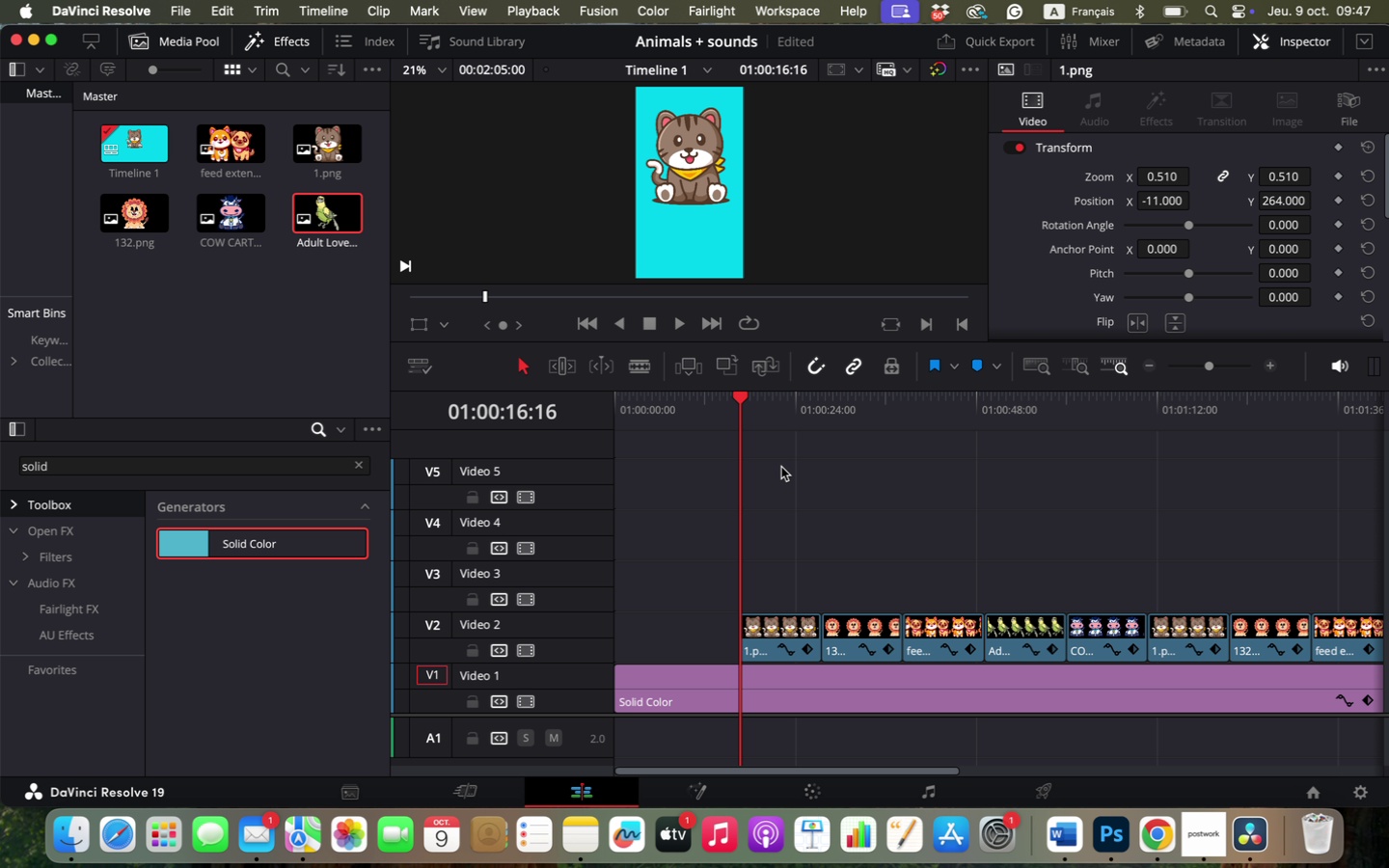 
wait(8.82)
 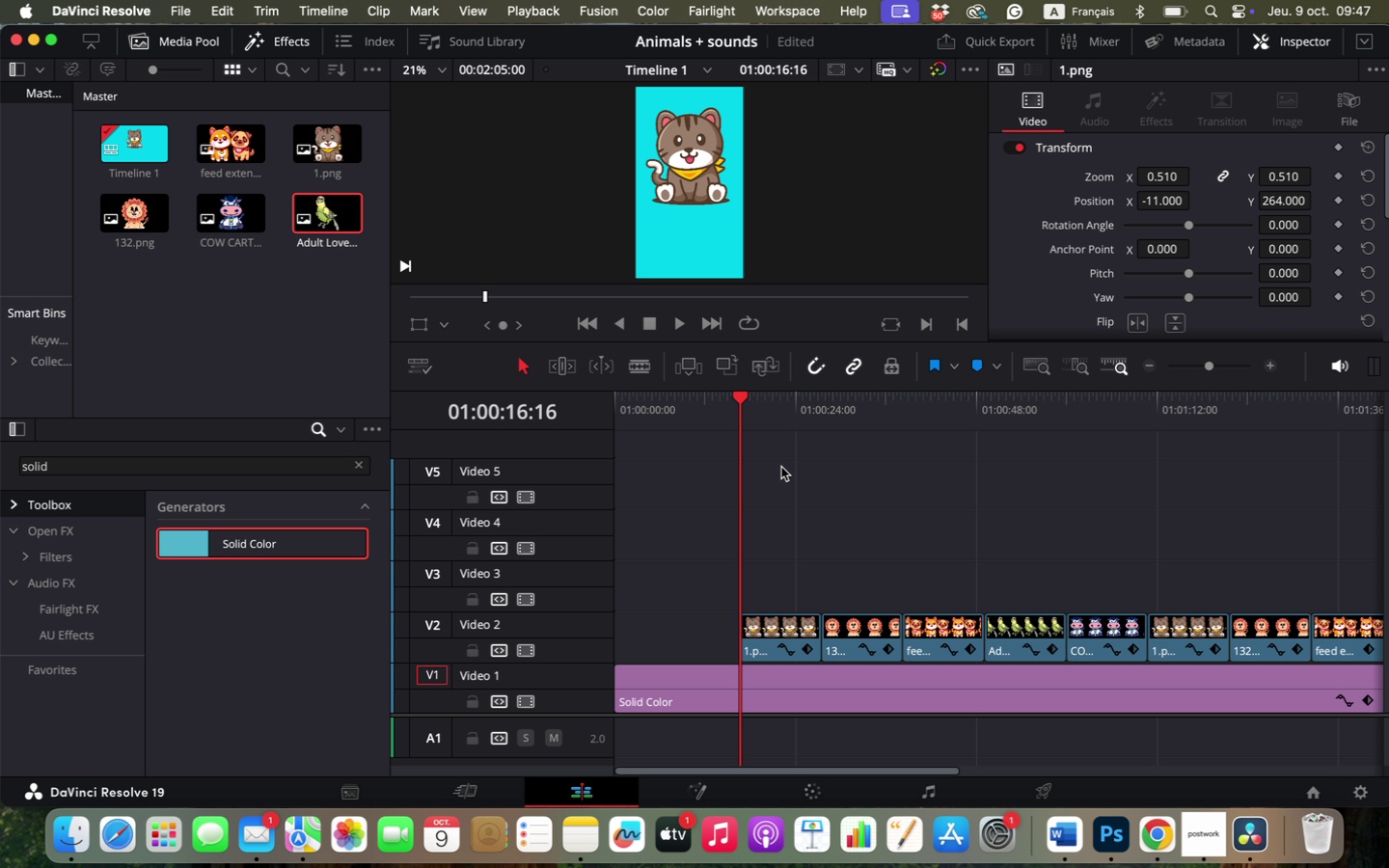 
left_click([22, 68])
 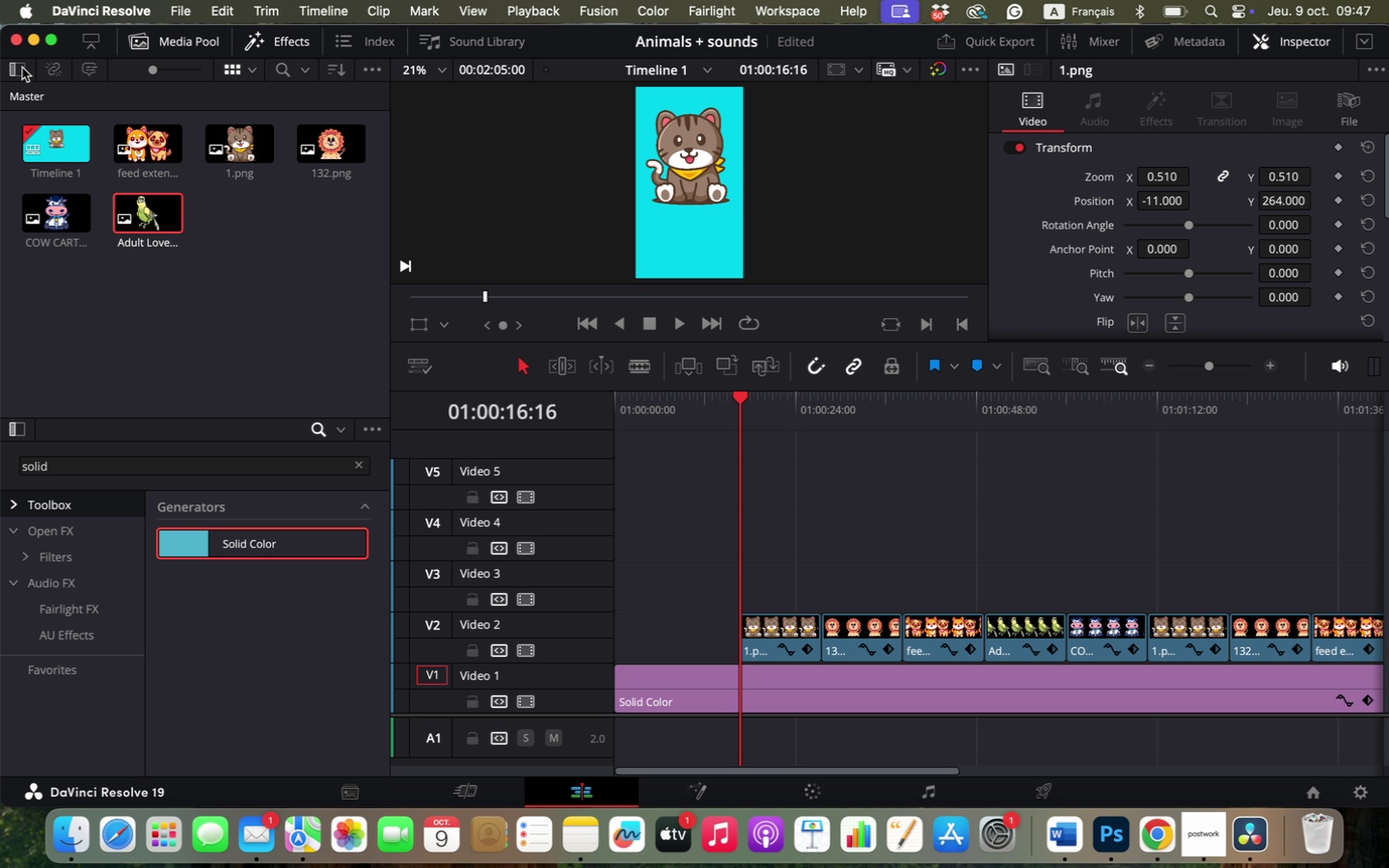 
left_click([22, 68])
 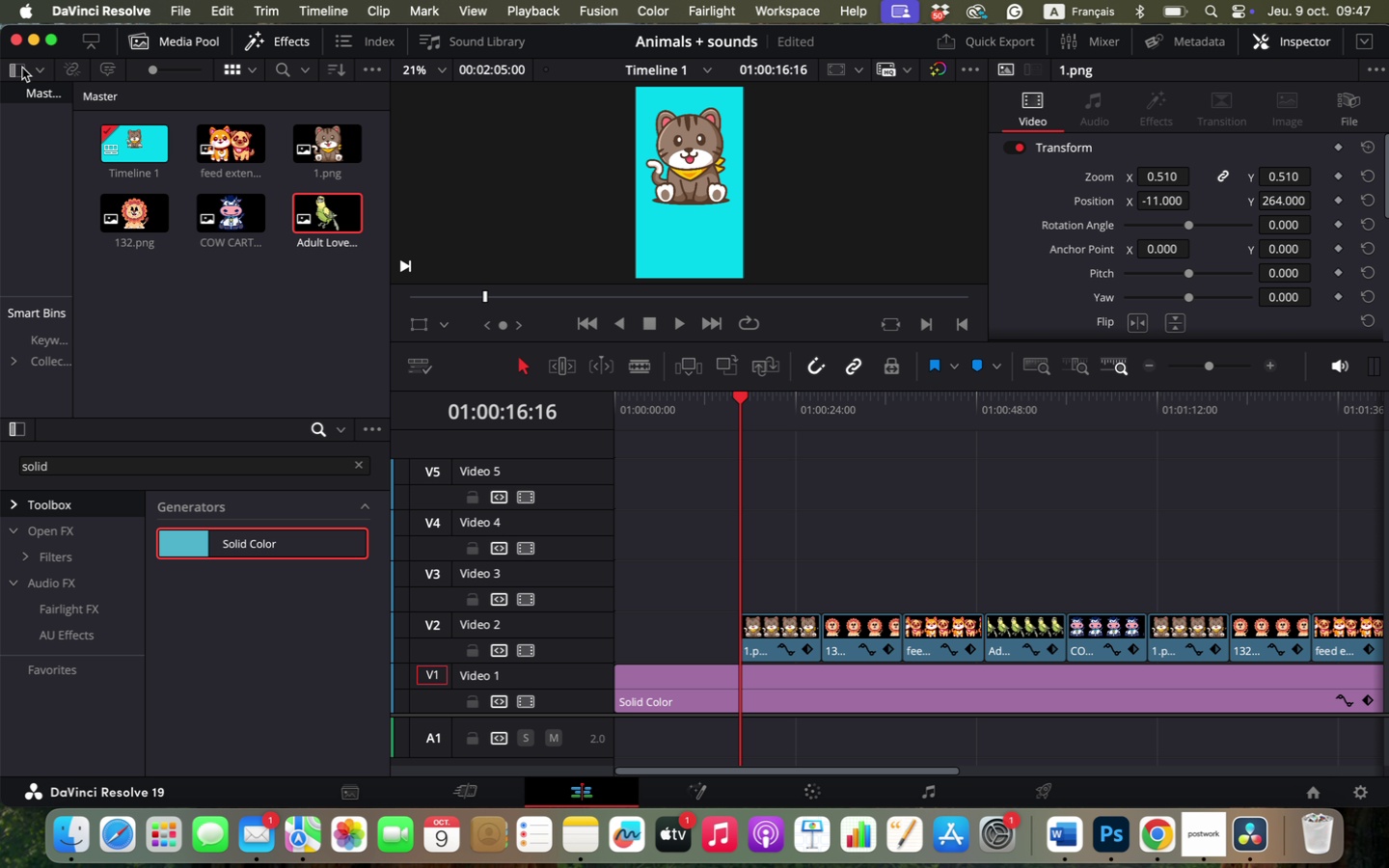 
left_click([22, 68])
 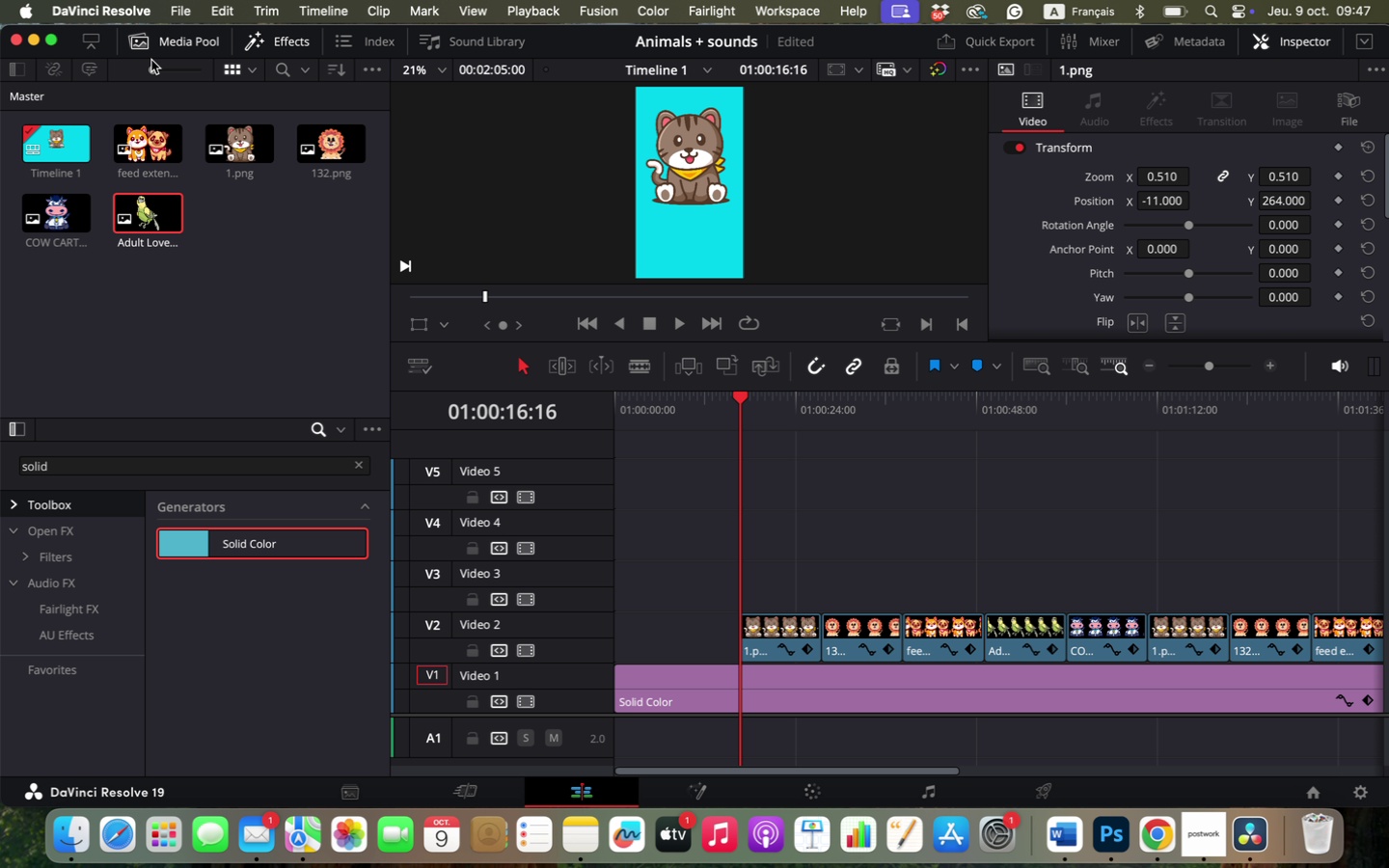 
left_click([156, 49])
 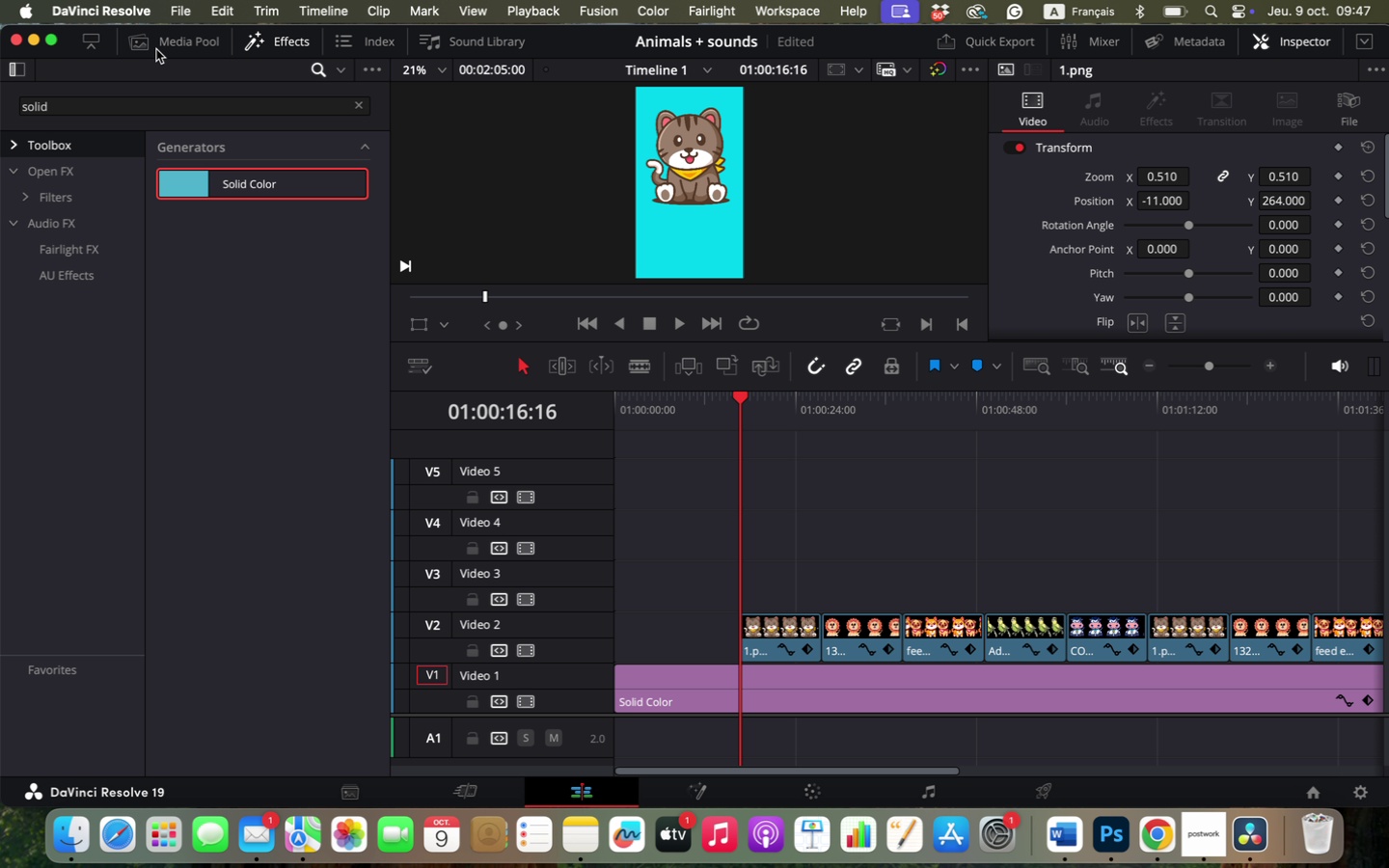 
left_click([156, 49])
 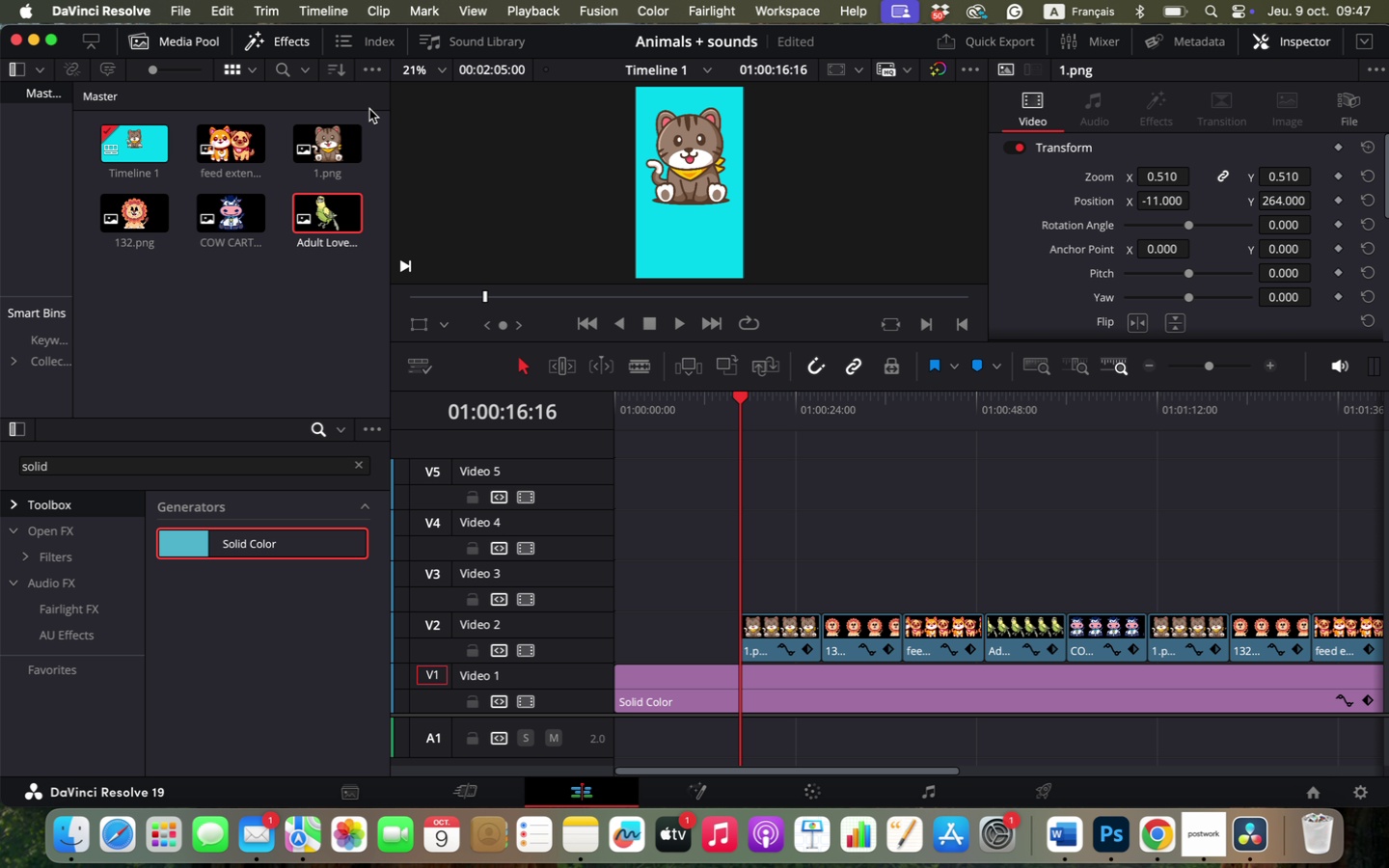 
left_click_drag(start_coordinate=[391, 107], to_coordinate=[252, 106])
 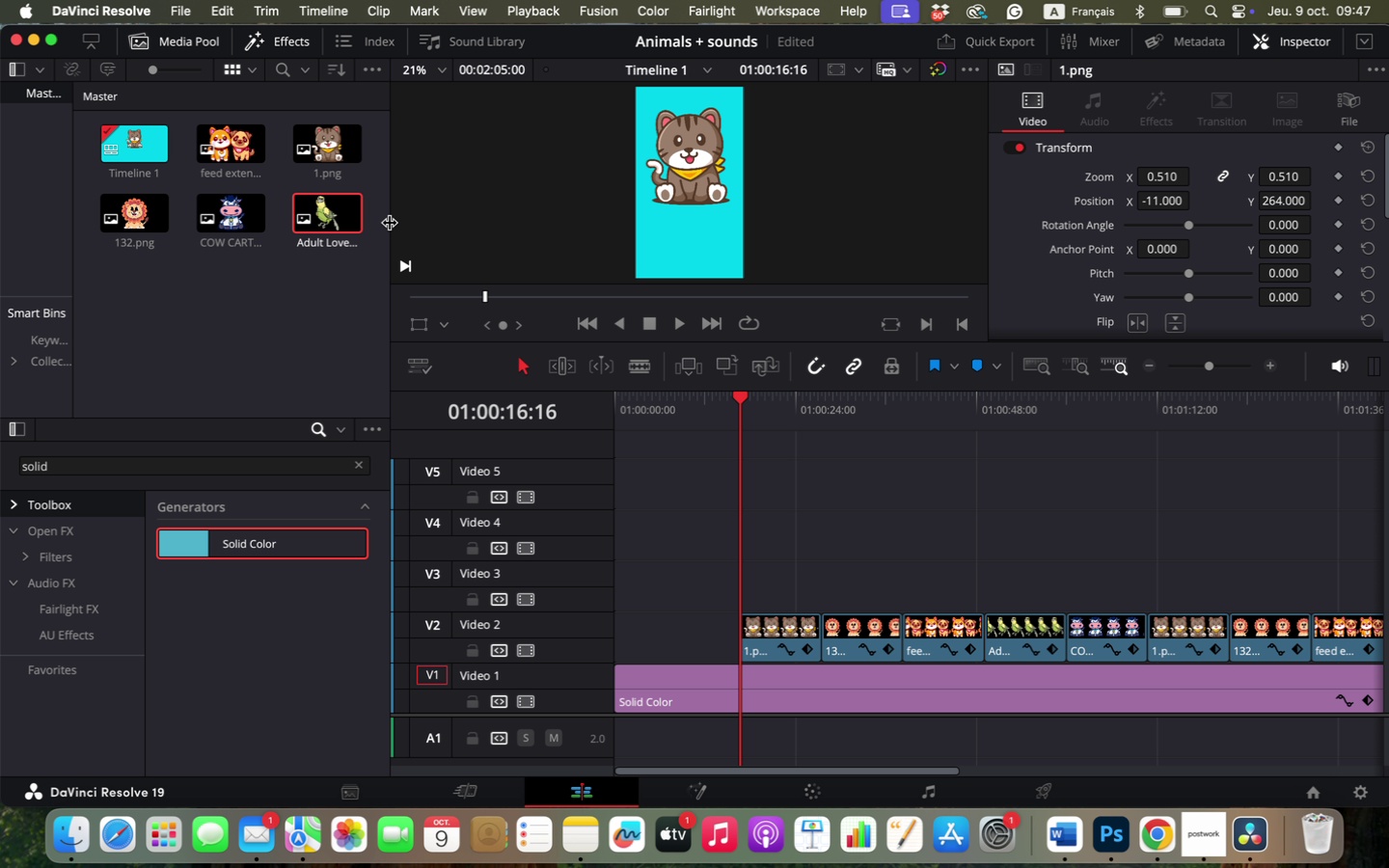 
left_click_drag(start_coordinate=[387, 223], to_coordinate=[298, 211])
 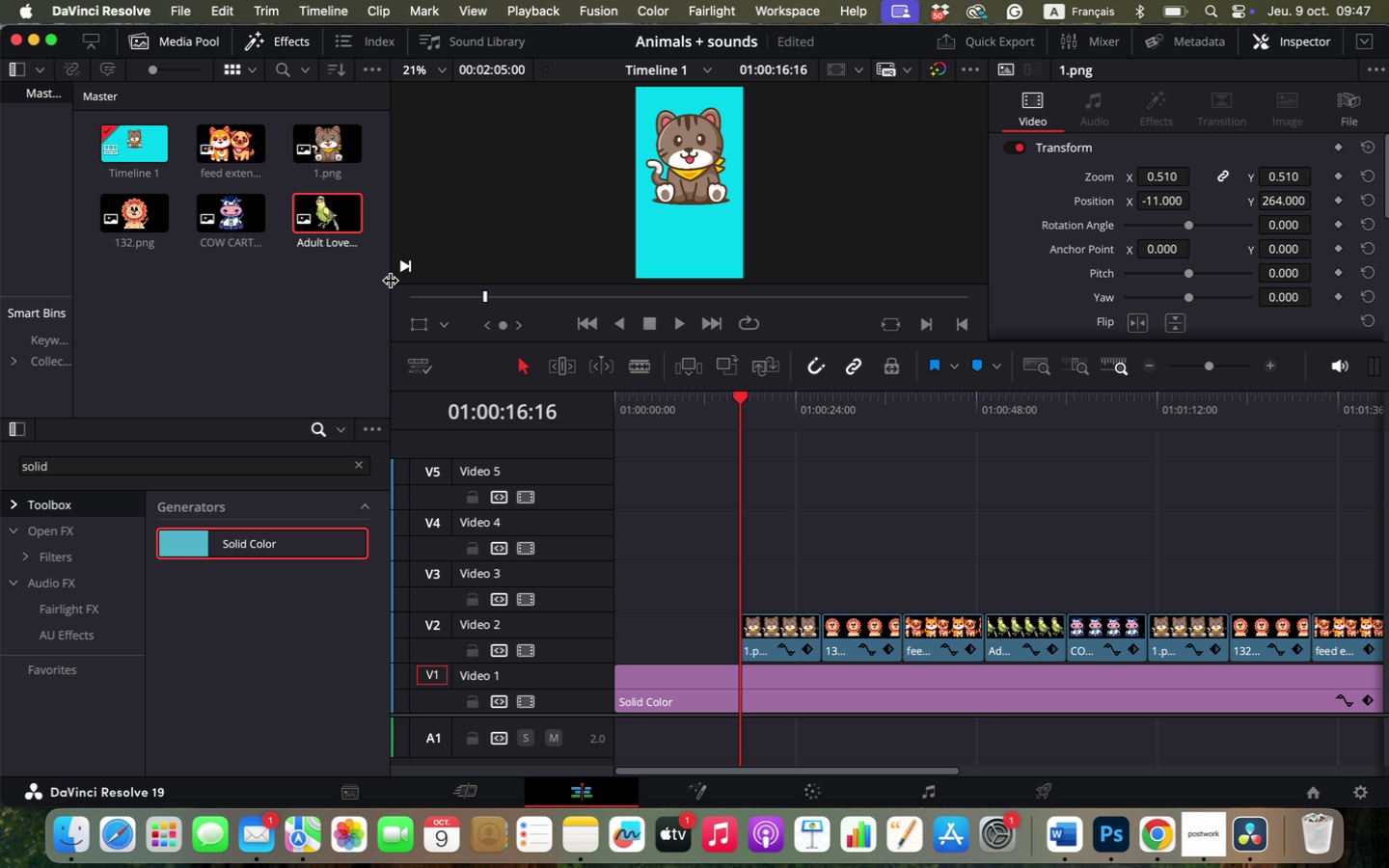 
left_click_drag(start_coordinate=[388, 285], to_coordinate=[383, 323])
 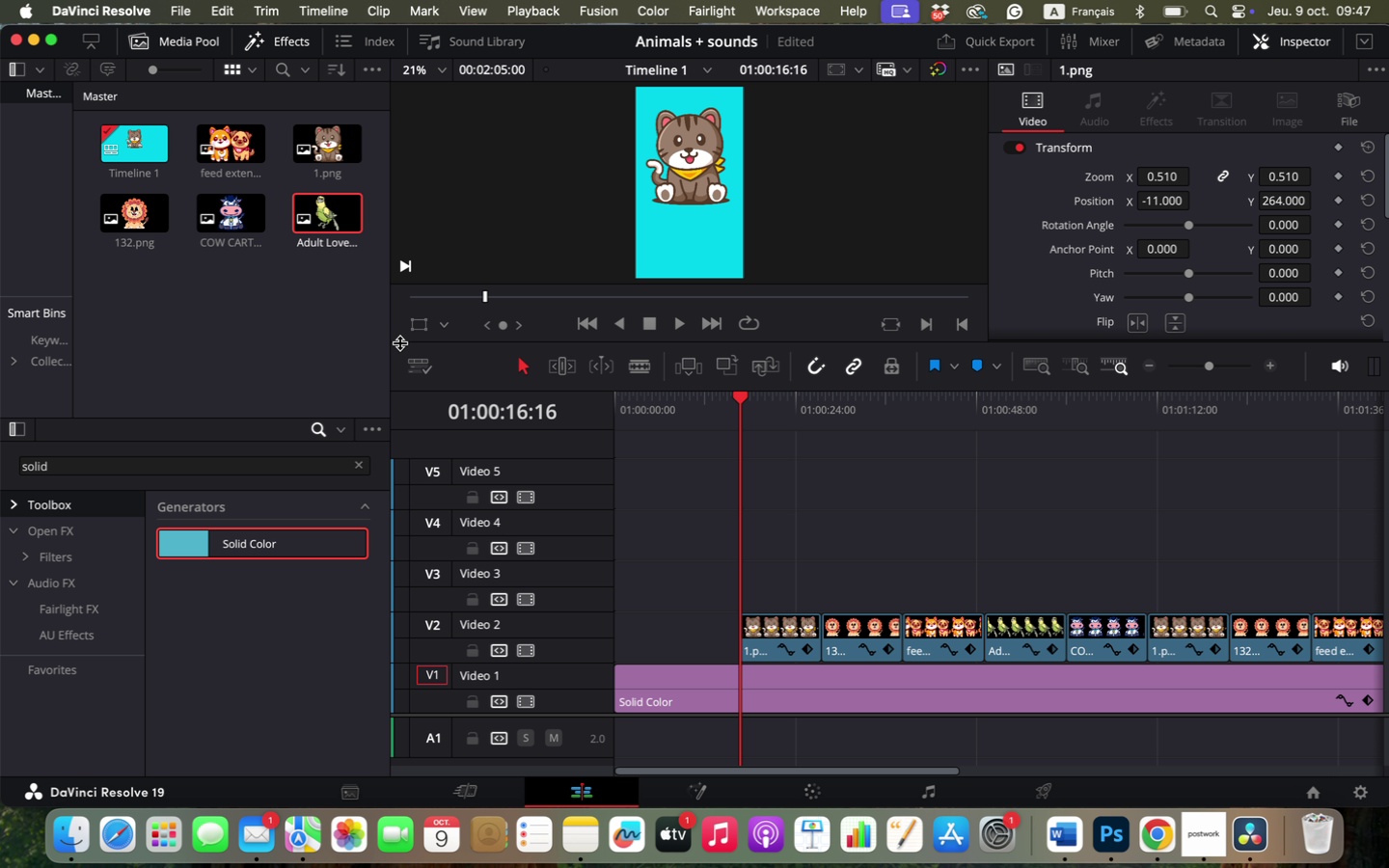 
left_click_drag(start_coordinate=[400, 344], to_coordinate=[397, 395])
 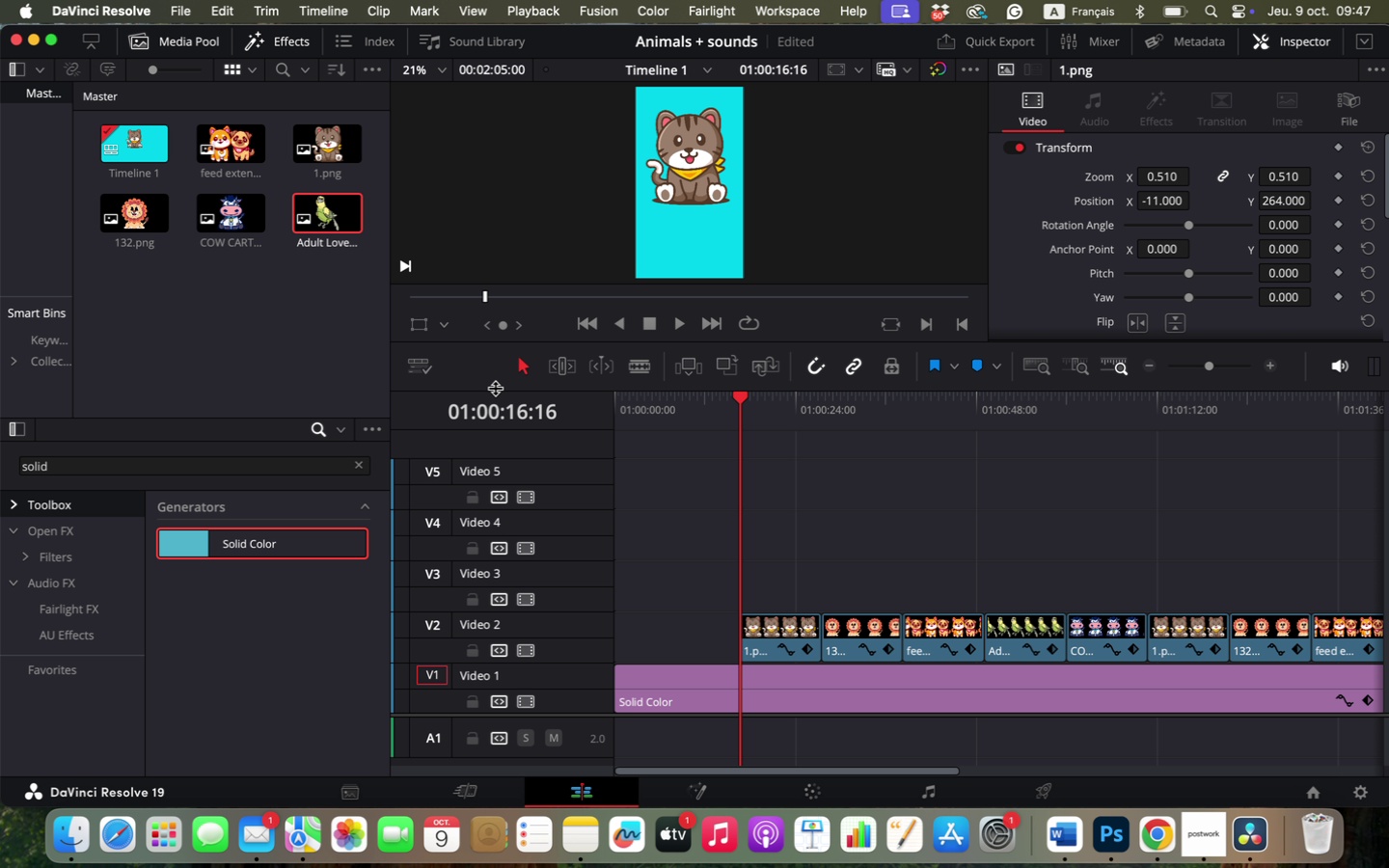 
left_click_drag(start_coordinate=[469, 389], to_coordinate=[460, 454])
 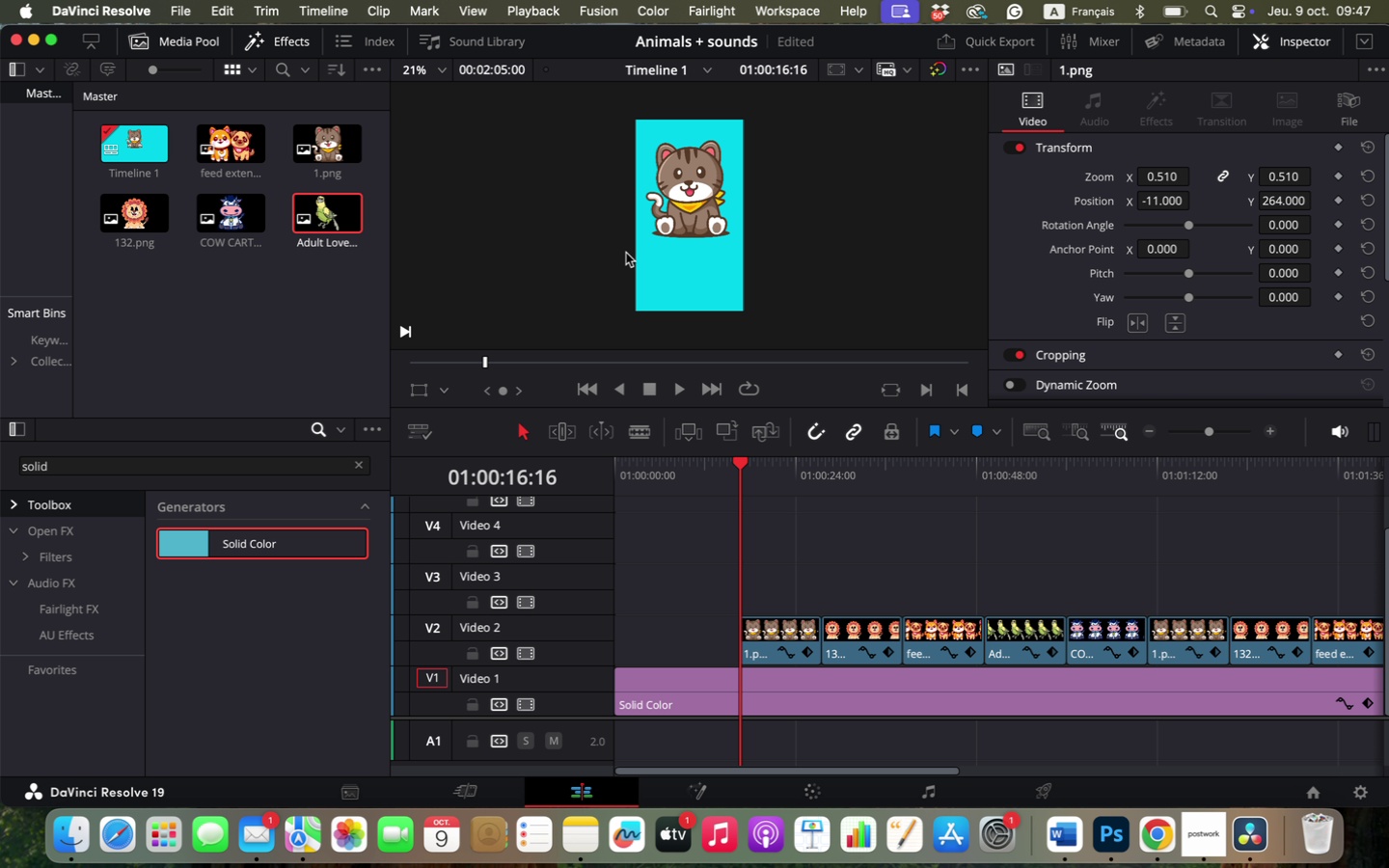 
scroll: coordinate [626, 253], scroll_direction: up, amount: 7.0
 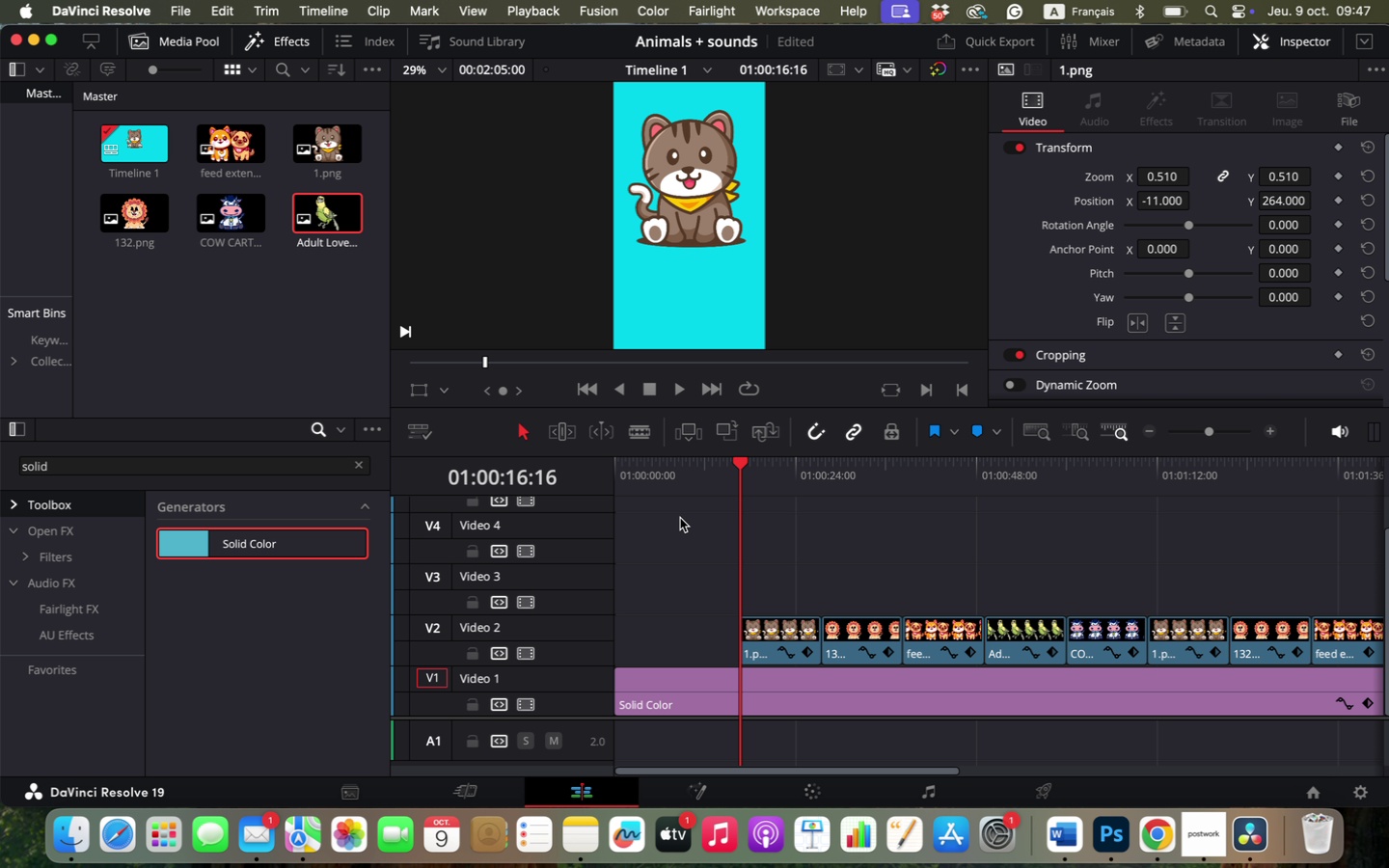 
left_click_drag(start_coordinate=[743, 465], to_coordinate=[775, 558])
 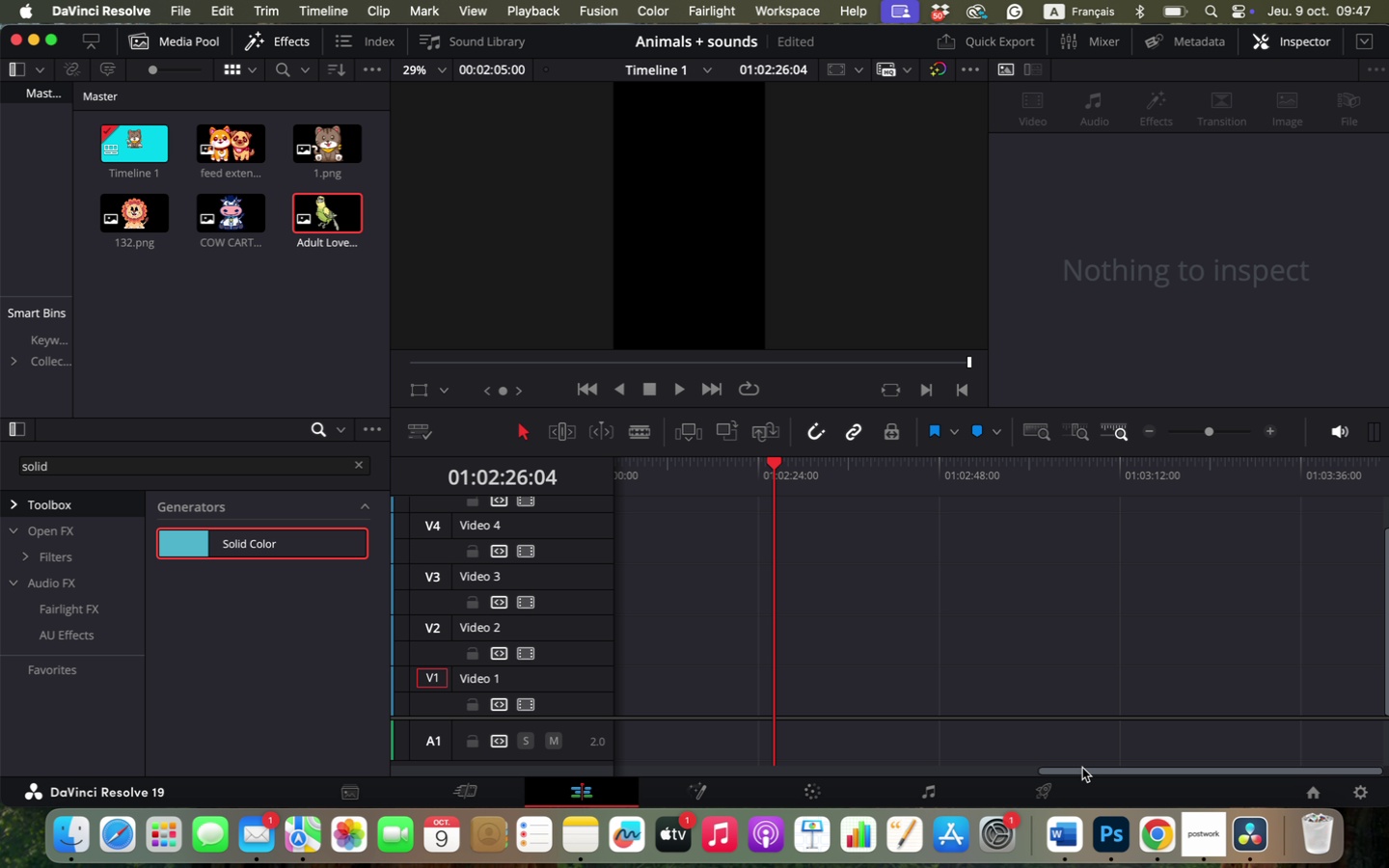 
left_click_drag(start_coordinate=[1082, 769], to_coordinate=[724, 742])
 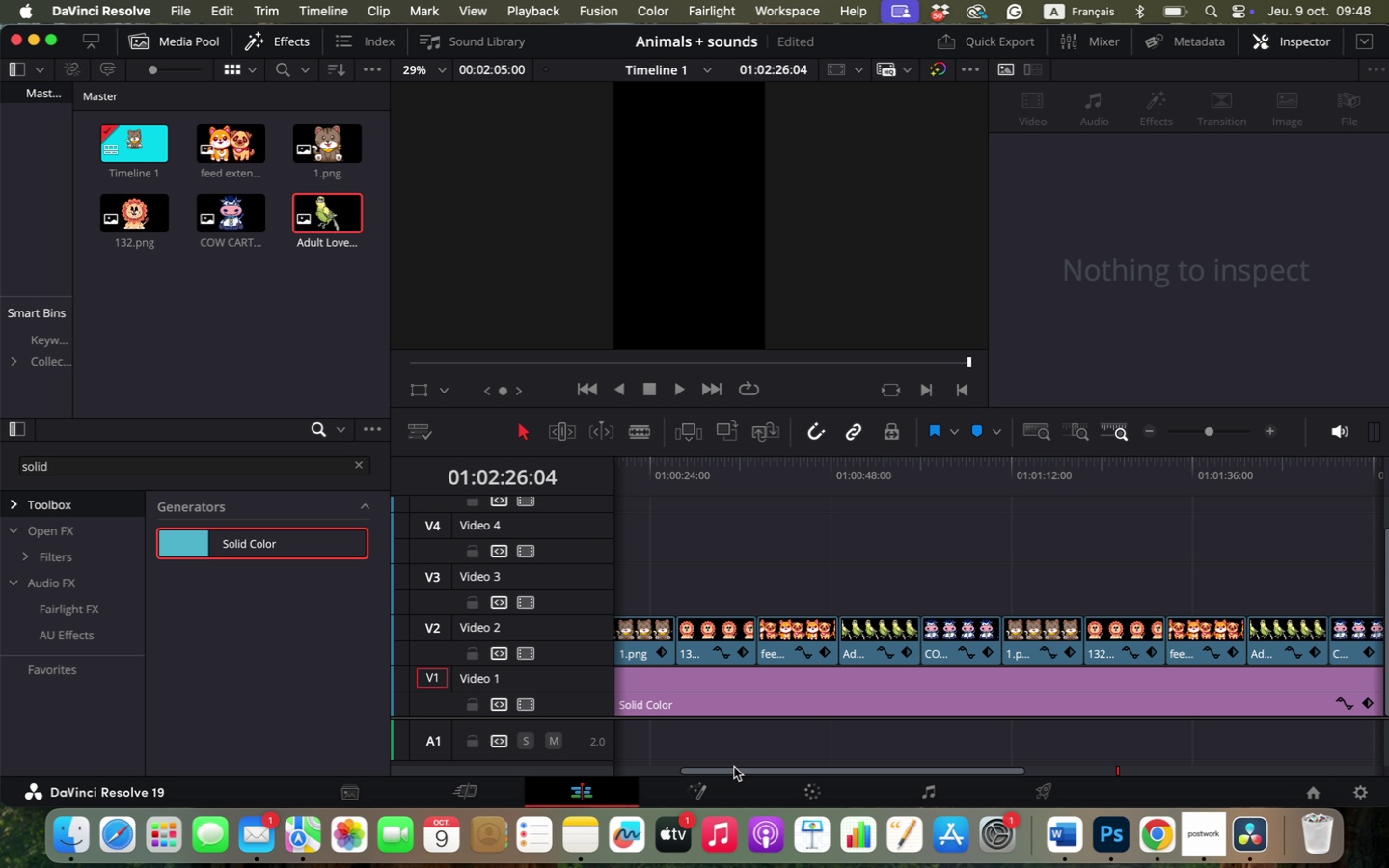 
left_click_drag(start_coordinate=[732, 771], to_coordinate=[649, 767])
 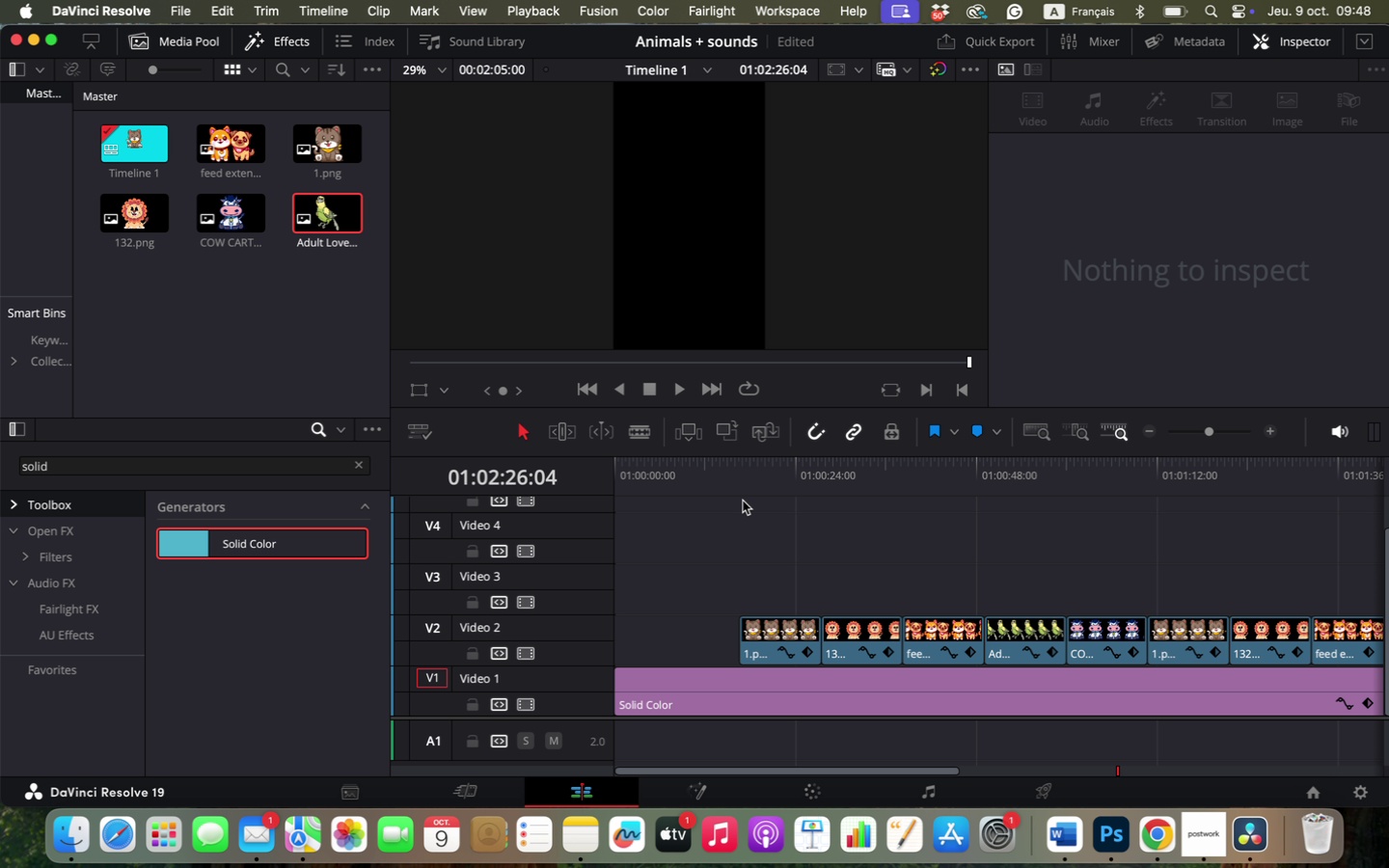 
left_click_drag(start_coordinate=[740, 476], to_coordinate=[774, 553])
 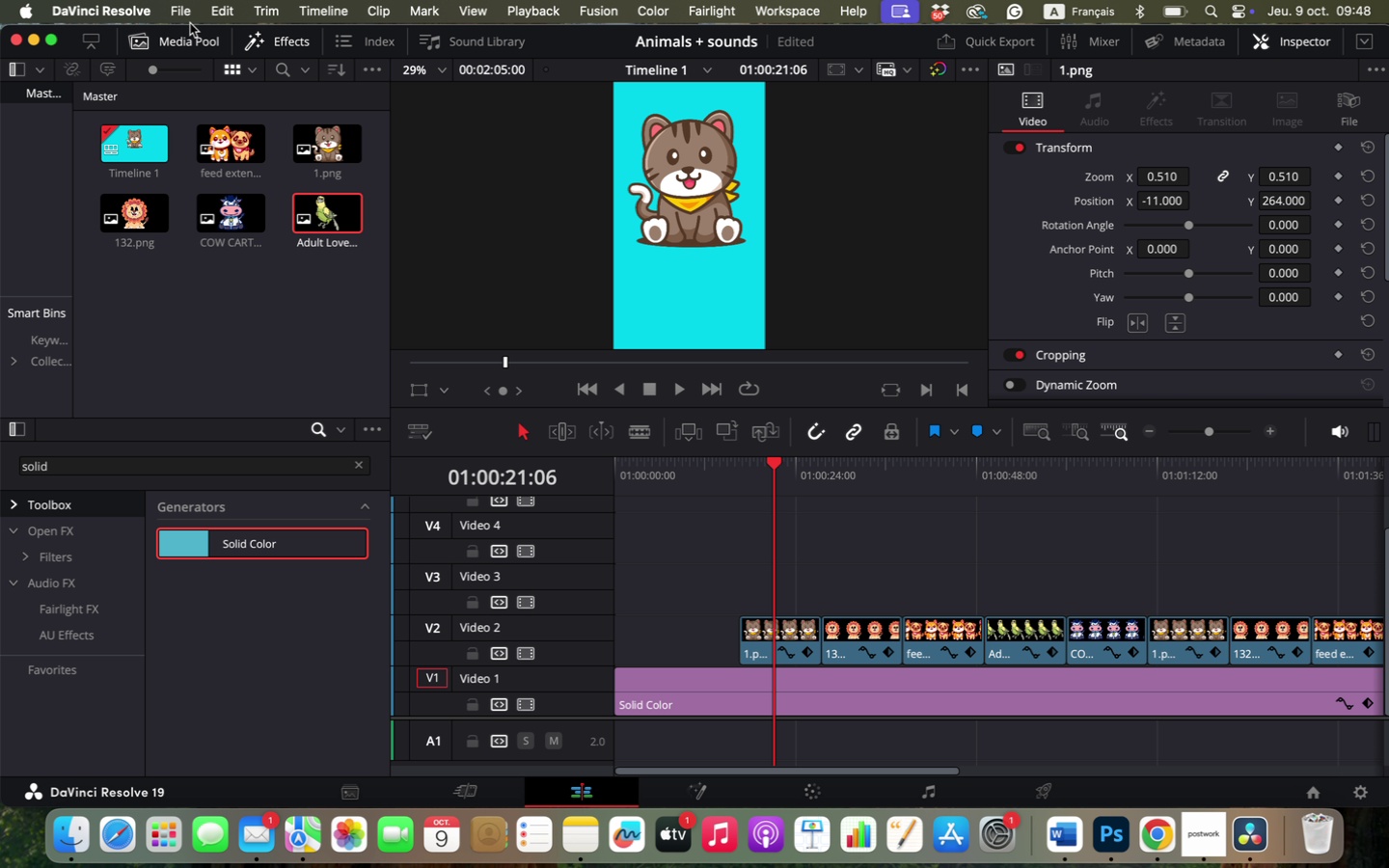 
left_click([191, 34])
 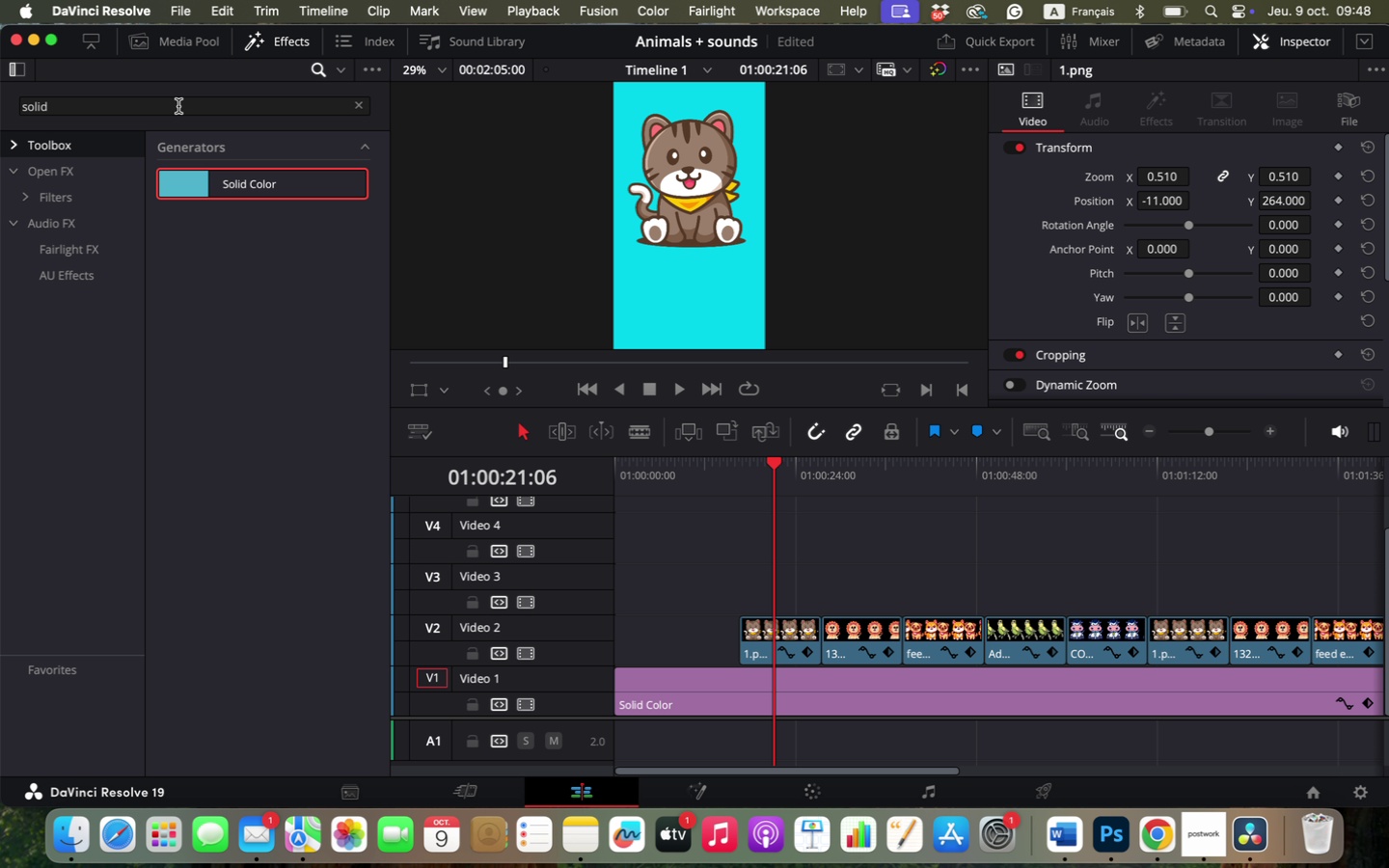 
left_click([176, 116])
 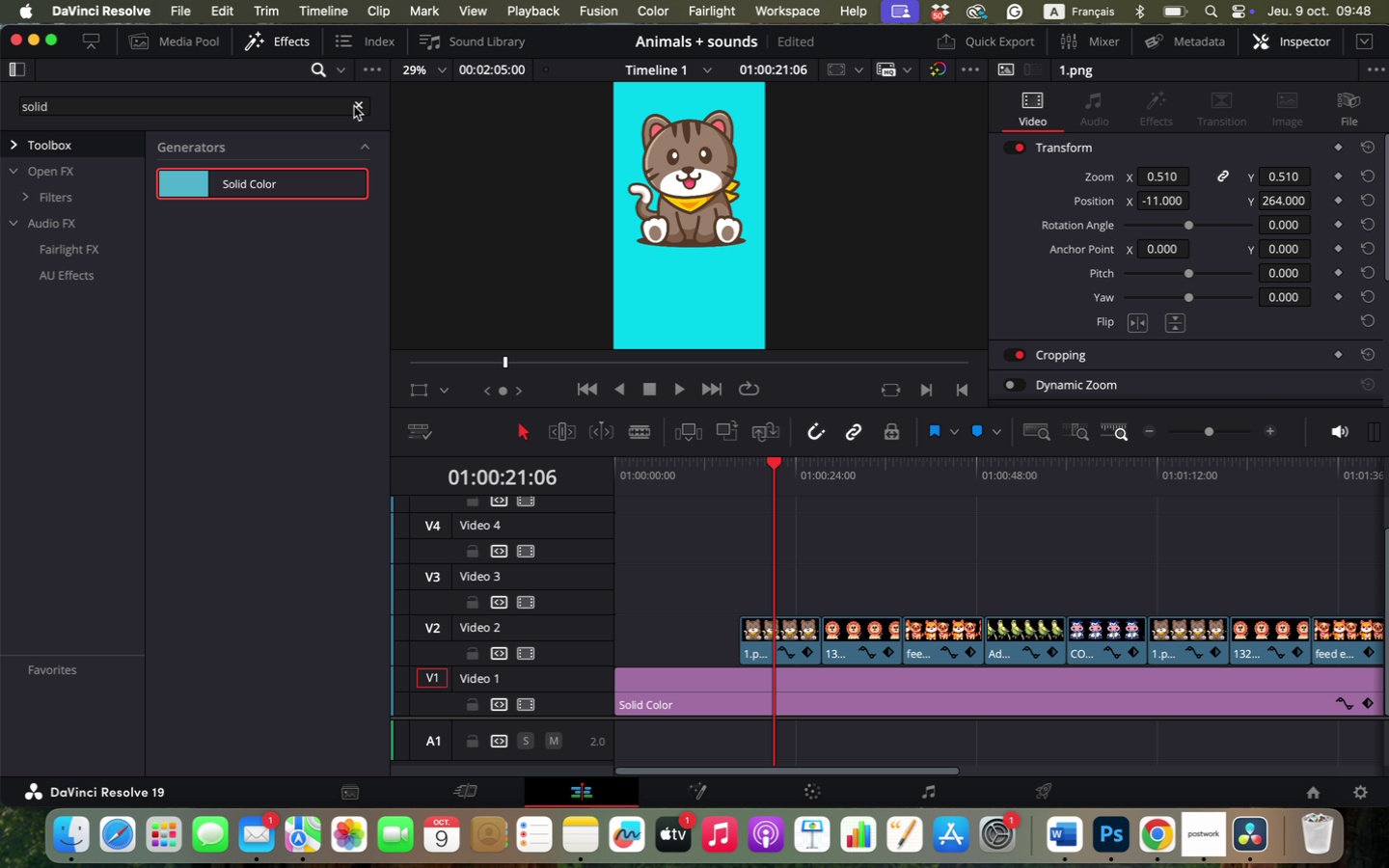 
left_click([354, 106])
 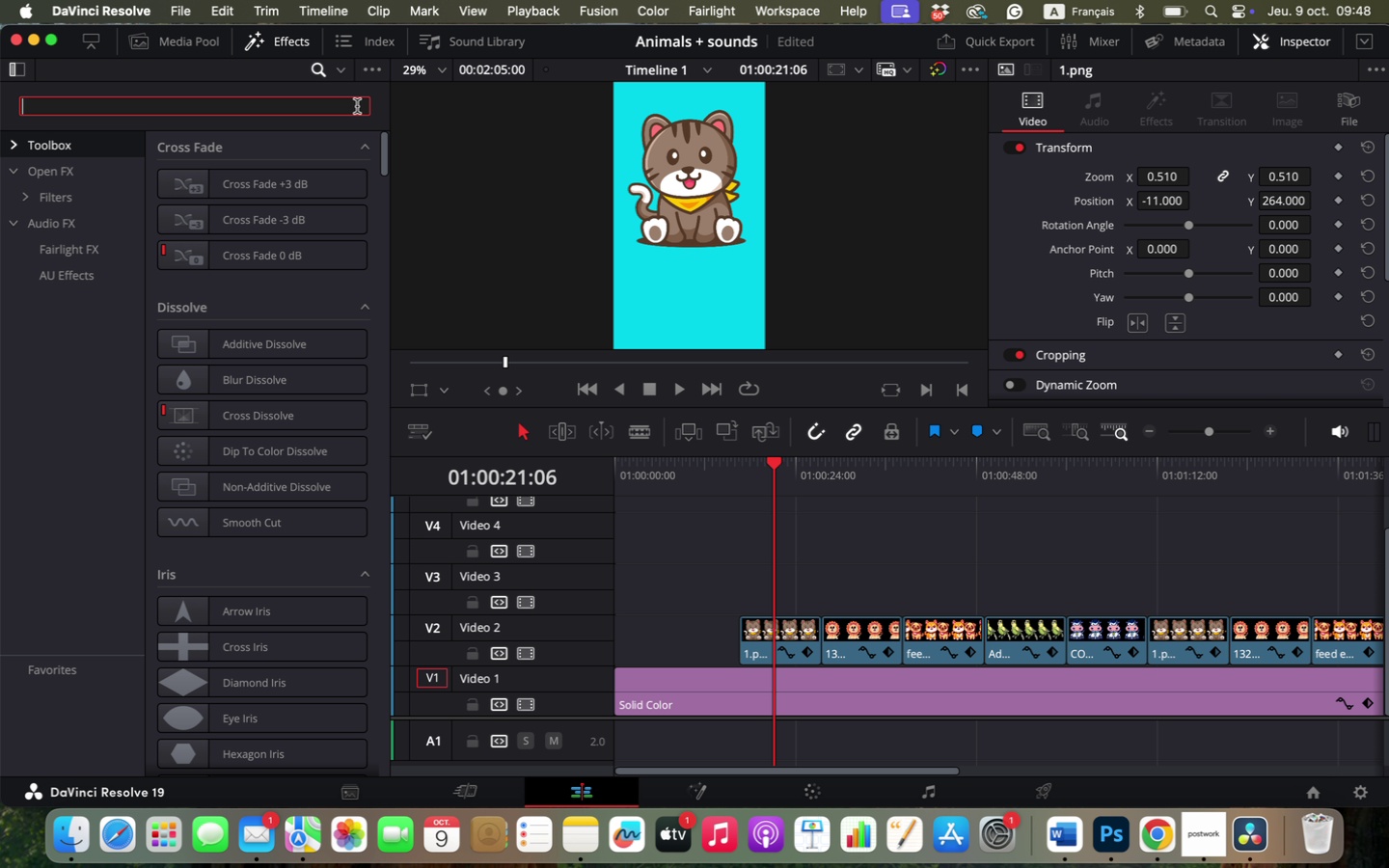 
type(tex)
 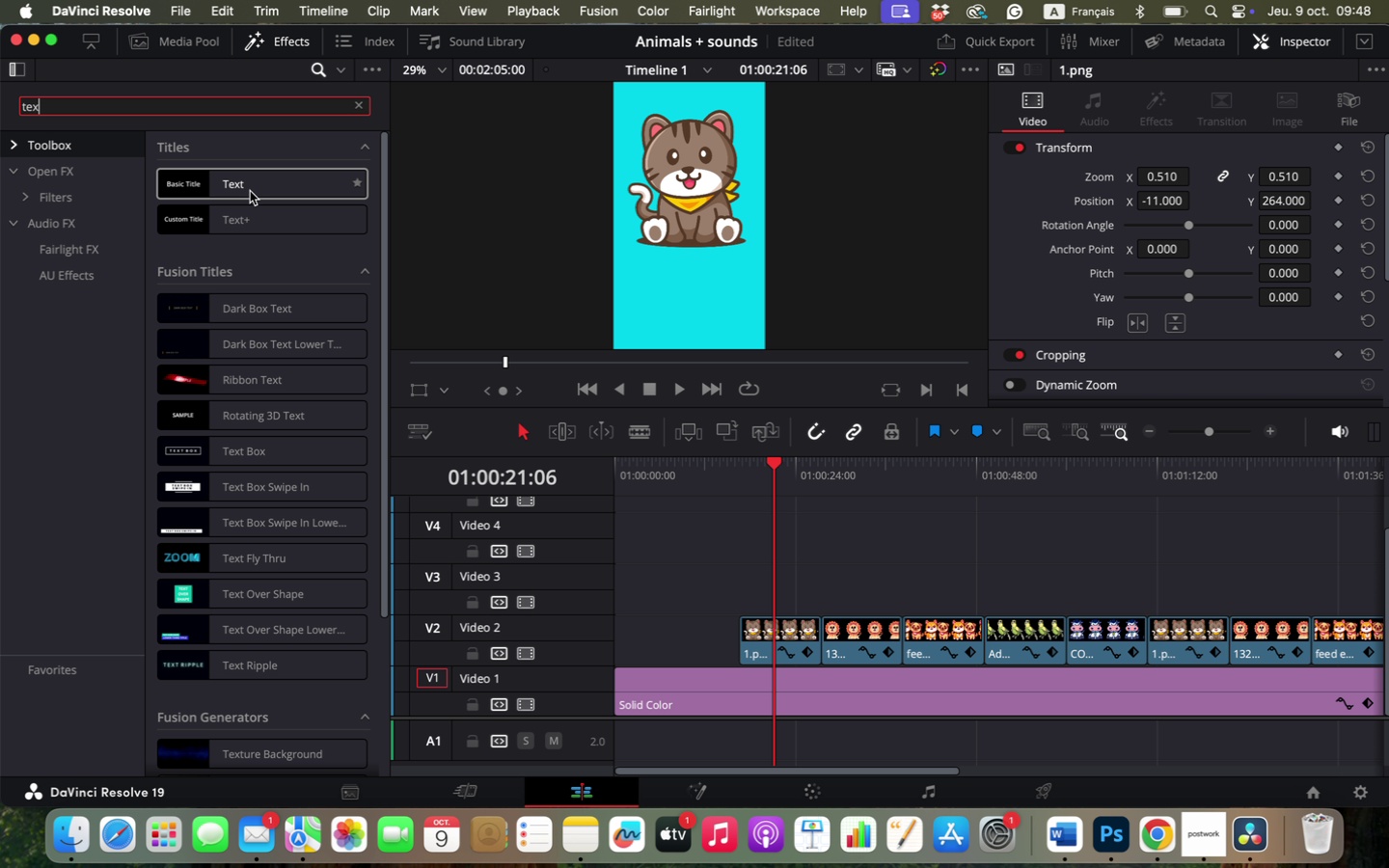 
left_click_drag(start_coordinate=[220, 216], to_coordinate=[748, 591])
 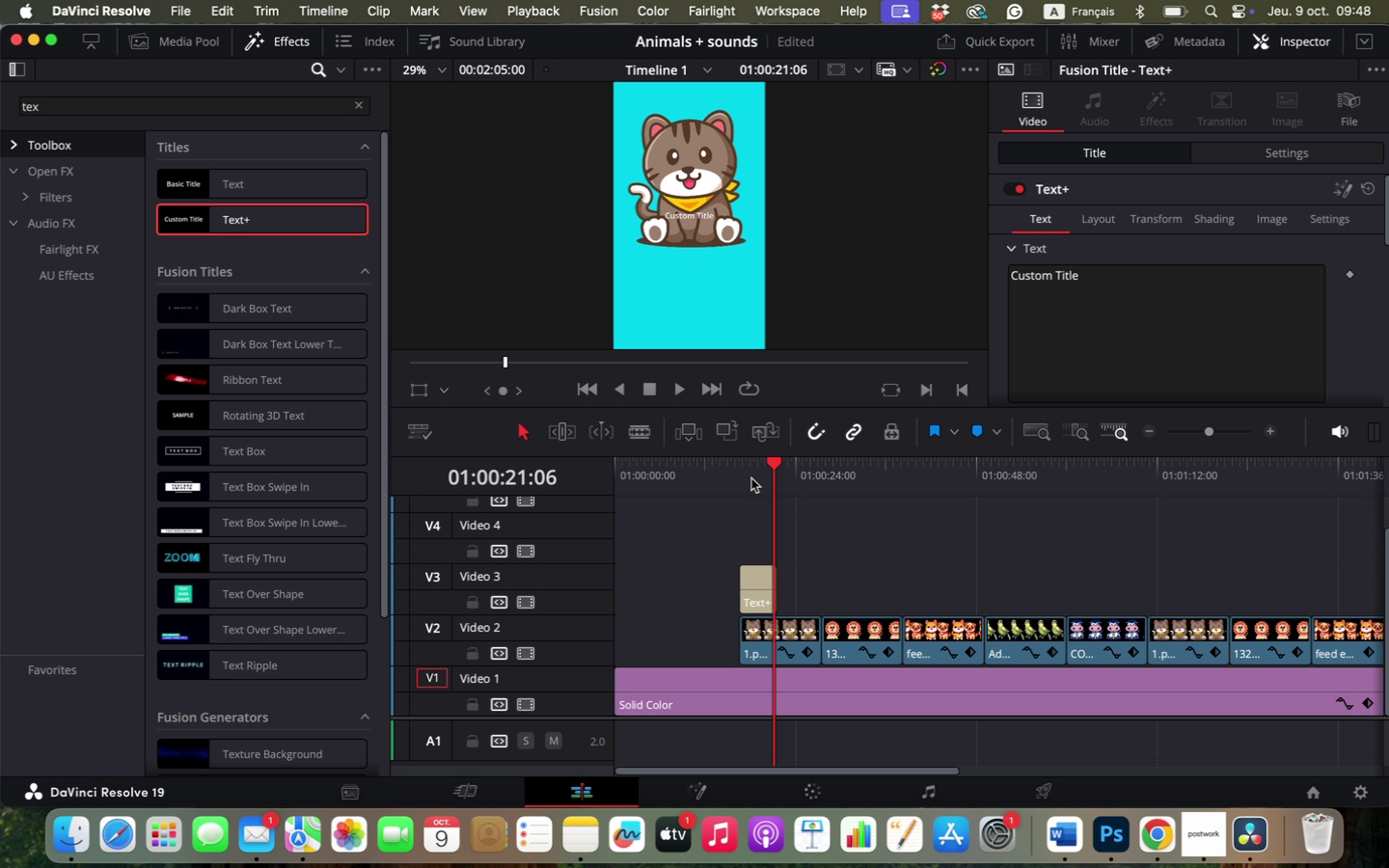 
left_click([751, 478])
 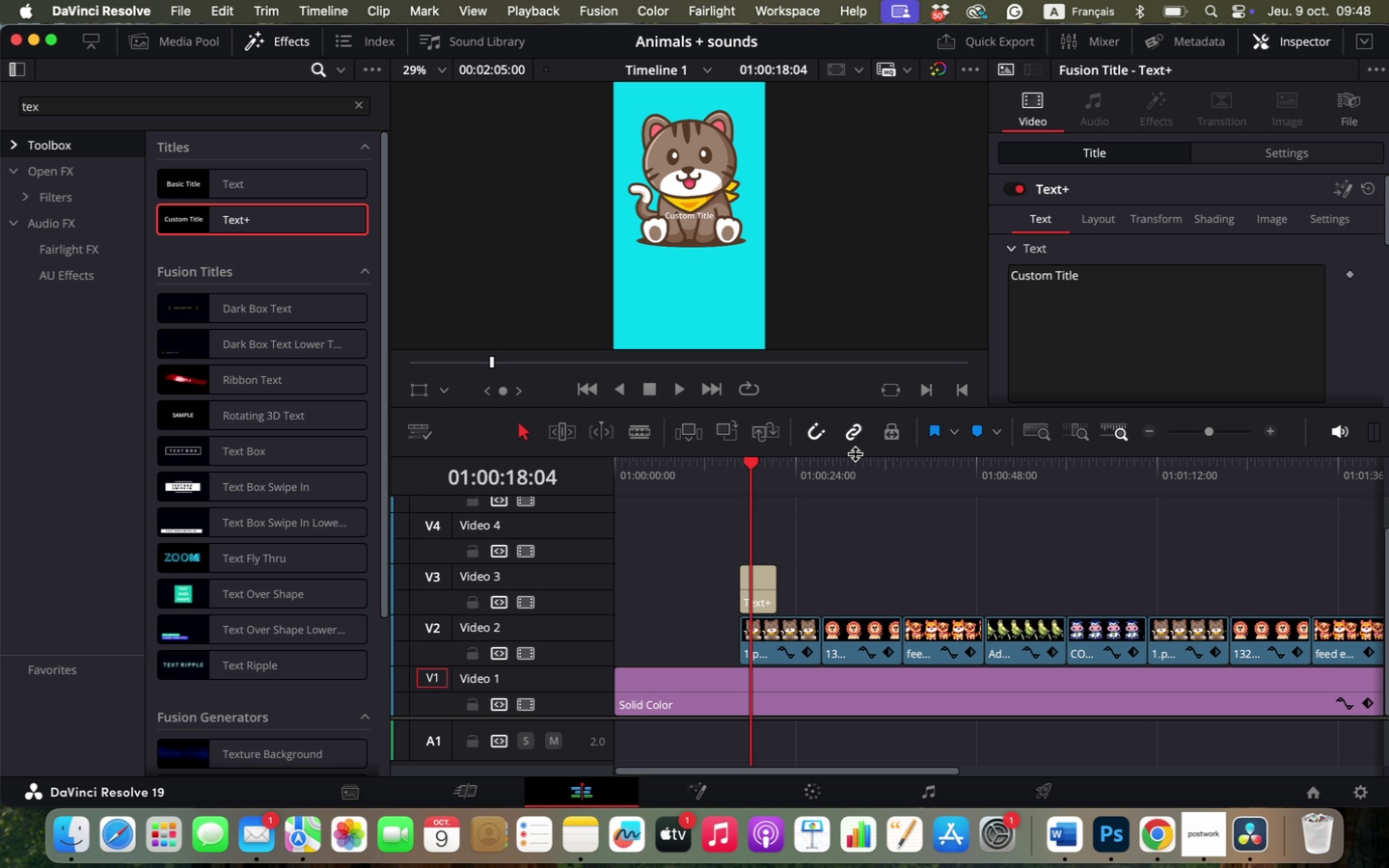 
left_click([766, 580])
 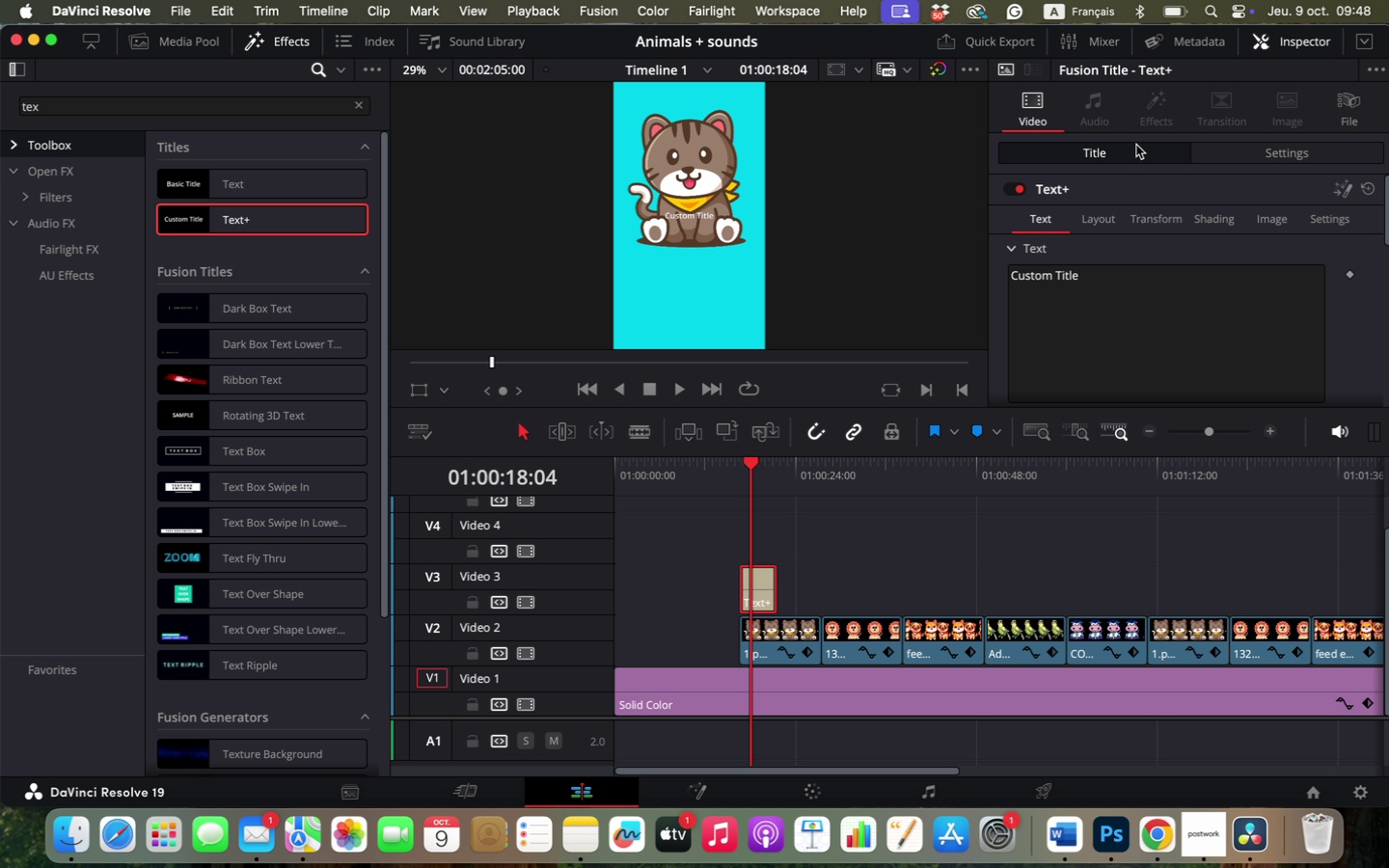 
left_click([1160, 107])
 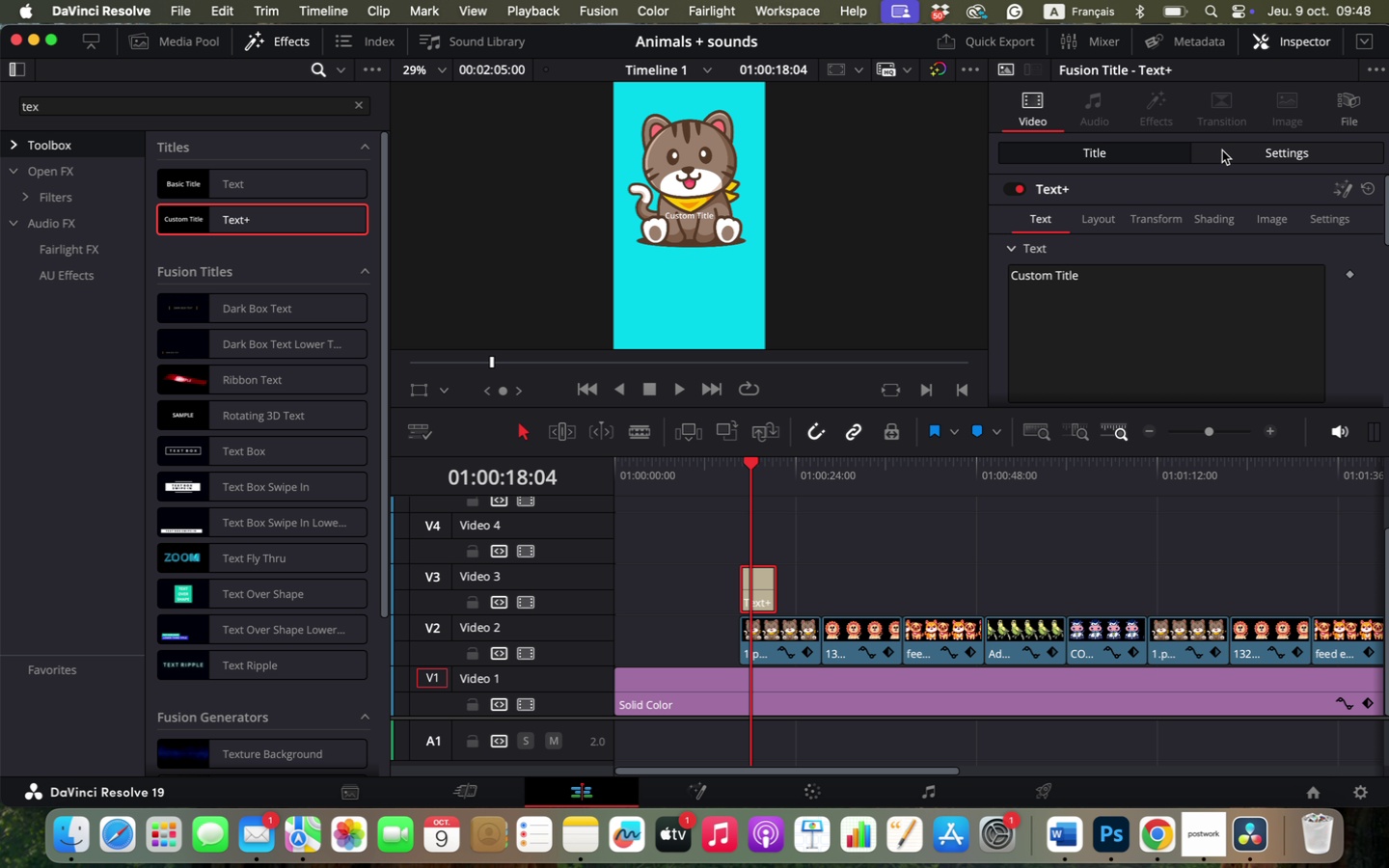 
left_click([1222, 150])
 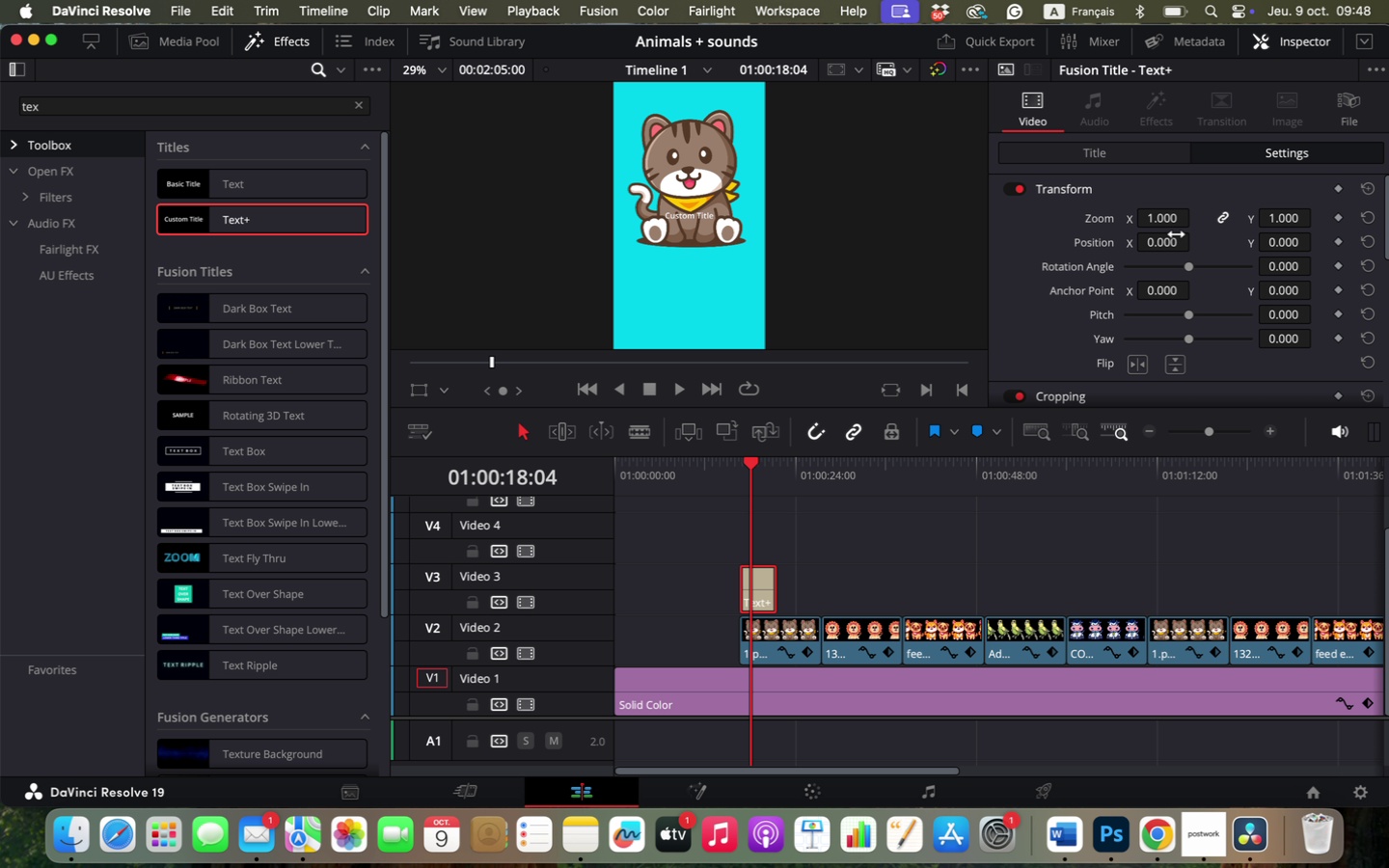 
left_click_drag(start_coordinate=[1158, 244], to_coordinate=[1116, 302])
 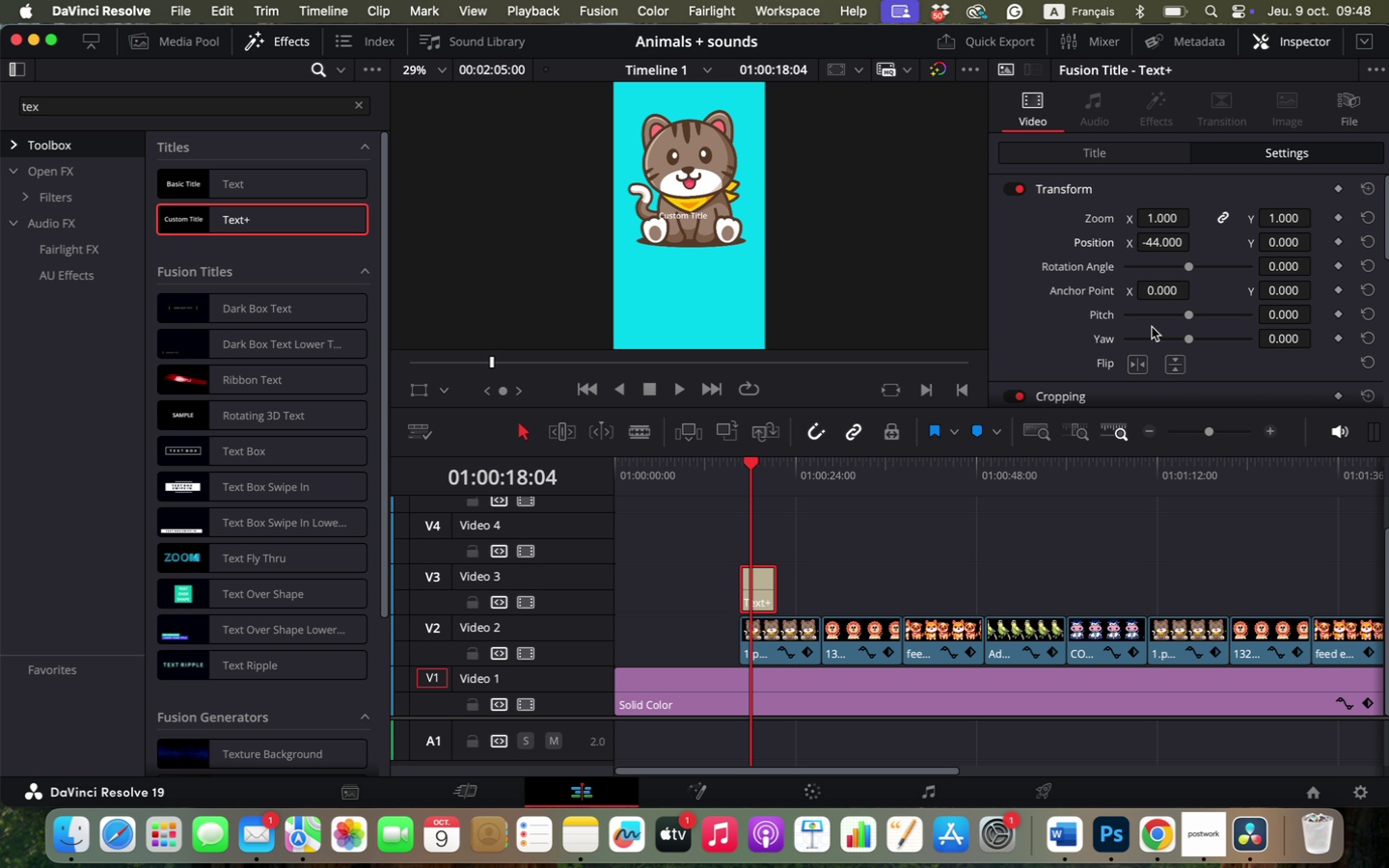 
key(Meta+W)
 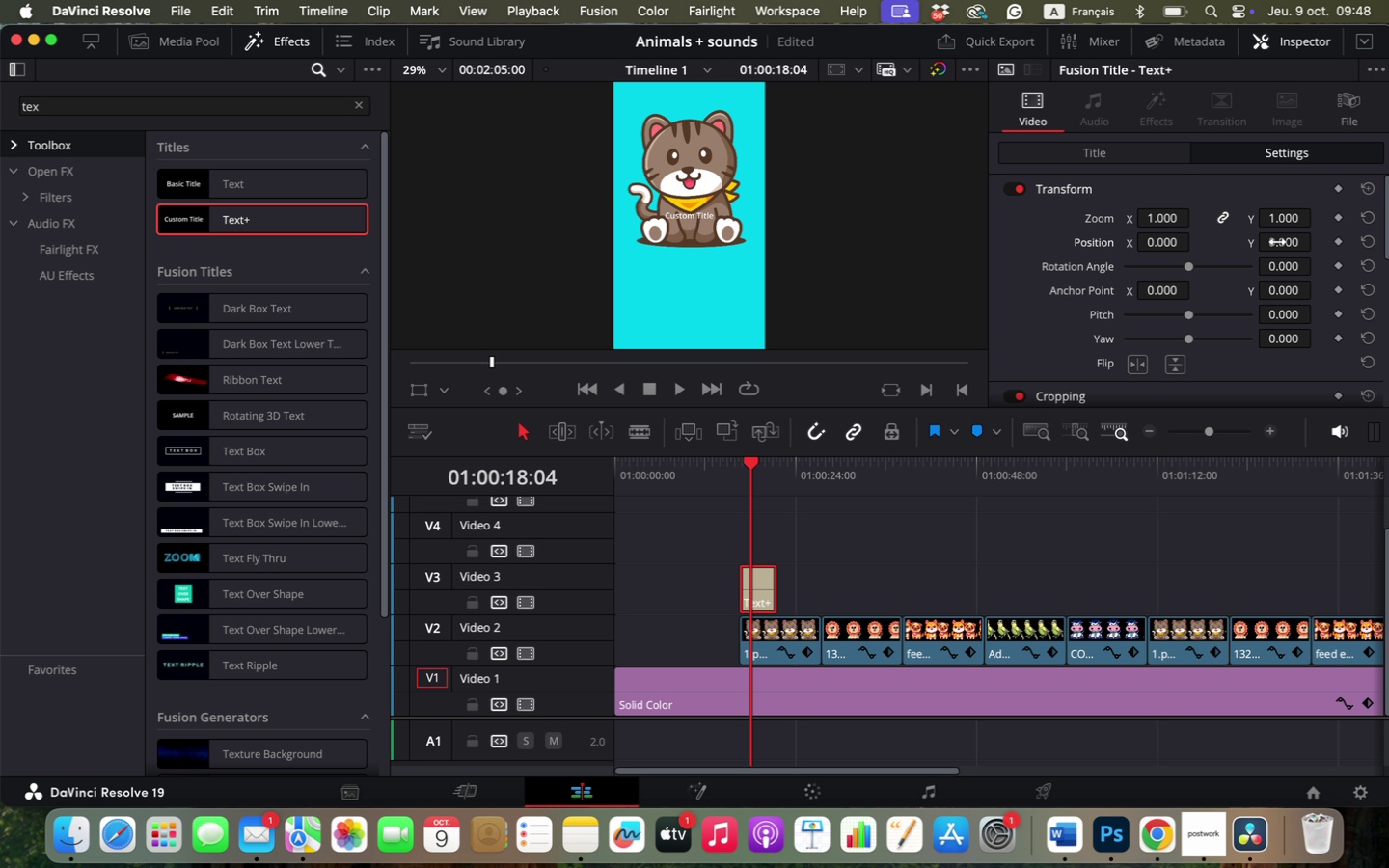 
left_click_drag(start_coordinate=[1279, 242], to_coordinate=[694, 433])
 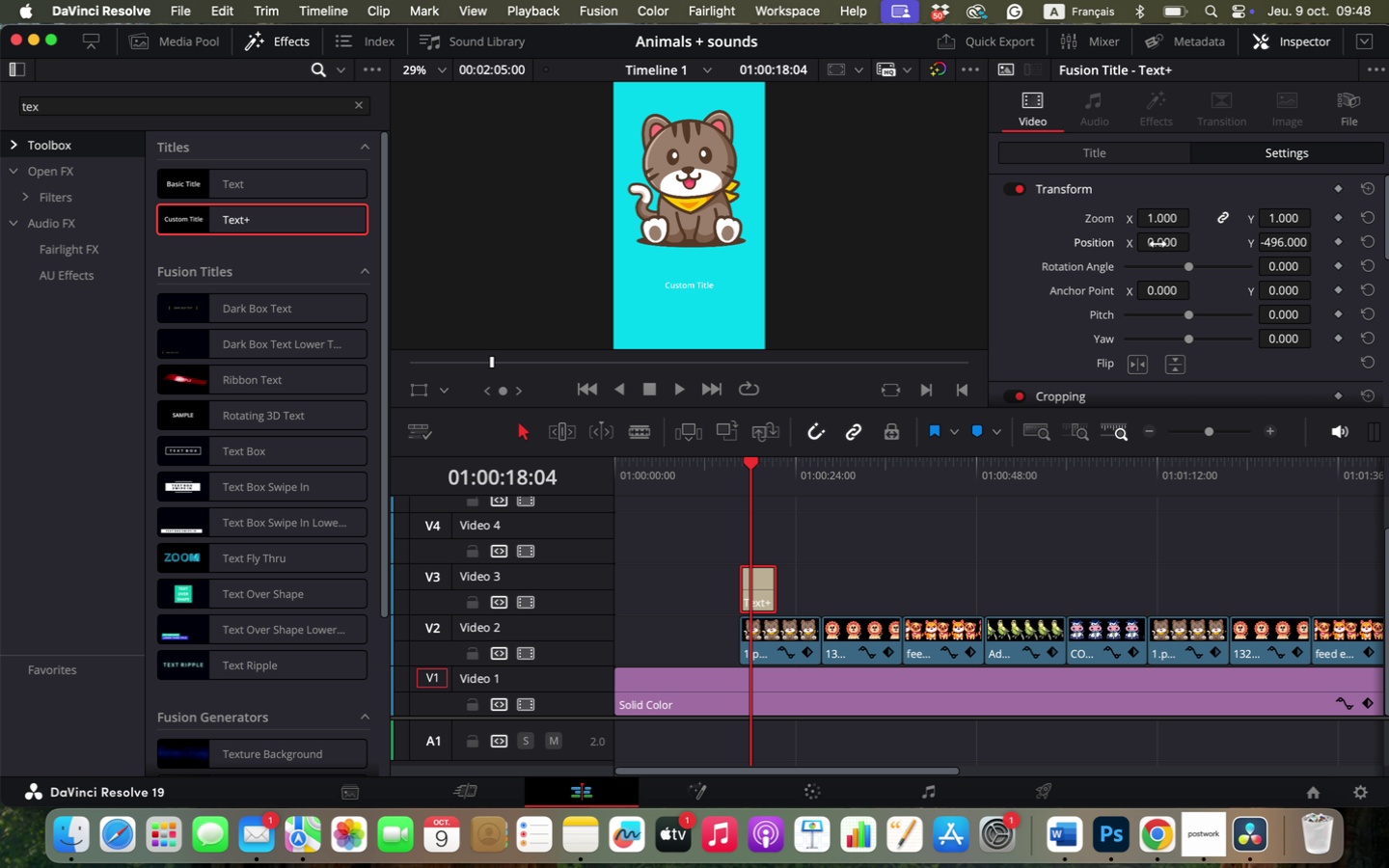 
left_click_drag(start_coordinate=[1156, 223], to_coordinate=[1263, 231])
 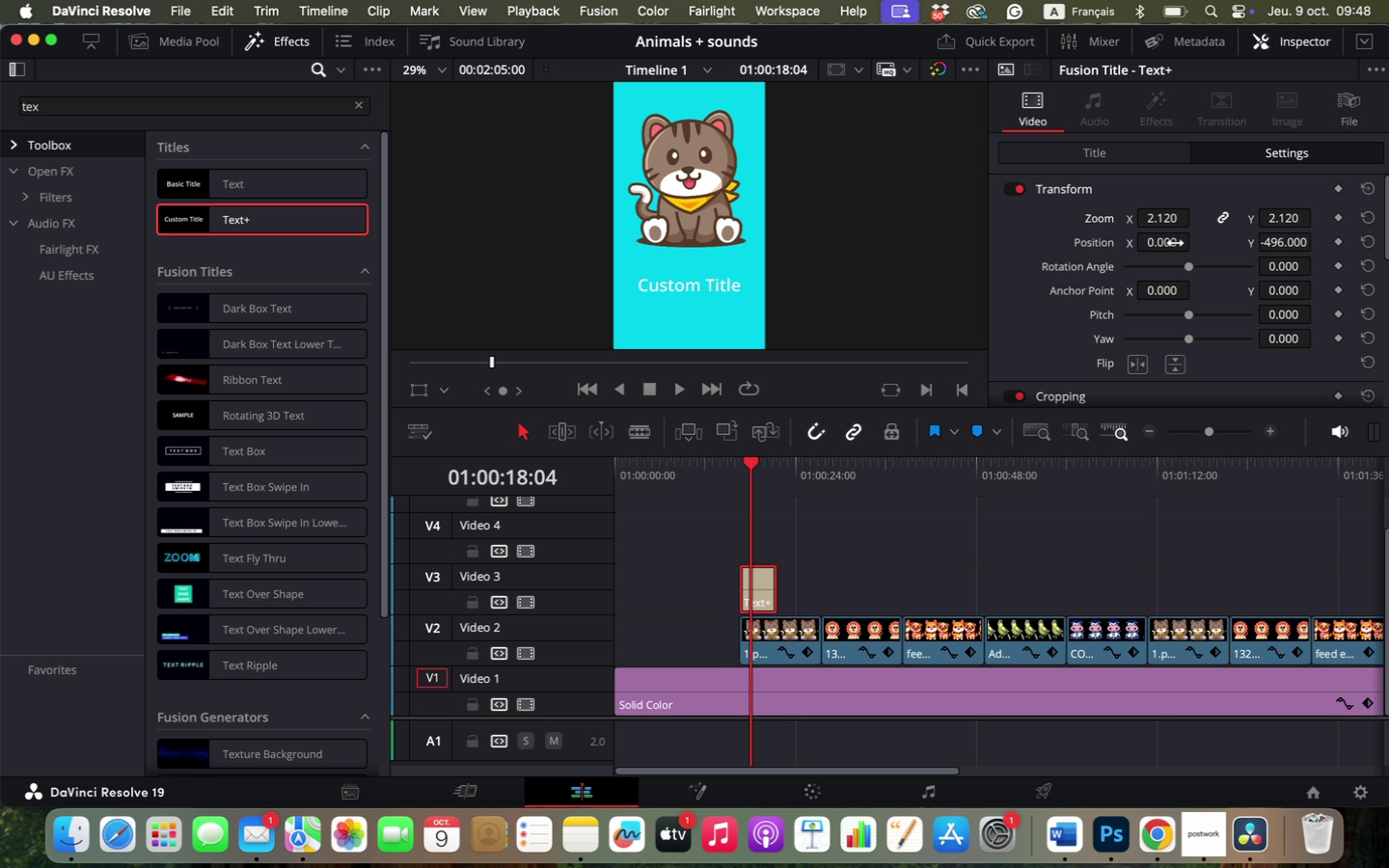 
scroll: coordinate [1170, 282], scroll_direction: down, amount: 4.0
 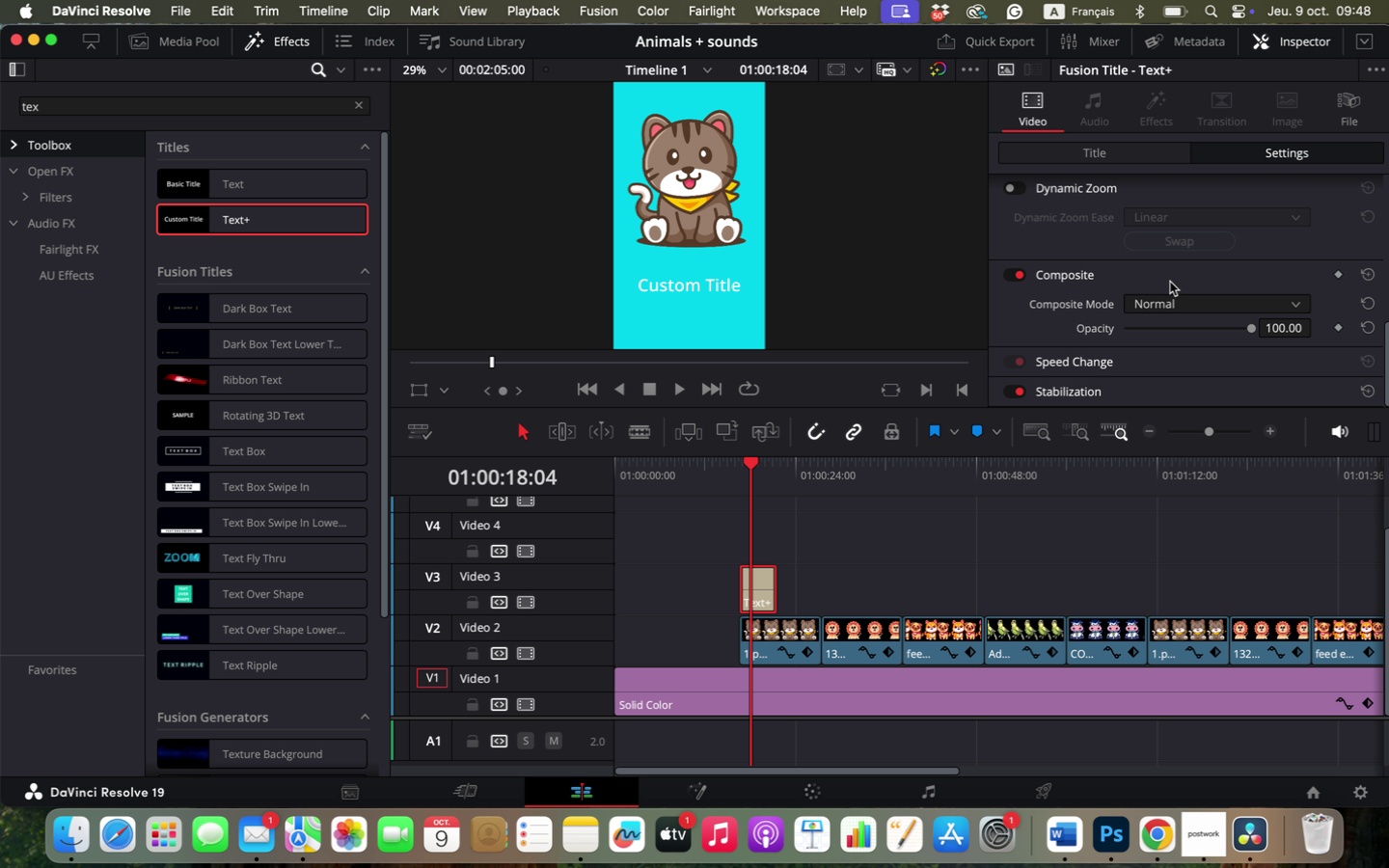 
scroll: coordinate [1170, 282], scroll_direction: up, amount: 6.0
 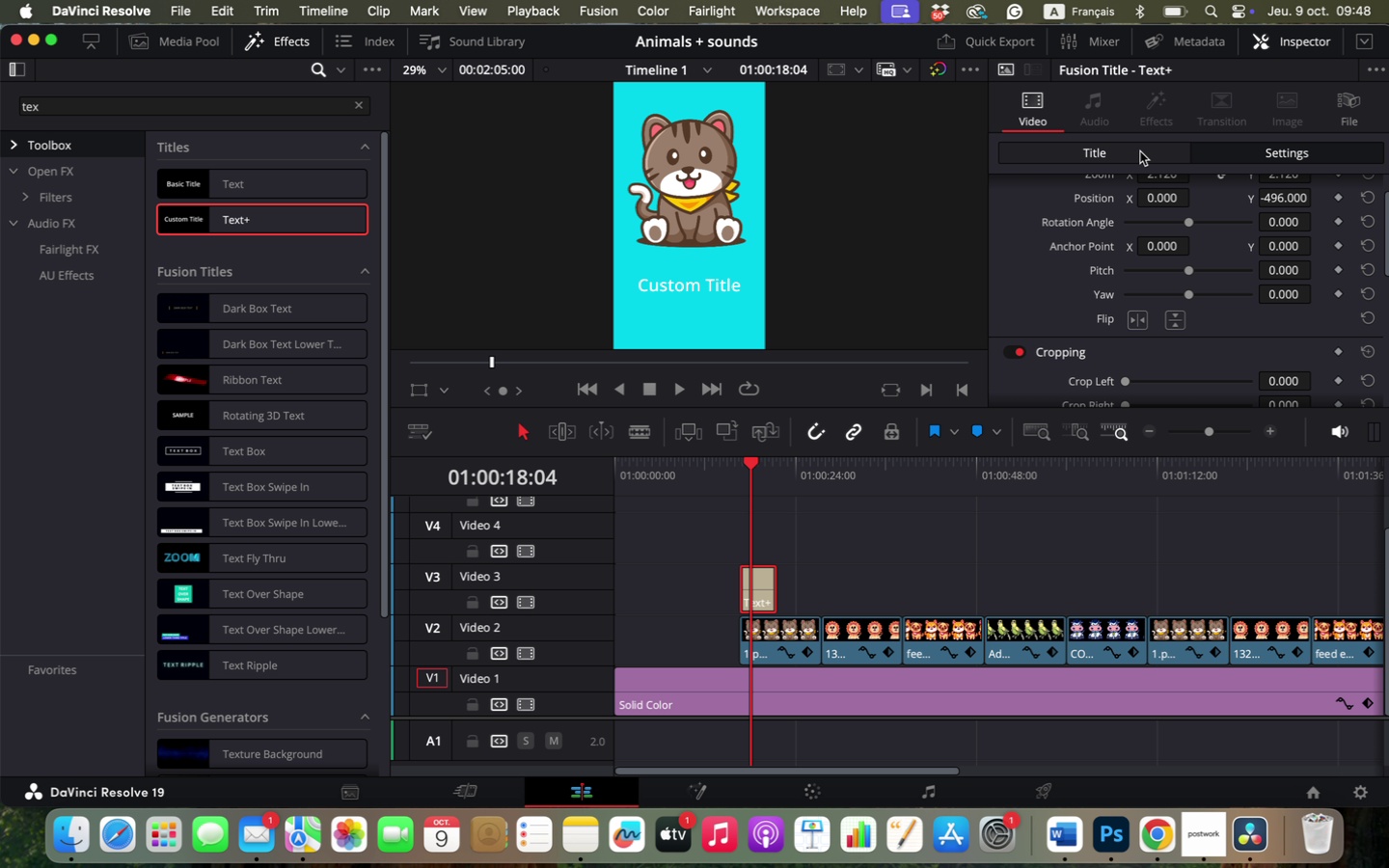 
left_click([1140, 151])
 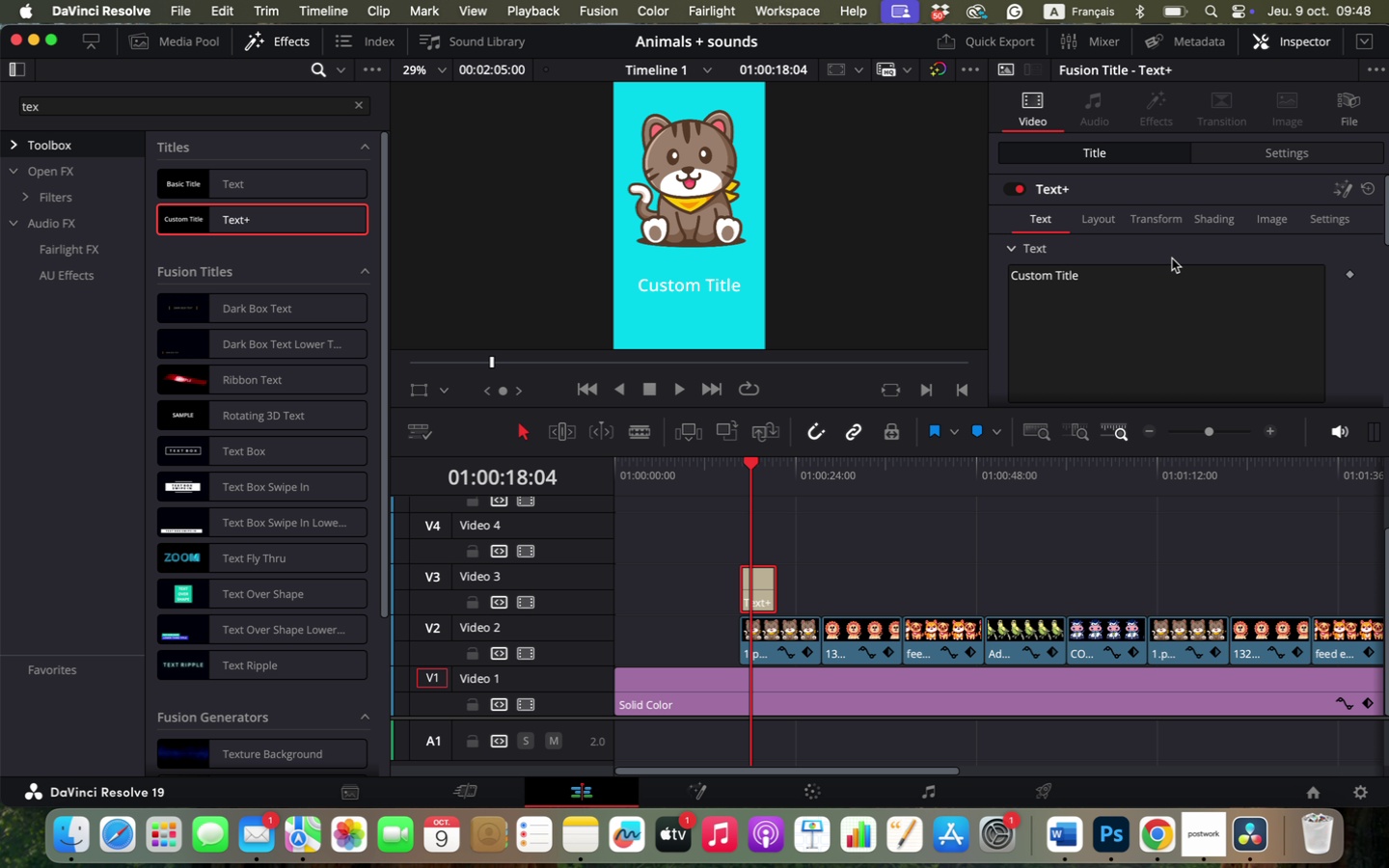 
scroll: coordinate [1172, 258], scroll_direction: up, amount: 2.0
 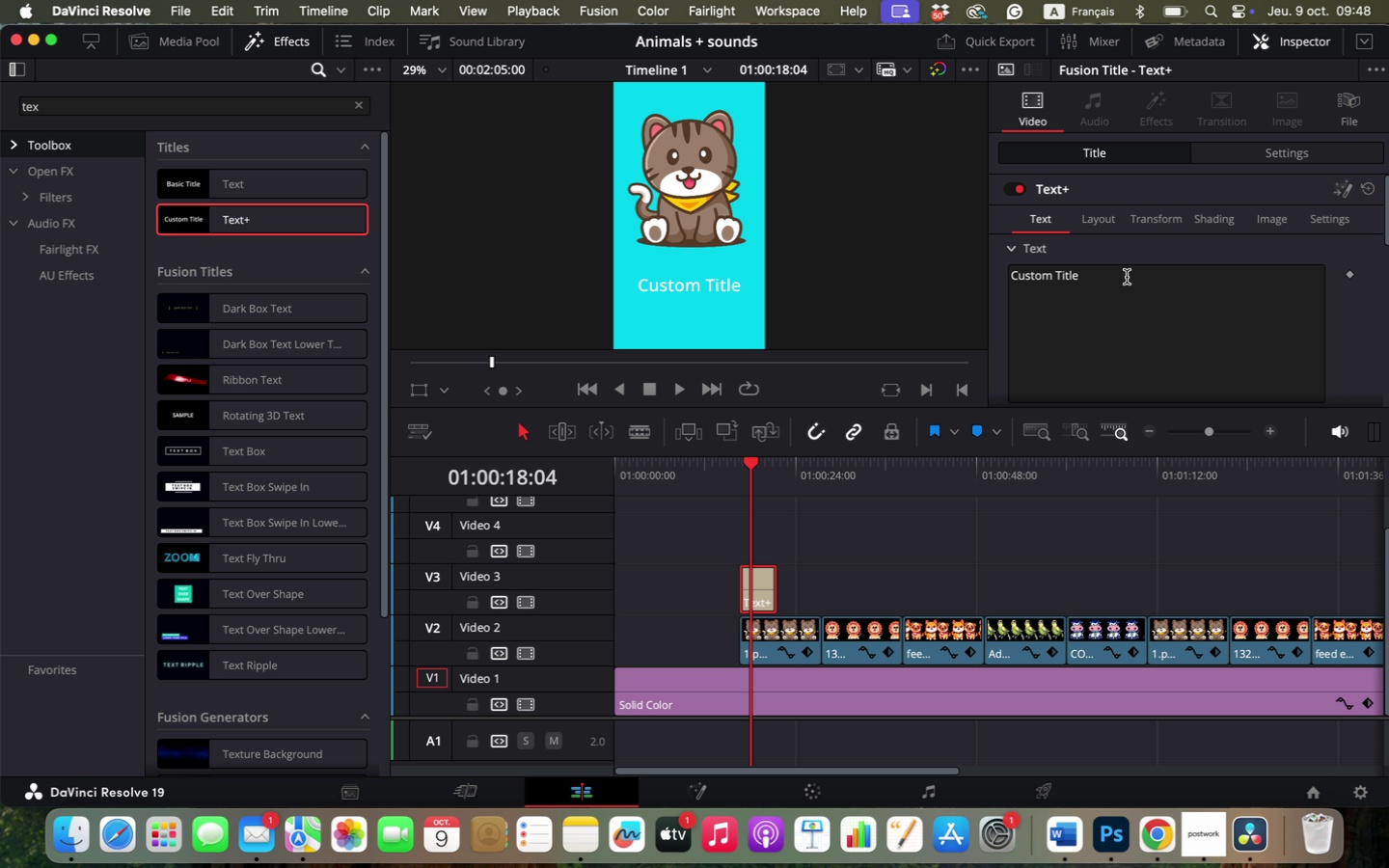 
double_click([1127, 277])
 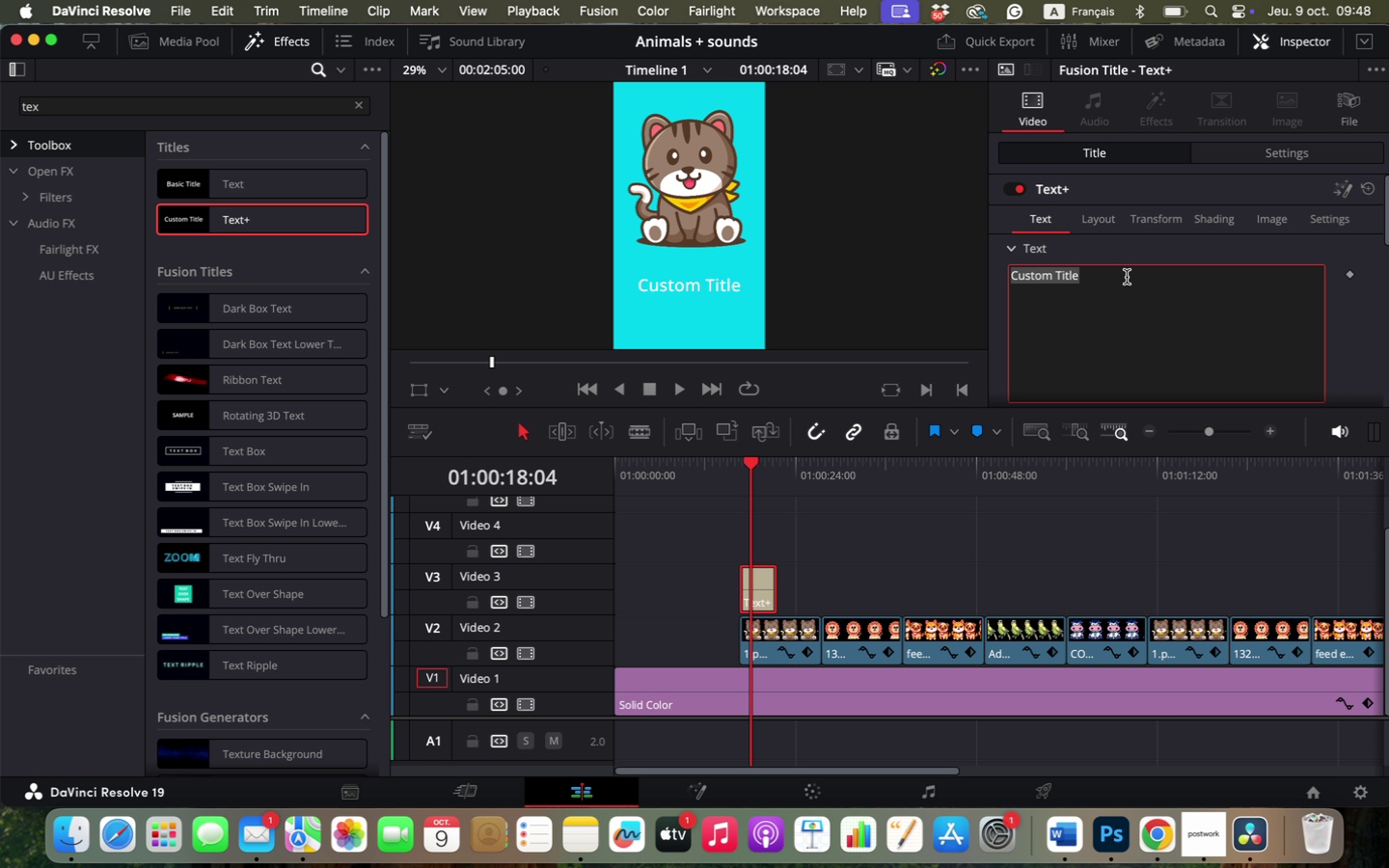 
triple_click([1127, 277])
 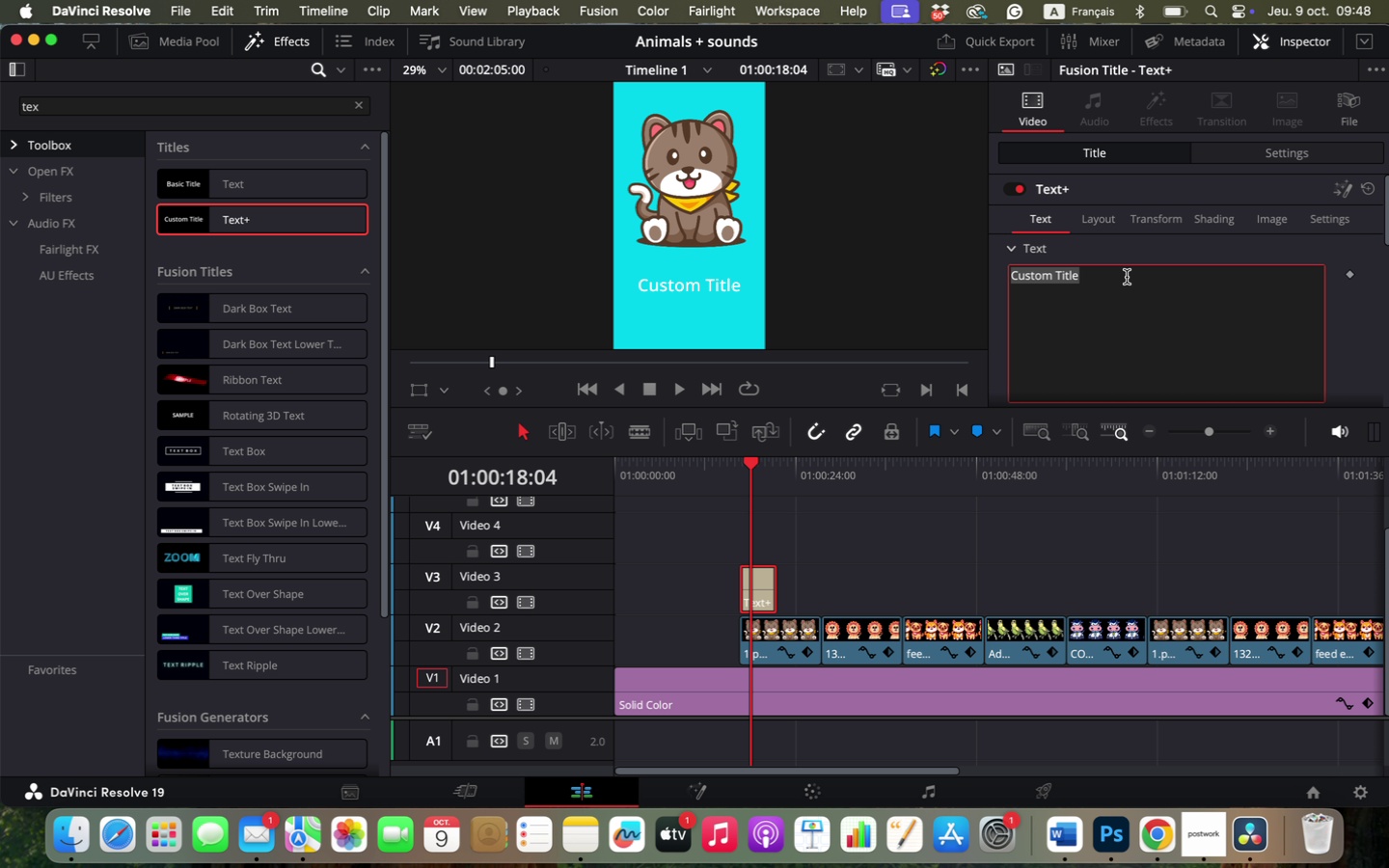 
type(Cqt)
 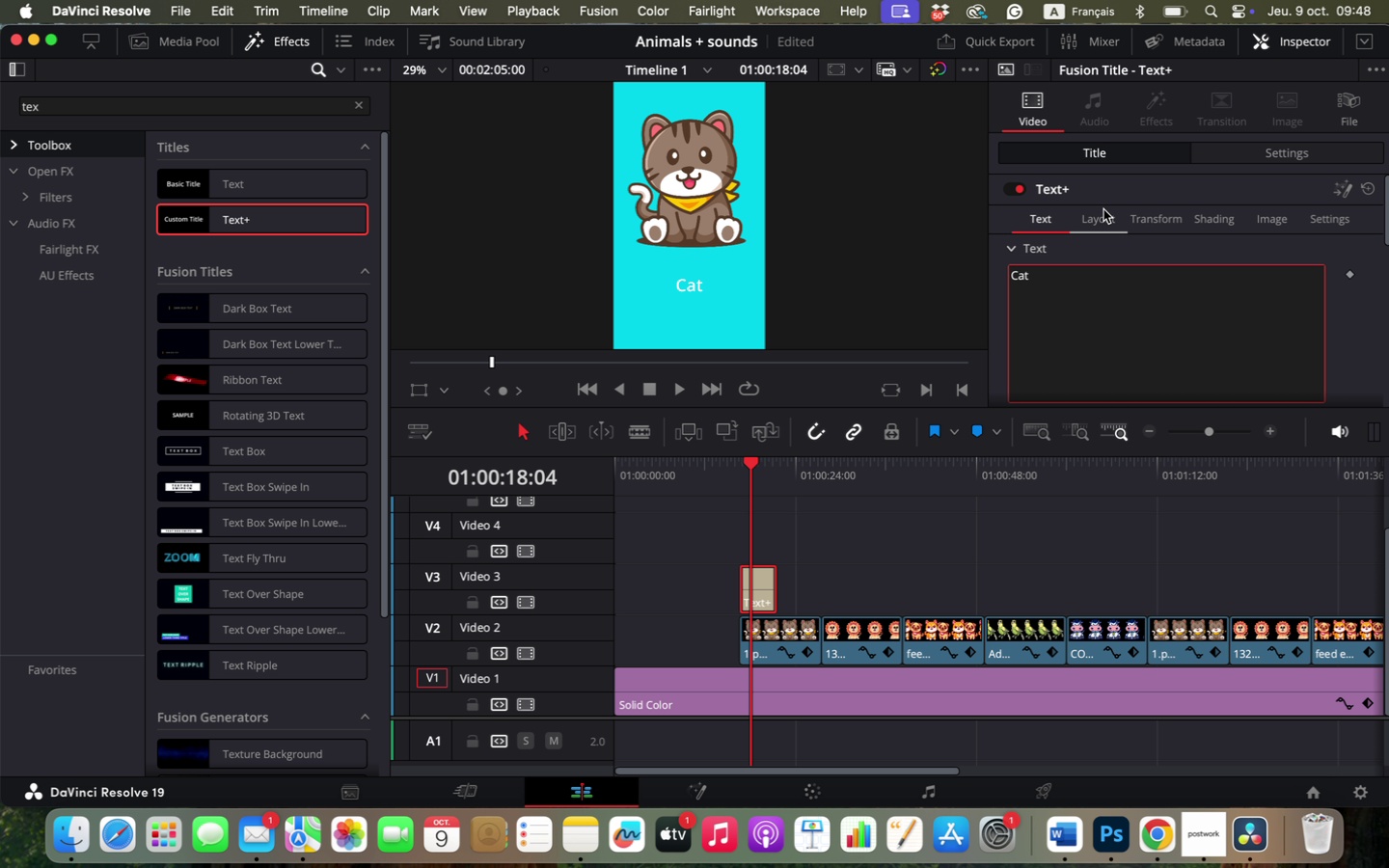 
left_click([1099, 210])
 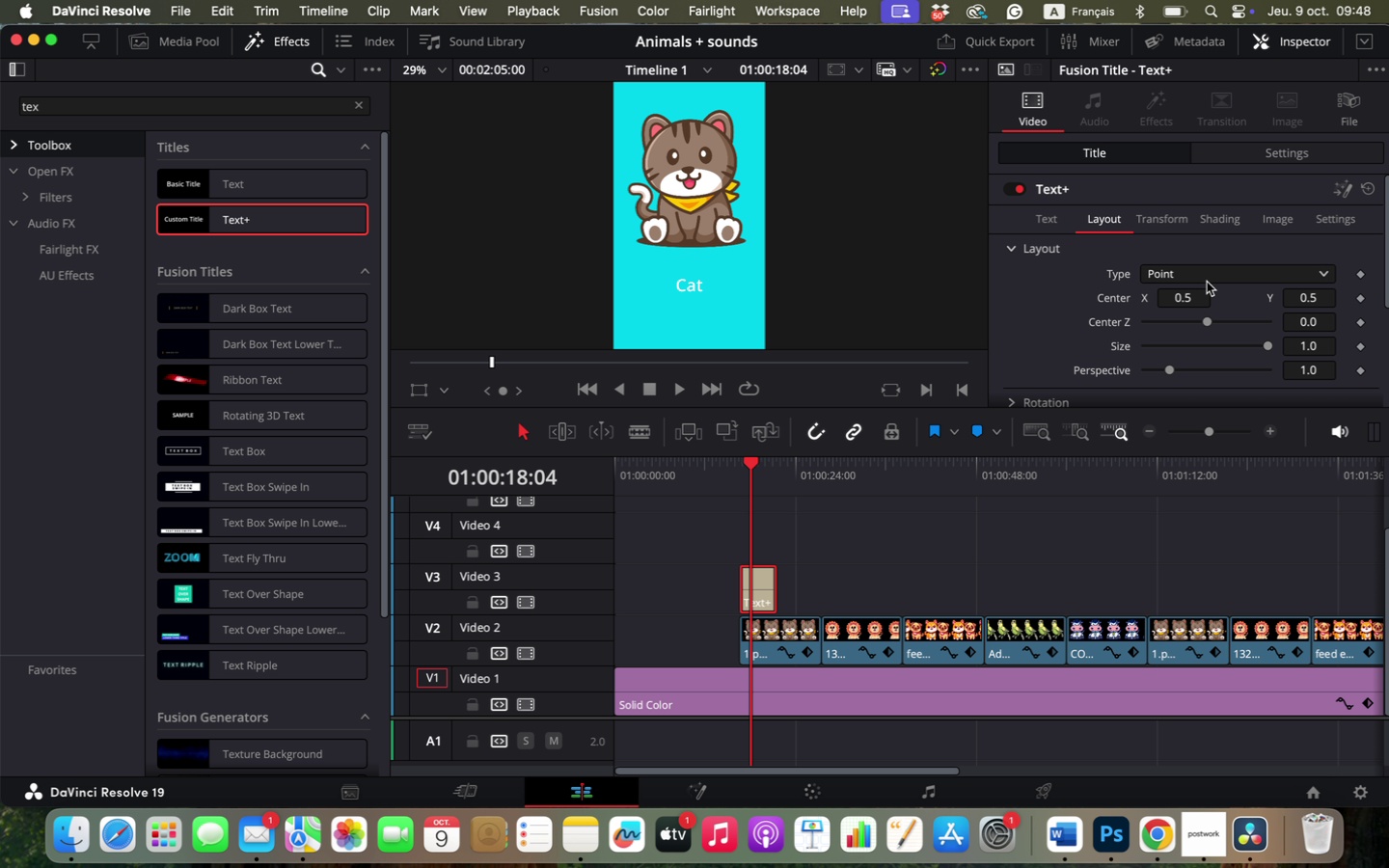 
left_click([1207, 275])
 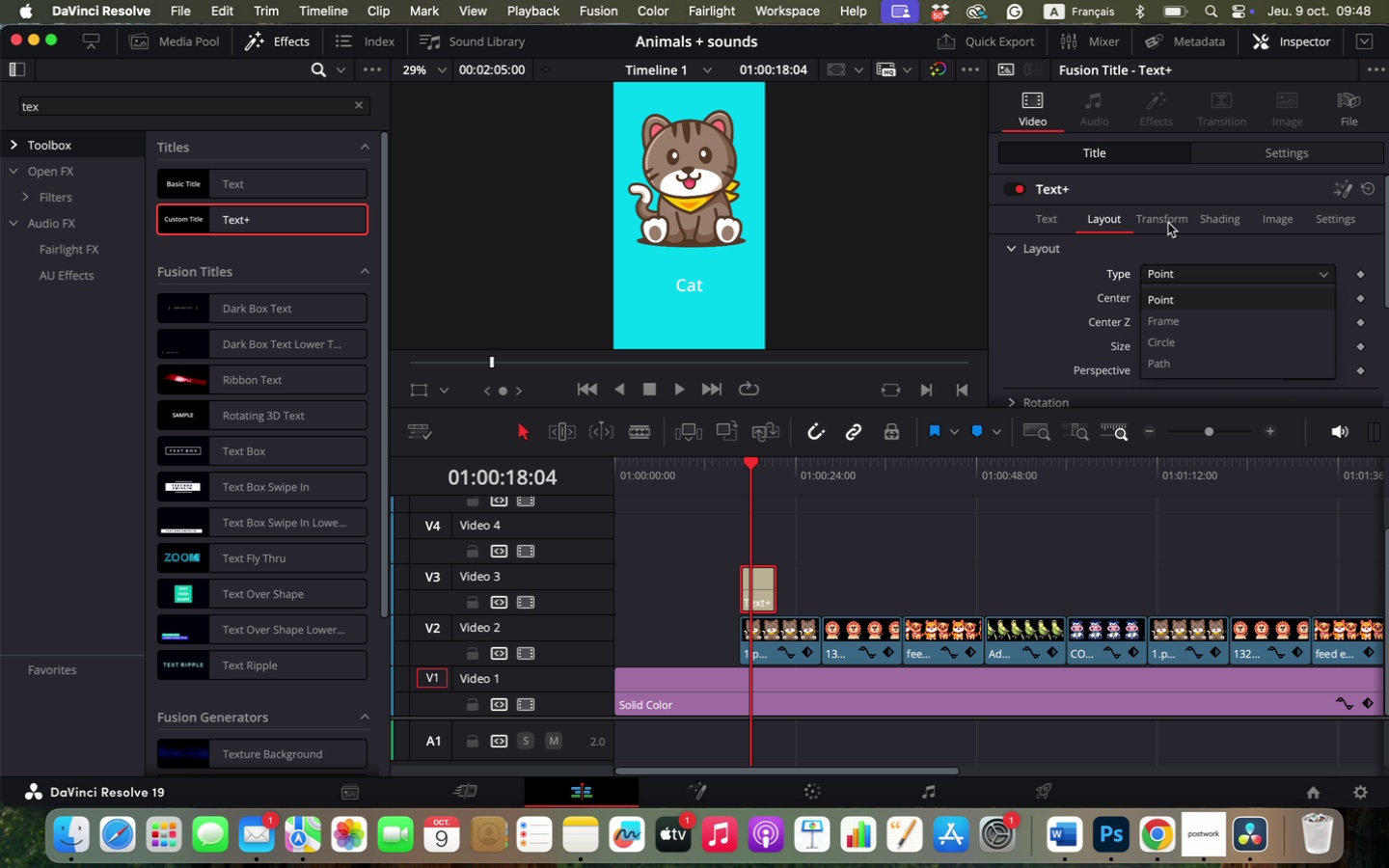 
left_click([1168, 223])
 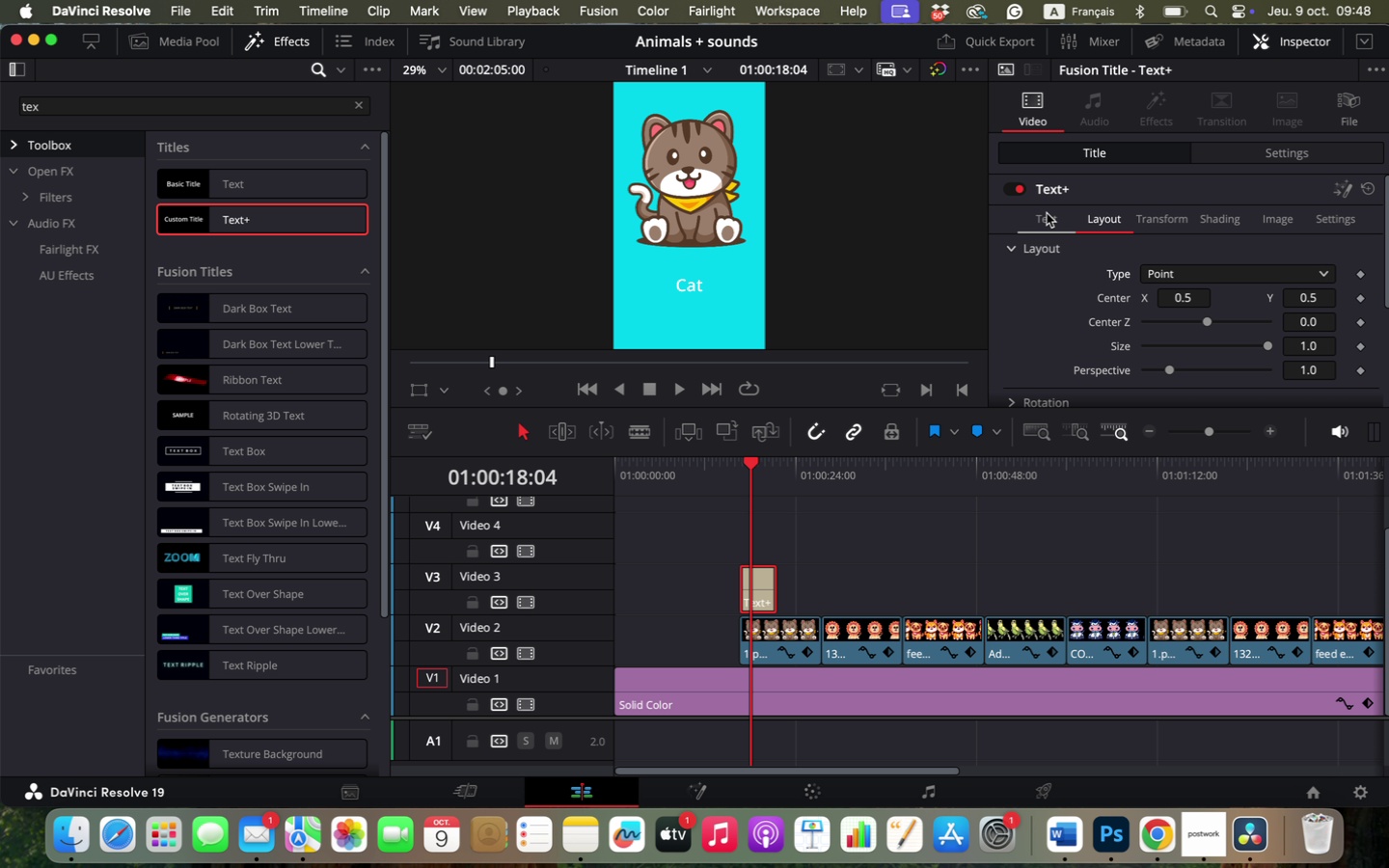 
left_click([1046, 215])
 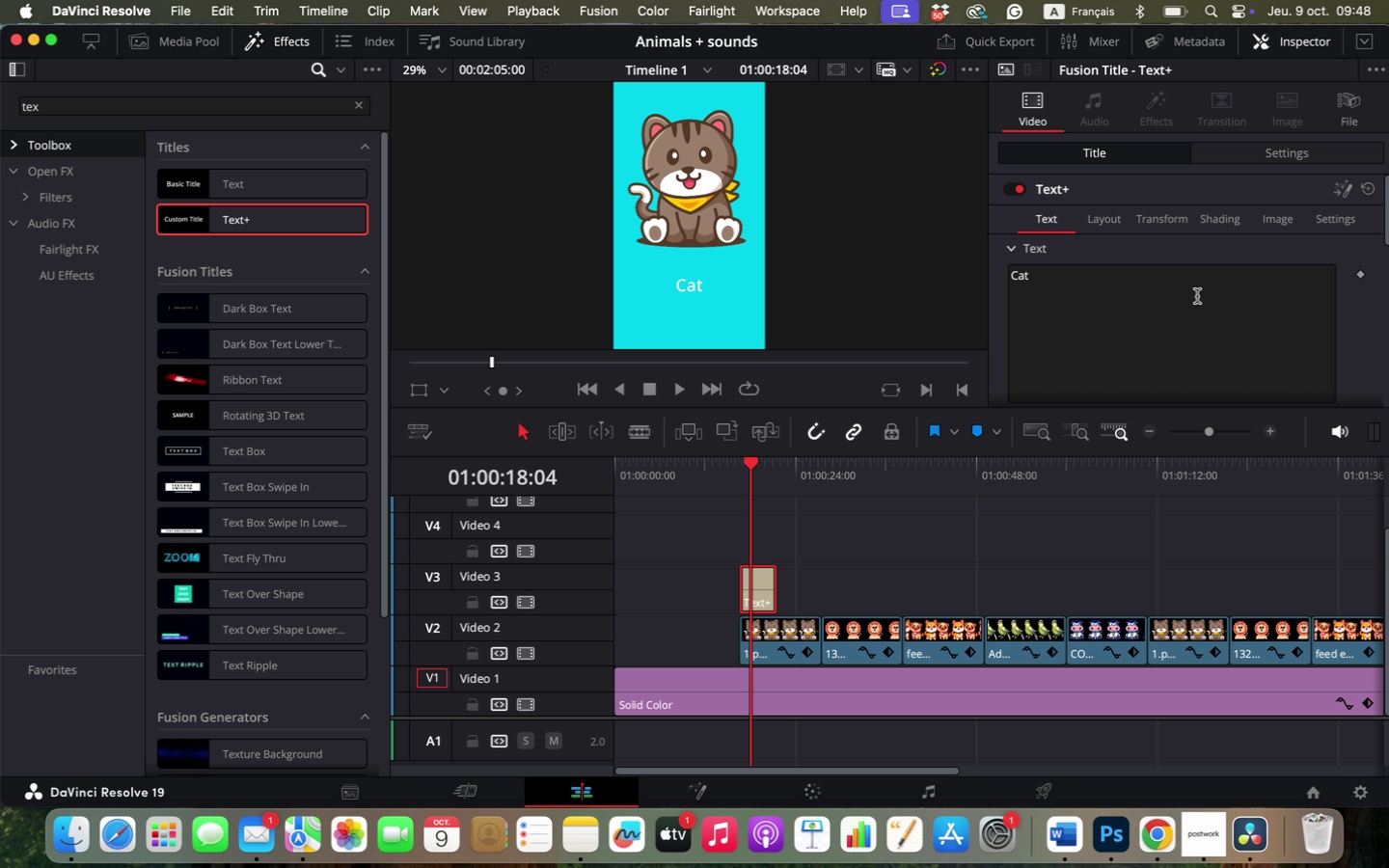 
scroll: coordinate [1197, 301], scroll_direction: down, amount: 2.0
 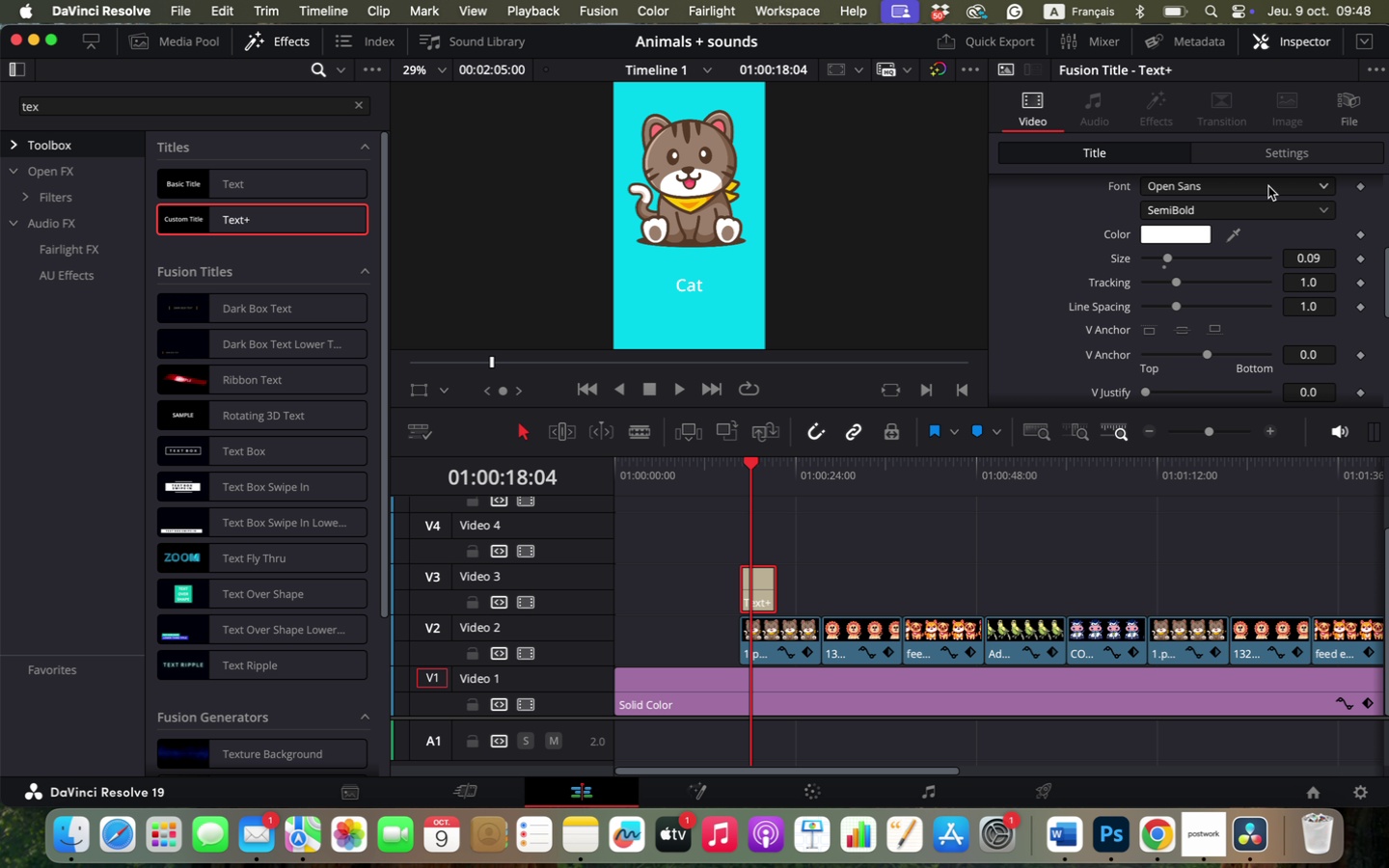 
left_click([1277, 187])
 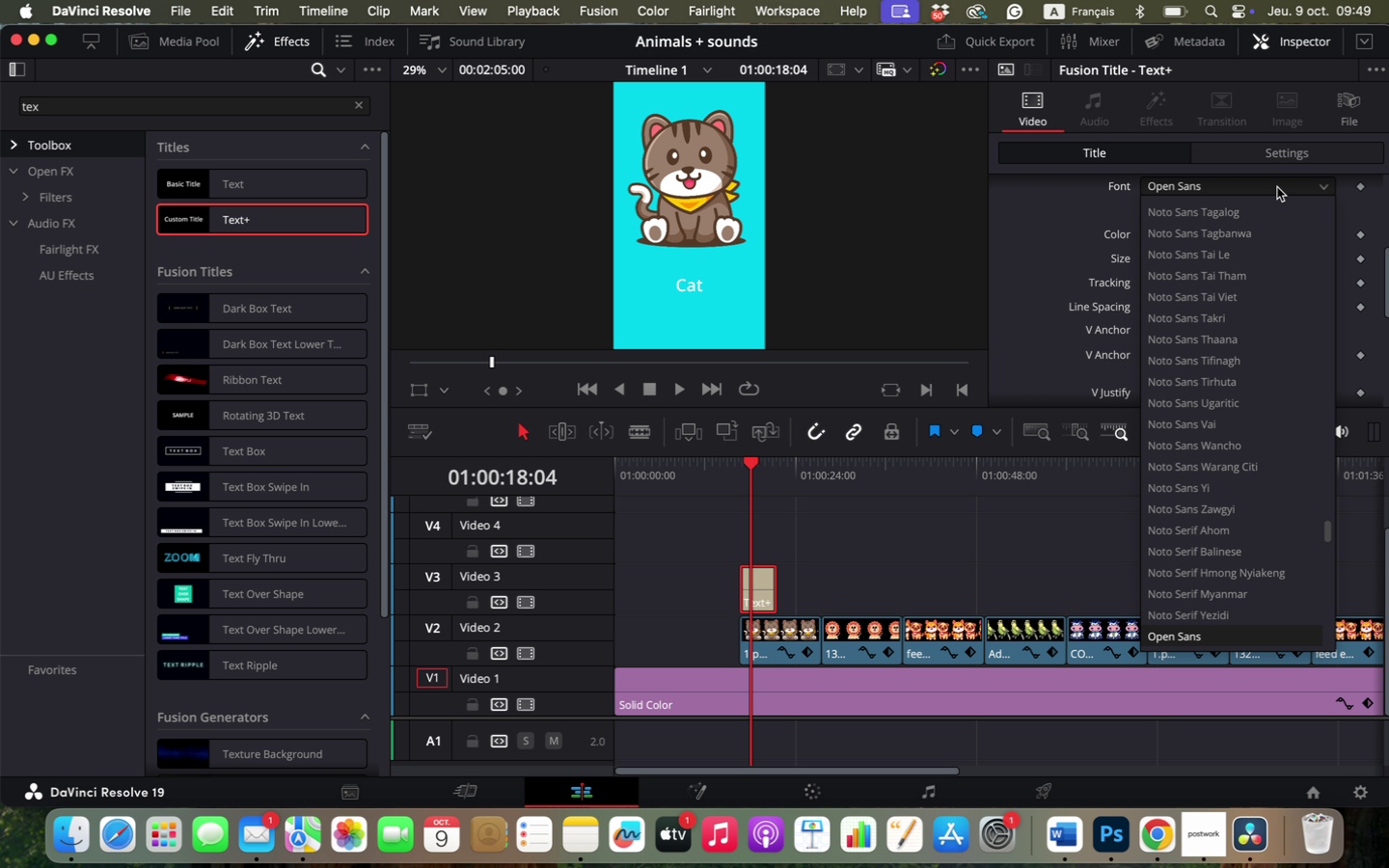 
key(Semicolon)
 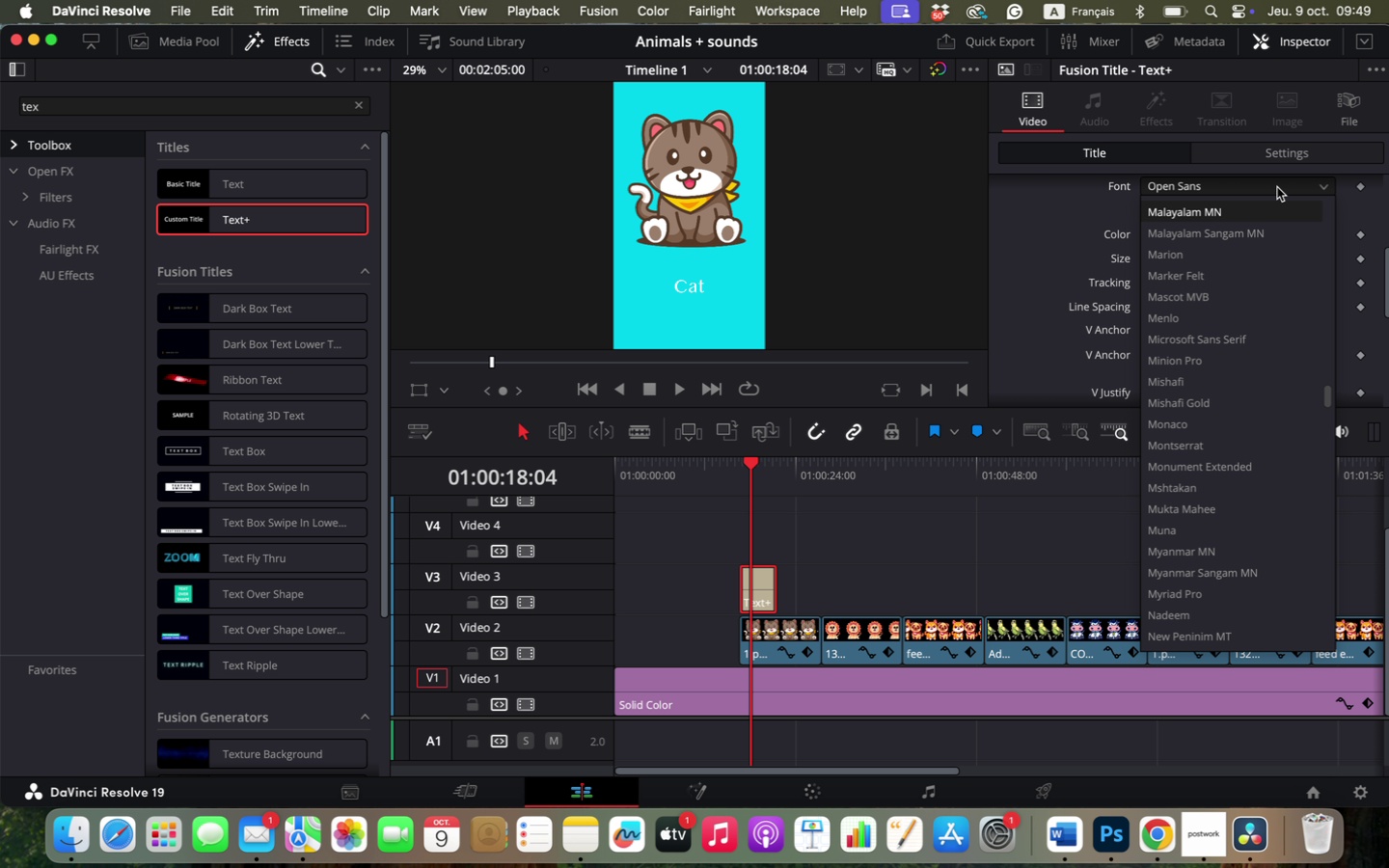 
key(O)
 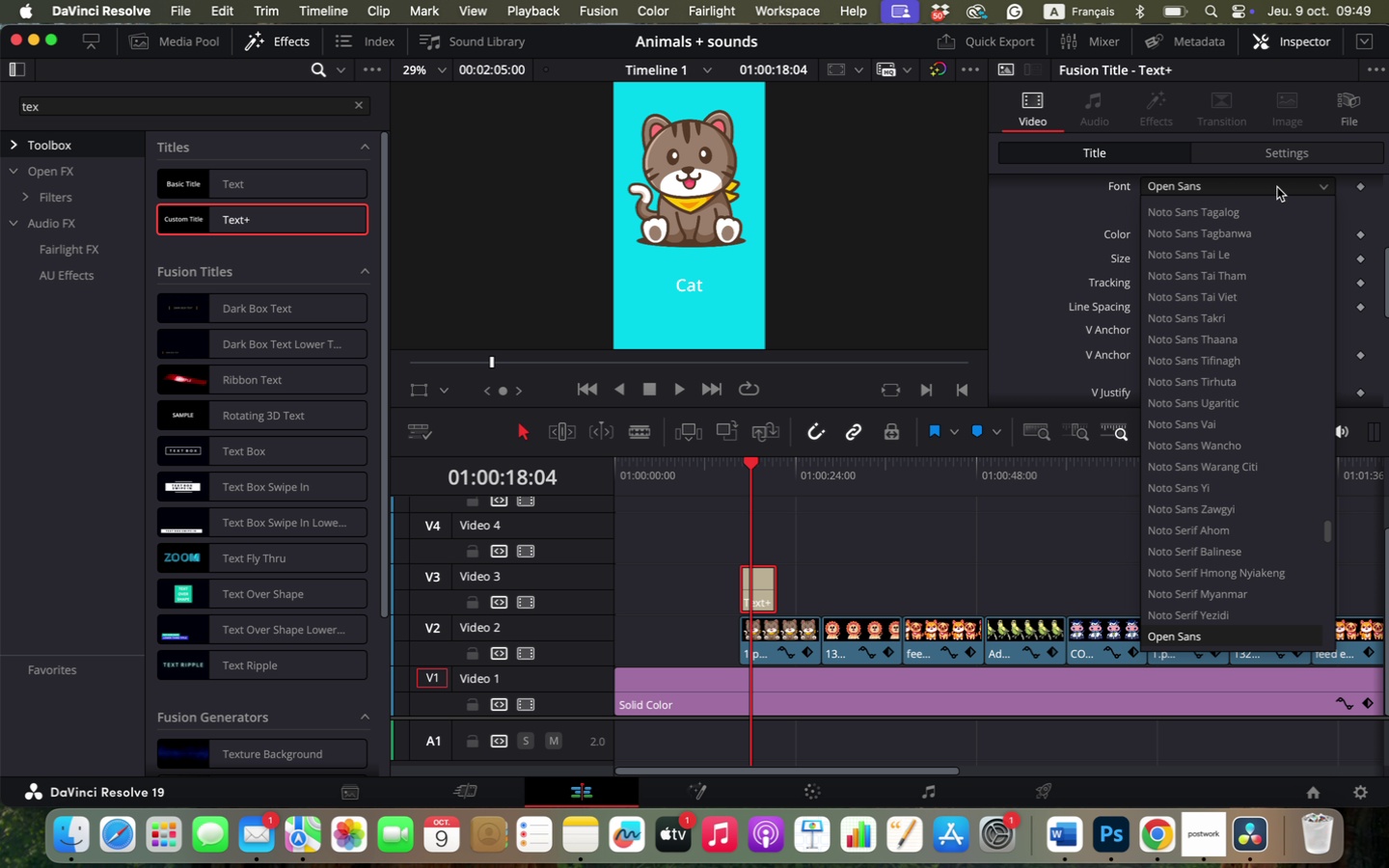 
scroll: coordinate [1250, 283], scroll_direction: up, amount: 115.0
 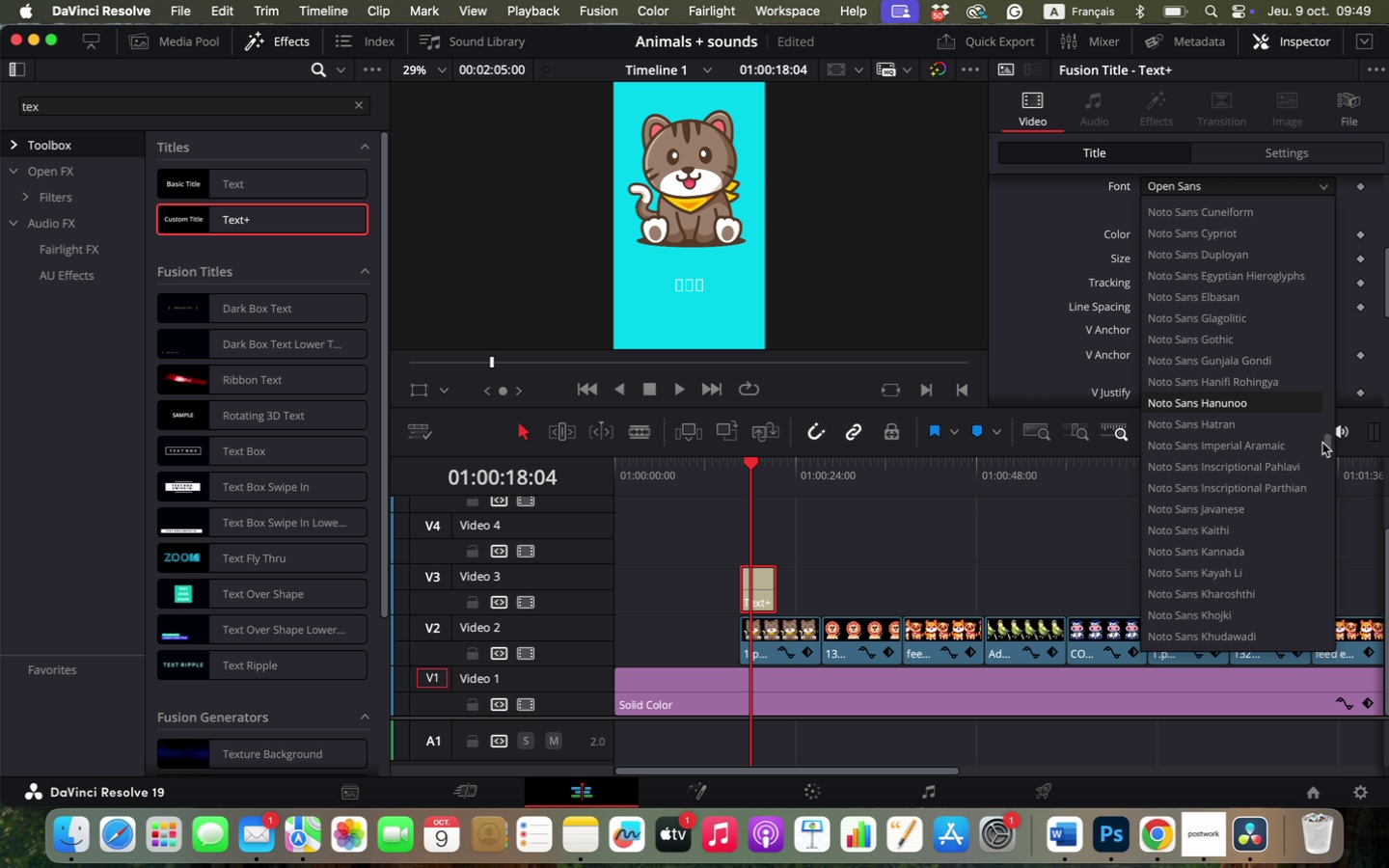 
left_click_drag(start_coordinate=[1326, 444], to_coordinate=[1313, 141])
 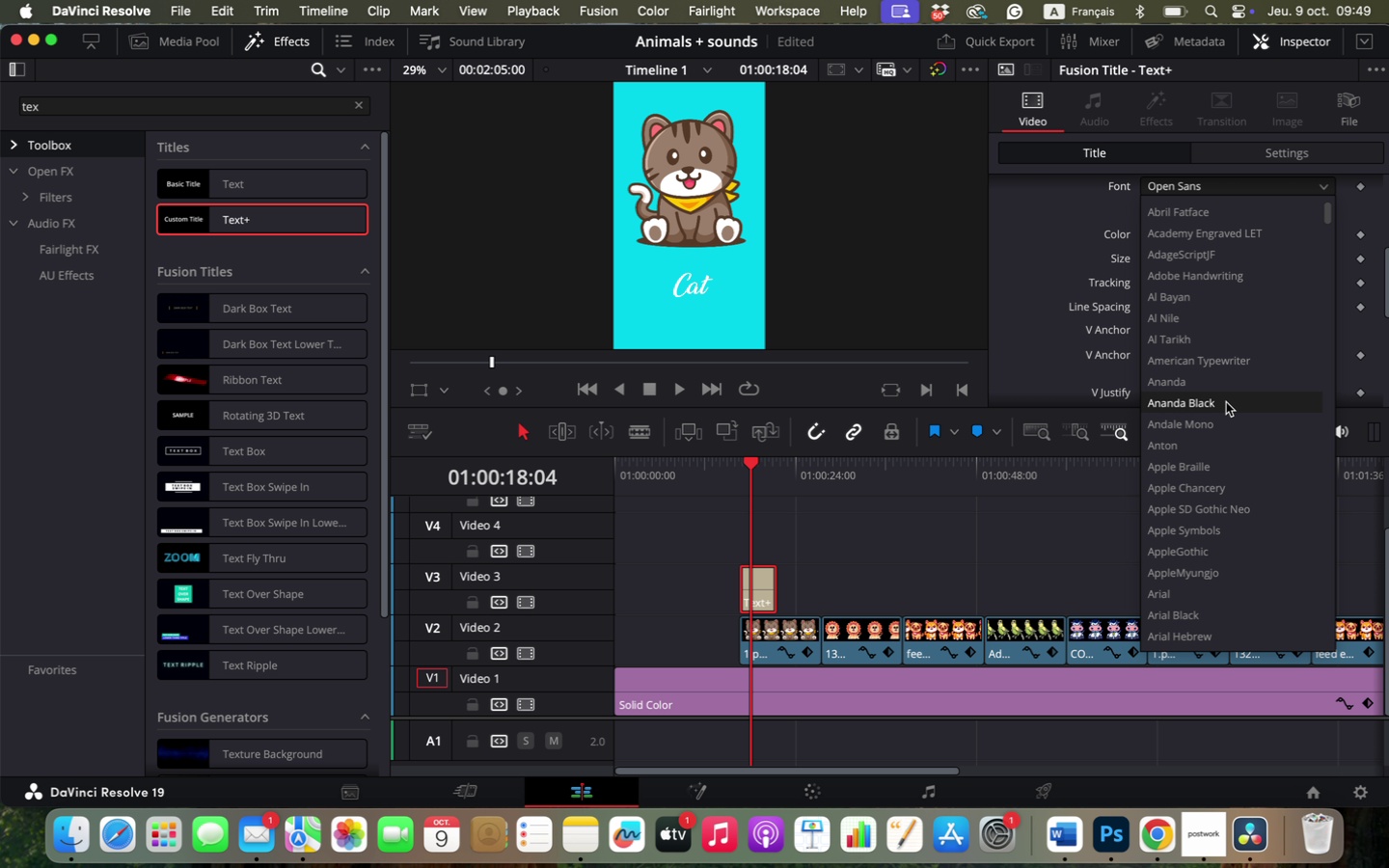 
left_click([1226, 402])
 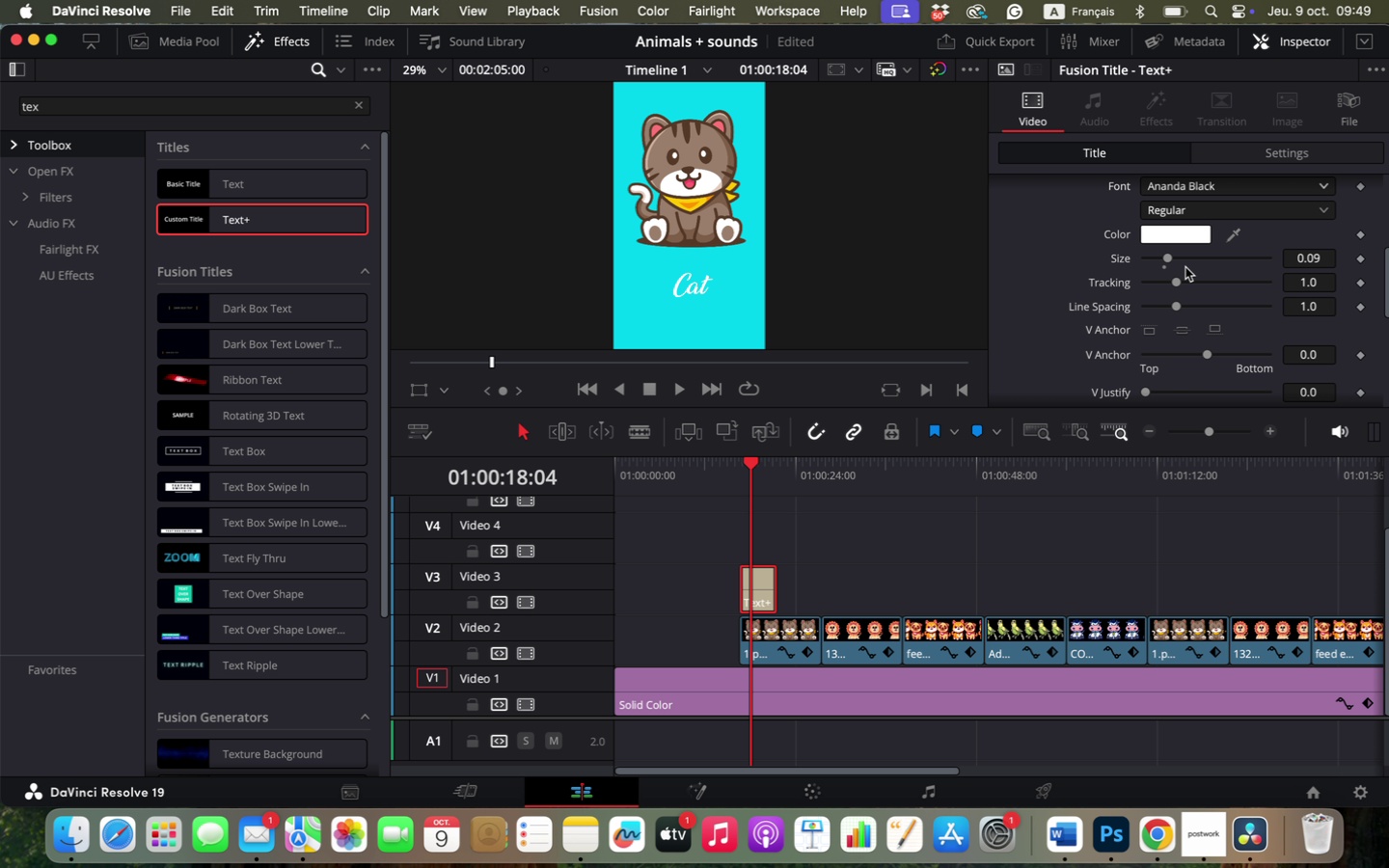 
left_click_drag(start_coordinate=[1168, 260], to_coordinate=[1184, 262])
 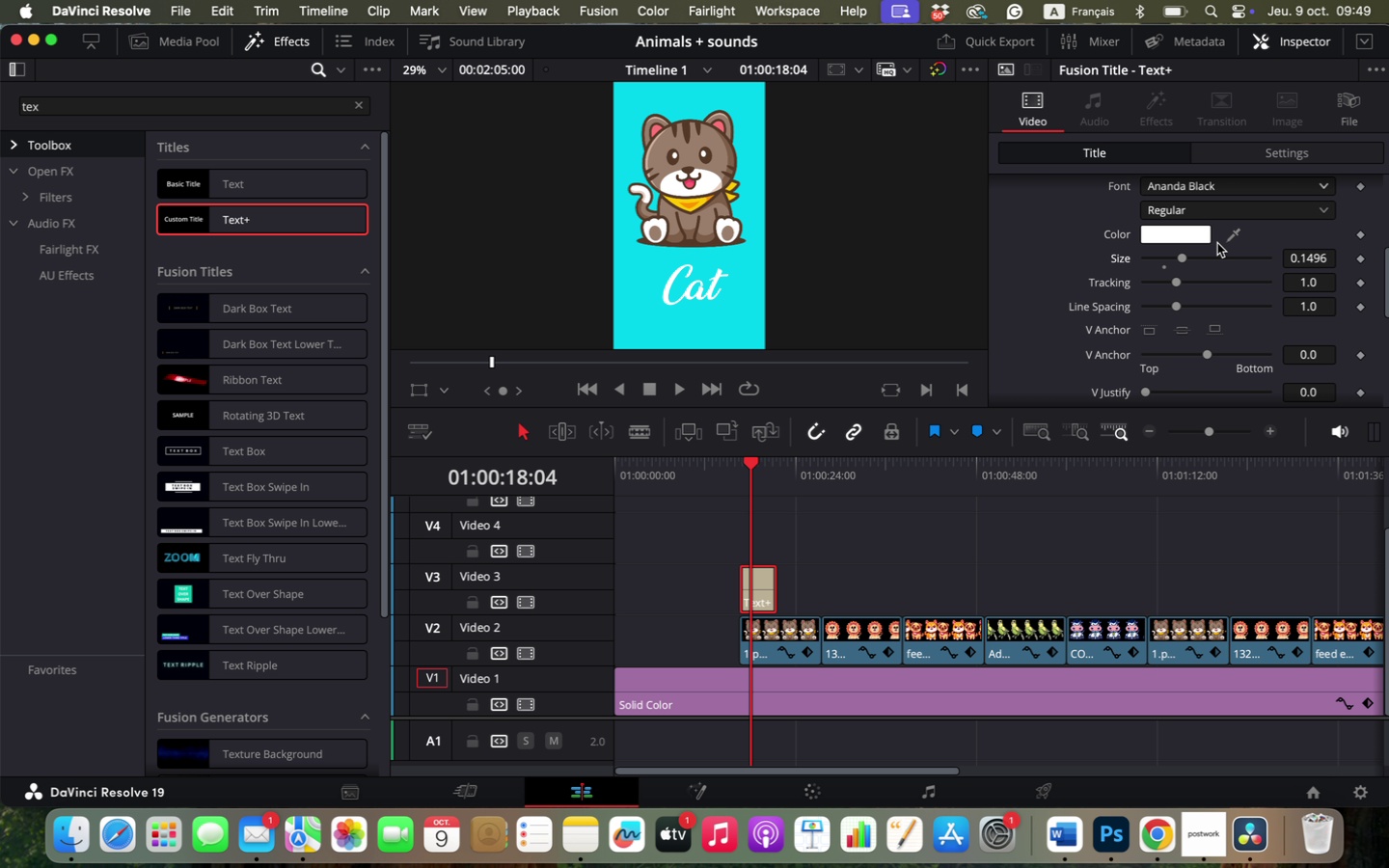 
scroll: coordinate [1203, 274], scroll_direction: up, amount: 6.0
 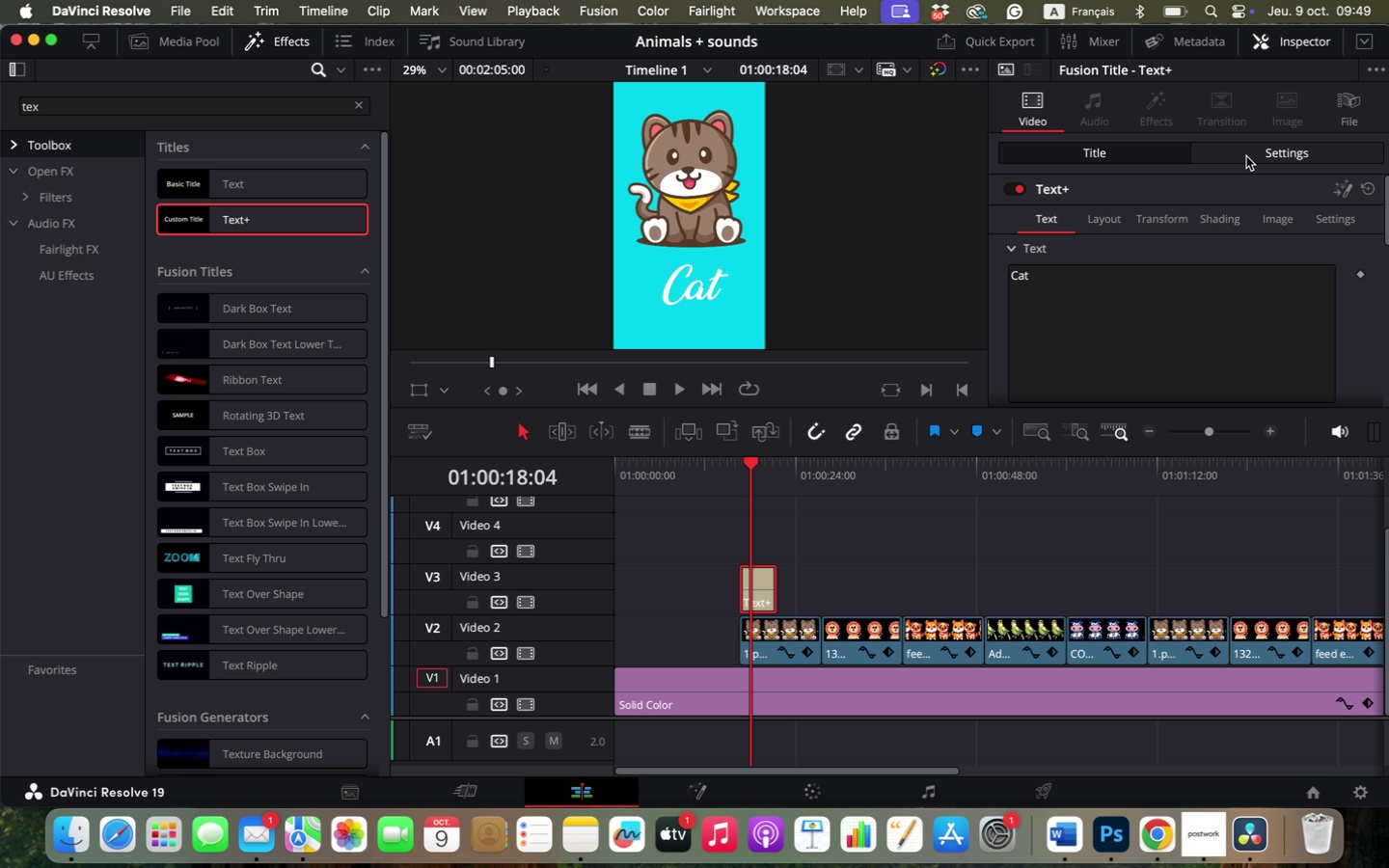 
left_click([1247, 150])
 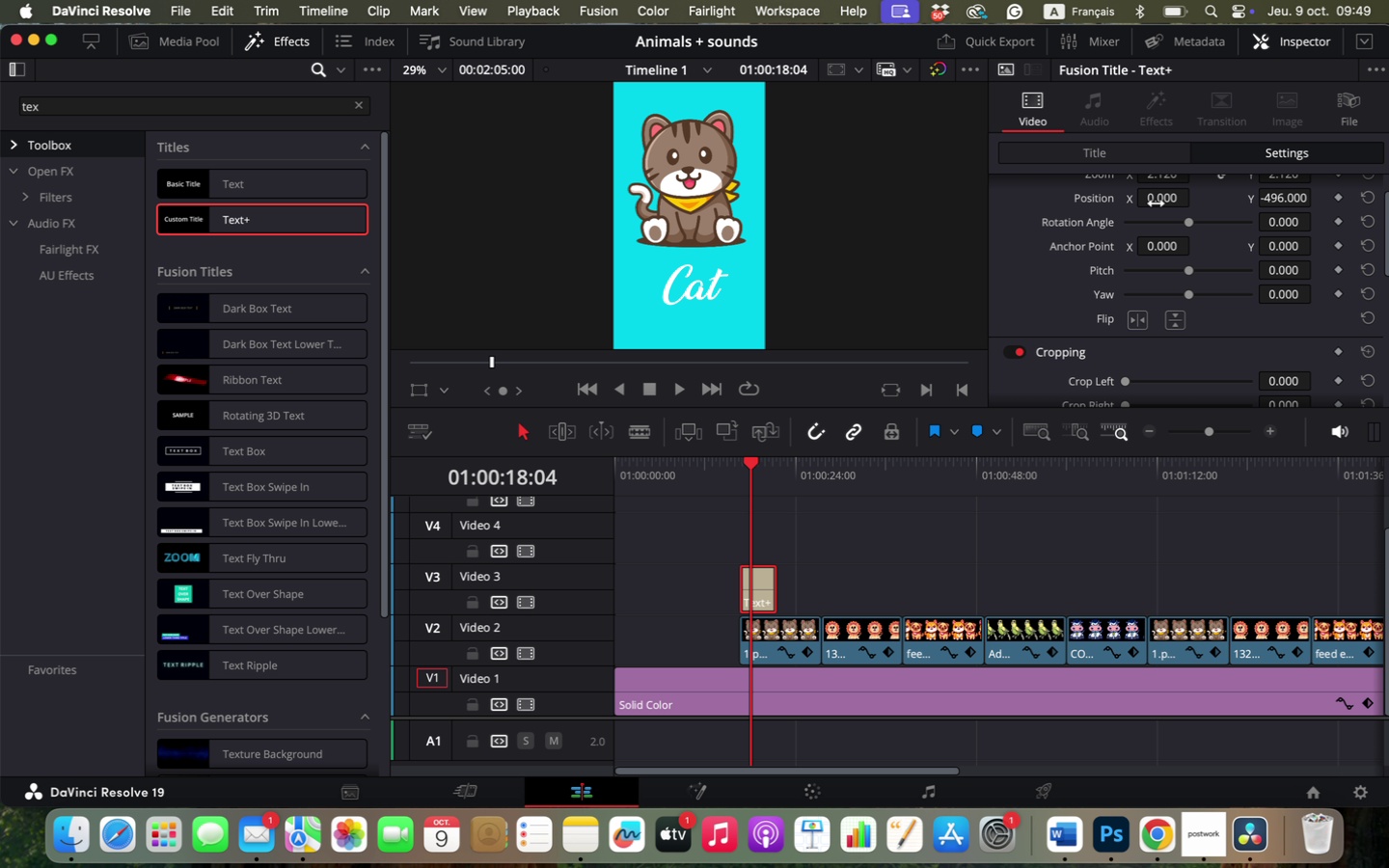 
left_click_drag(start_coordinate=[1158, 202], to_coordinate=[1106, 203])
 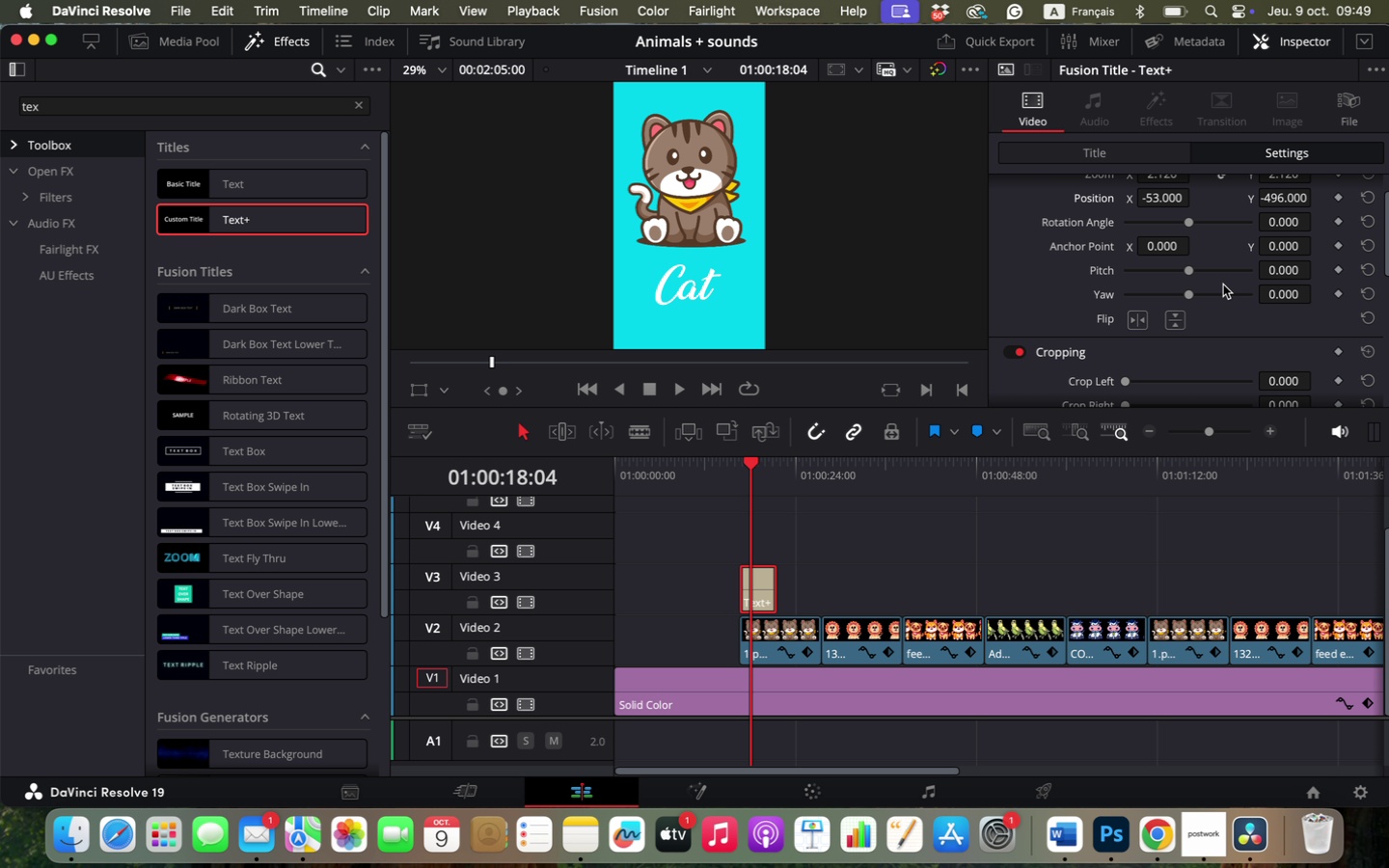 
wait(5.2)
 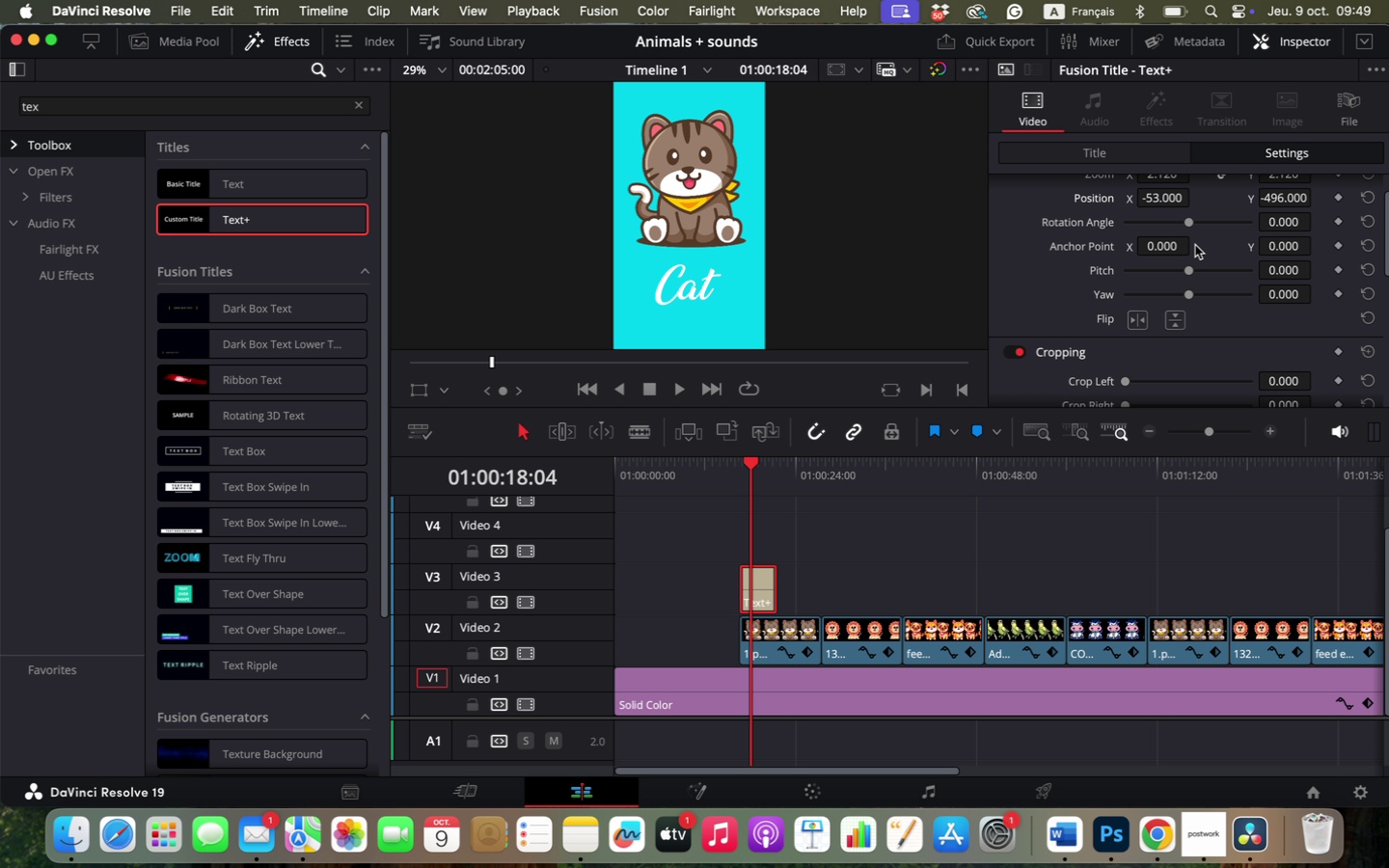 
scroll: coordinate [1156, 197], scroll_direction: up, amount: 1.0
 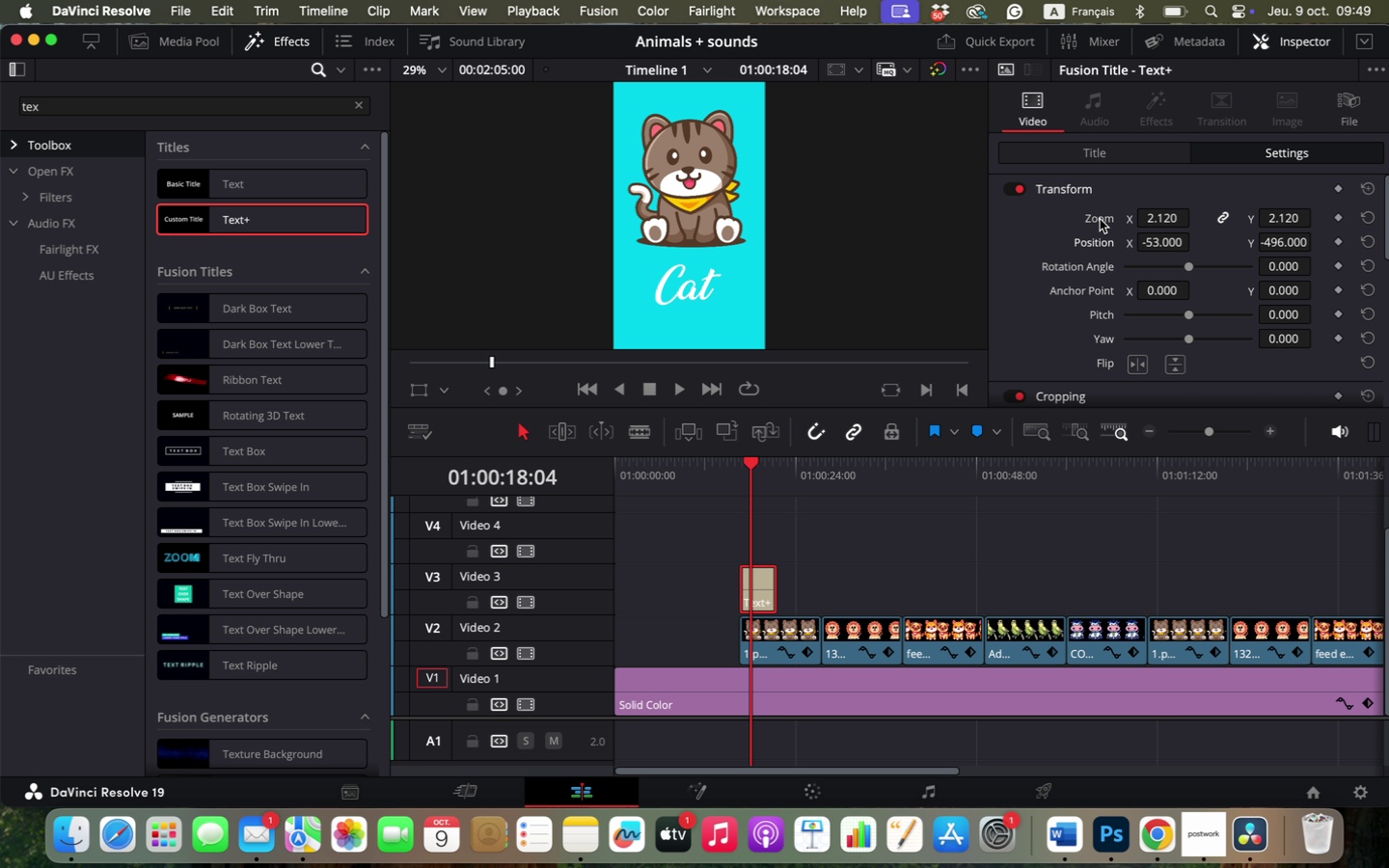 
double_click([1100, 218])
 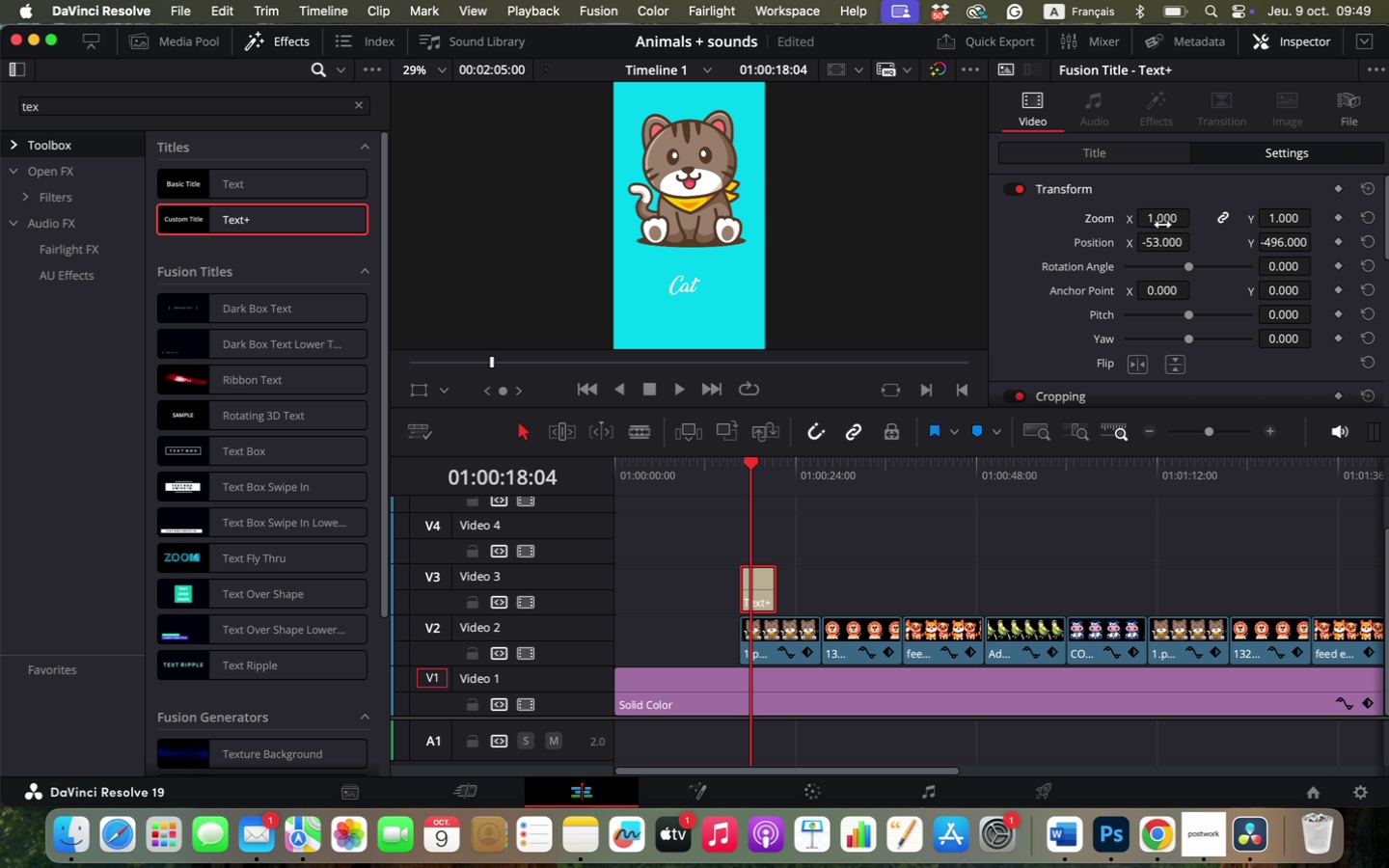 
left_click_drag(start_coordinate=[1157, 221], to_coordinate=[1224, 250])
 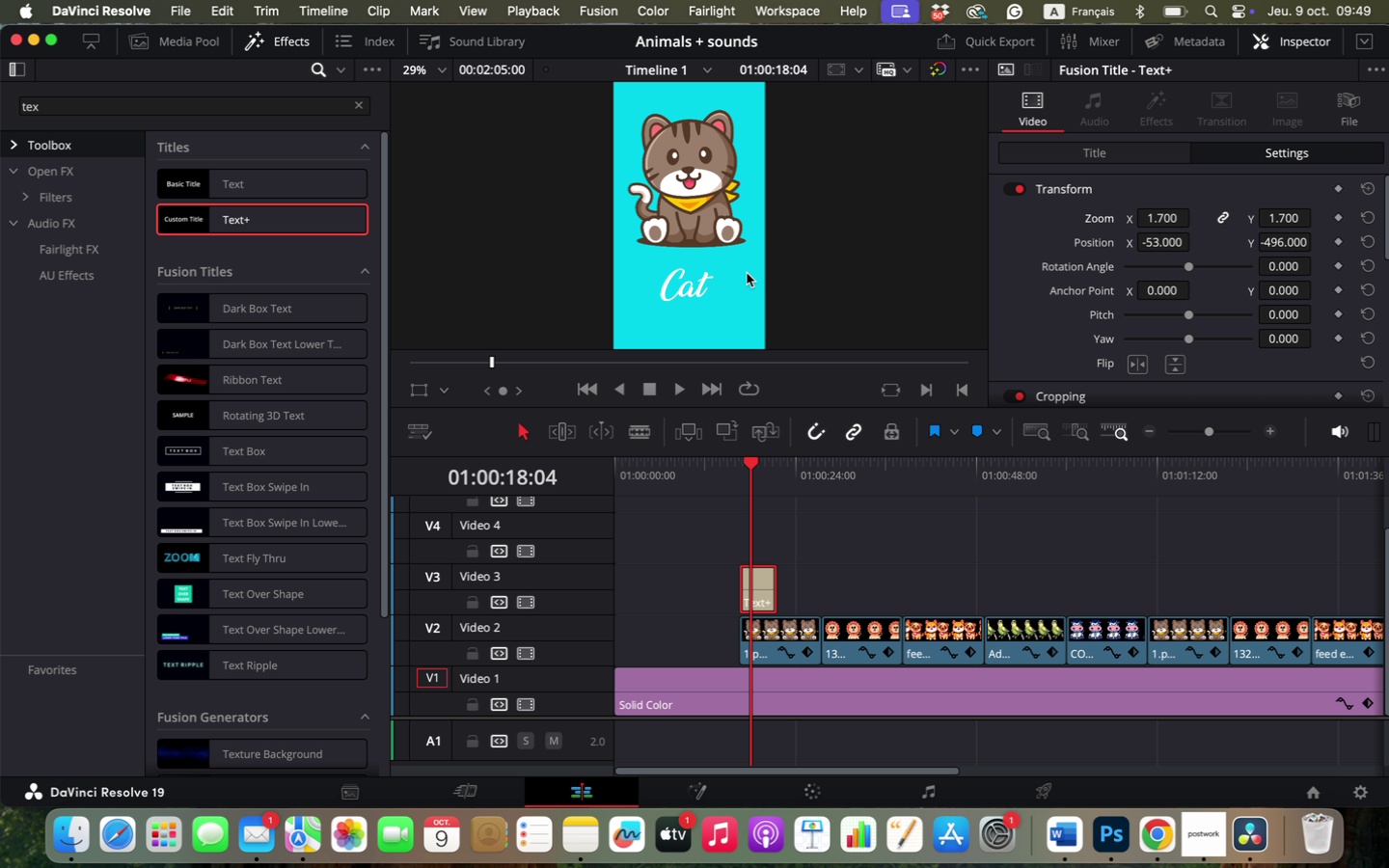 
left_click_drag(start_coordinate=[774, 586], to_coordinate=[821, 587])
 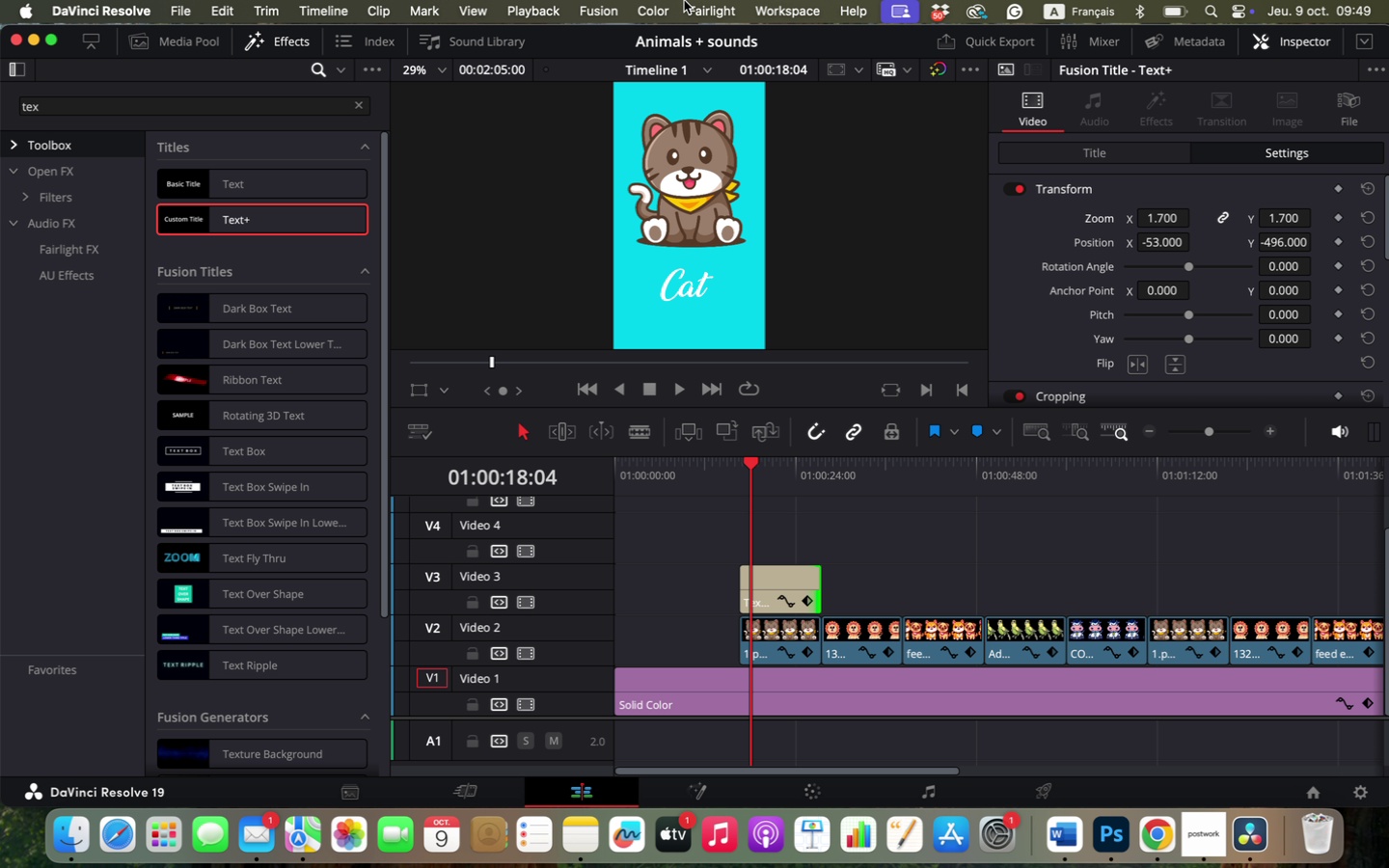 
wait(9.16)
 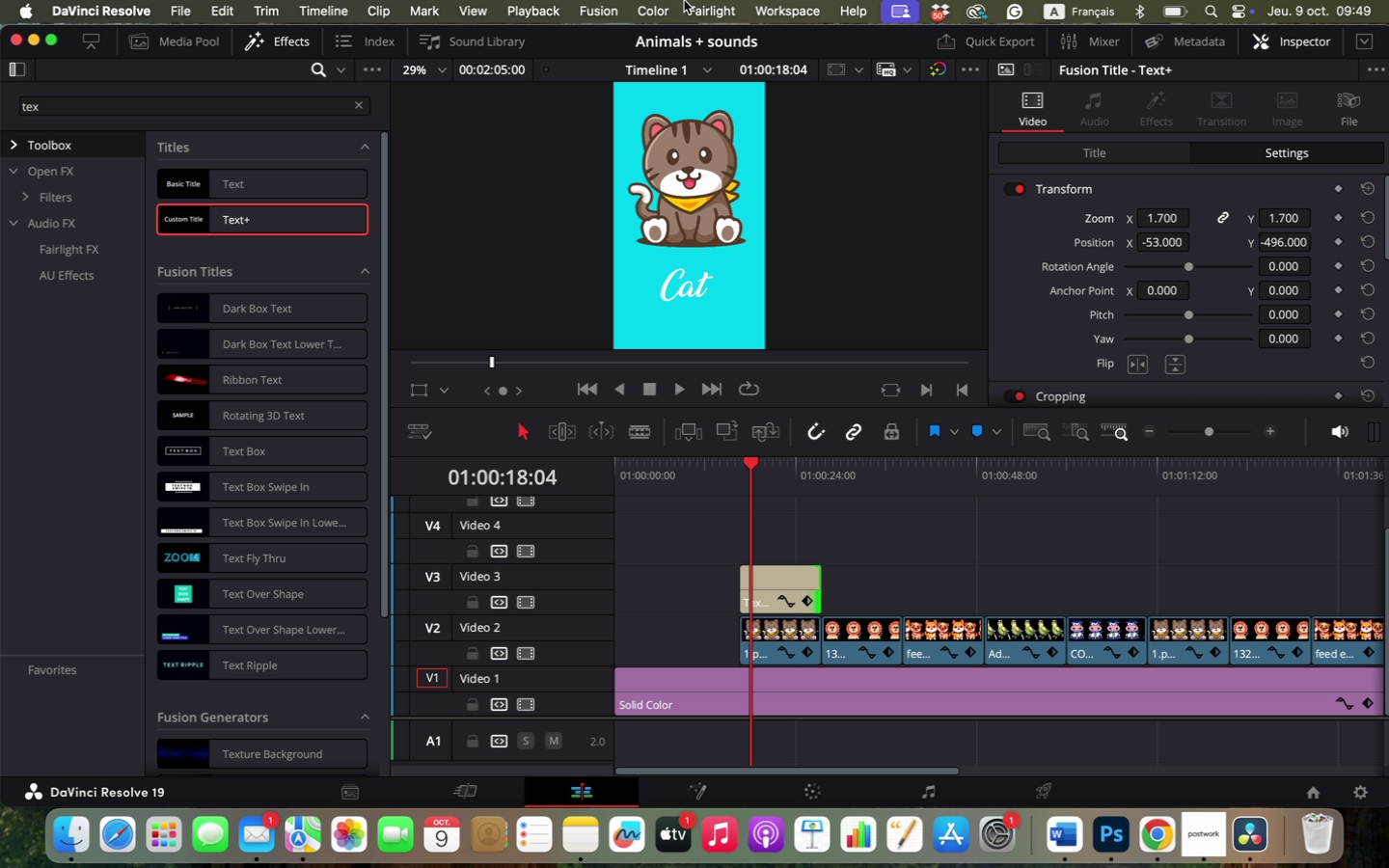 
left_click([785, 583])
 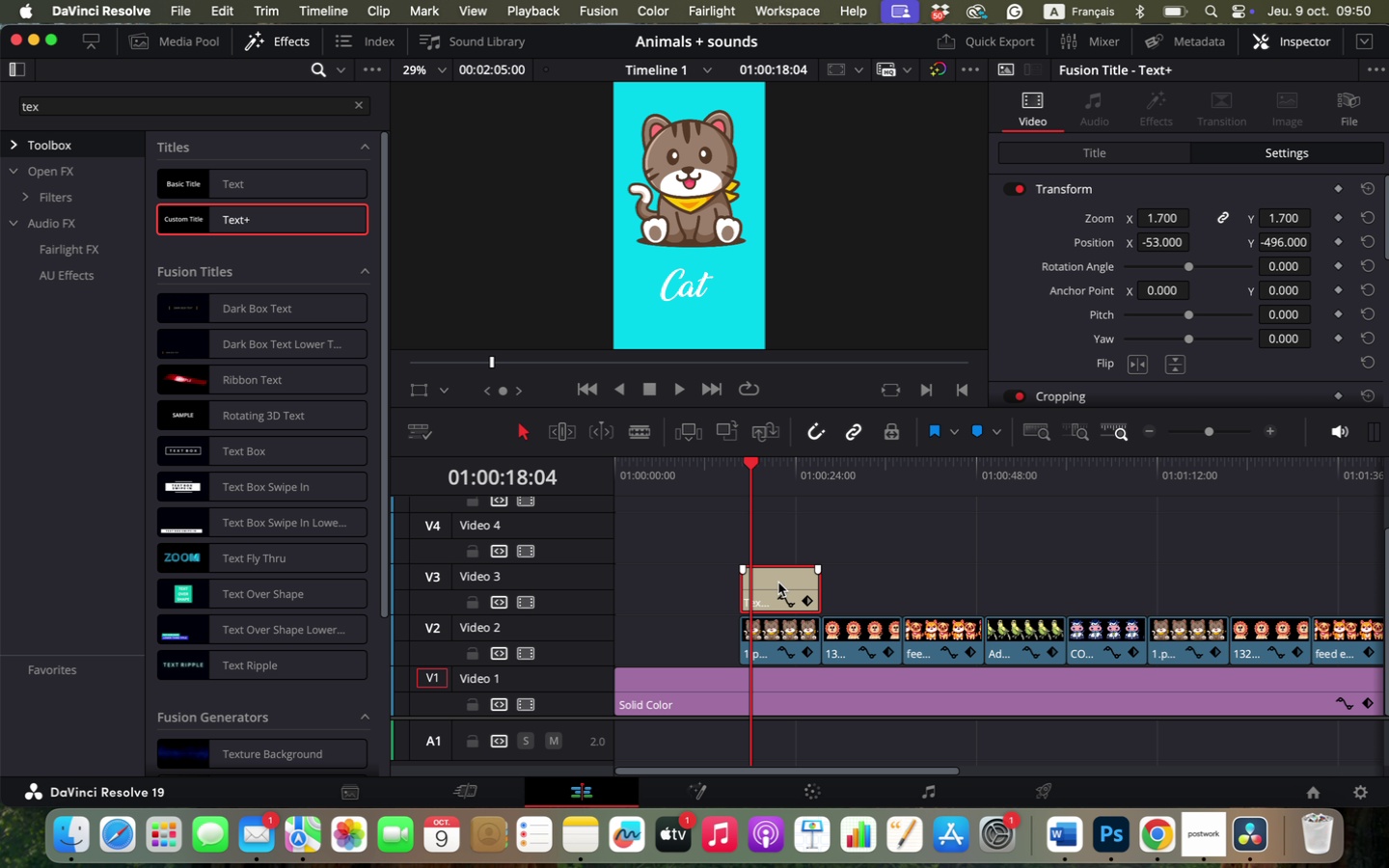 
hold_key(key=OptionLeft, duration=1.55)
left_click_drag(start_coordinate=[777, 583], to_coordinate=[864, 581])
 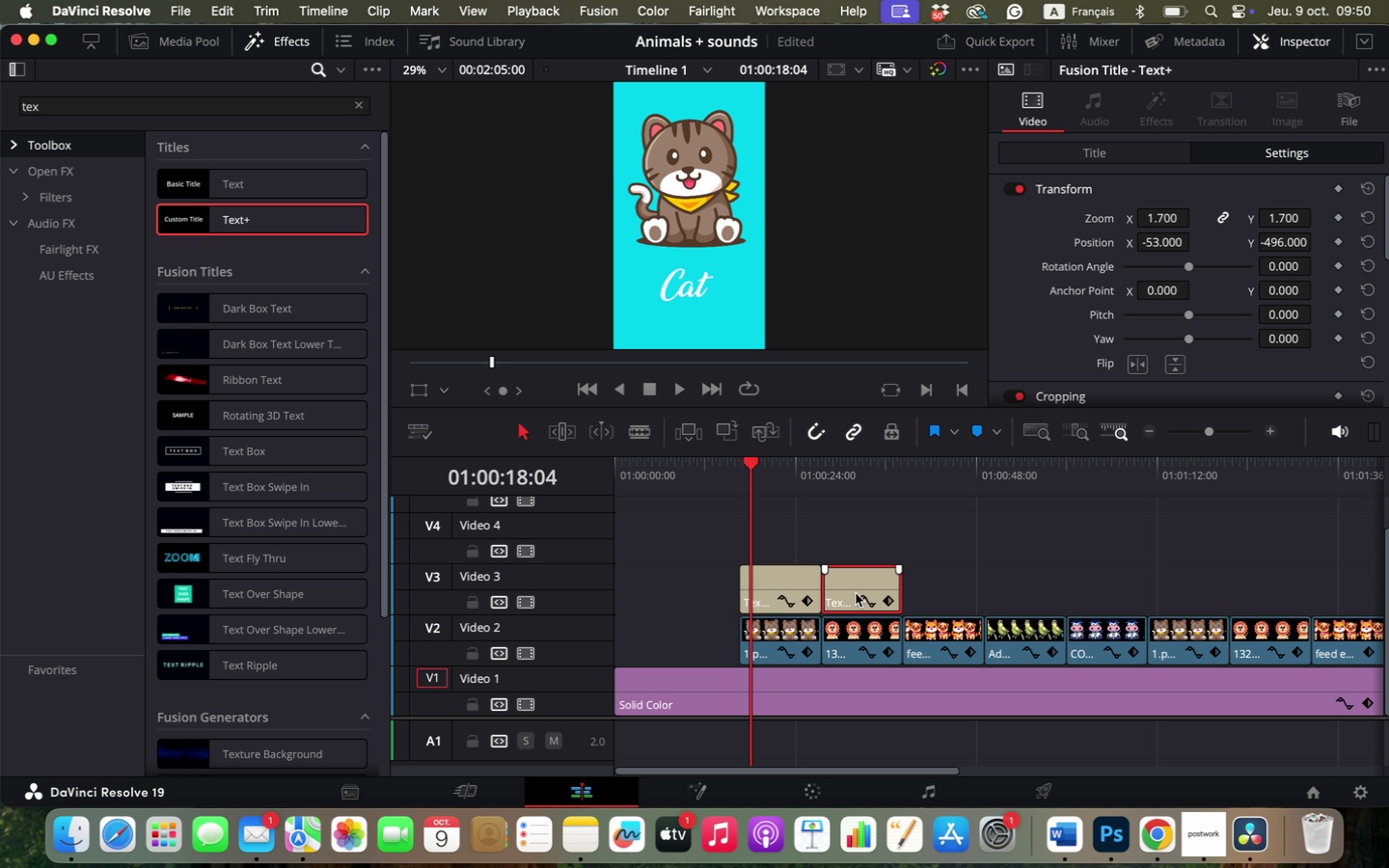 
left_click([856, 594])
 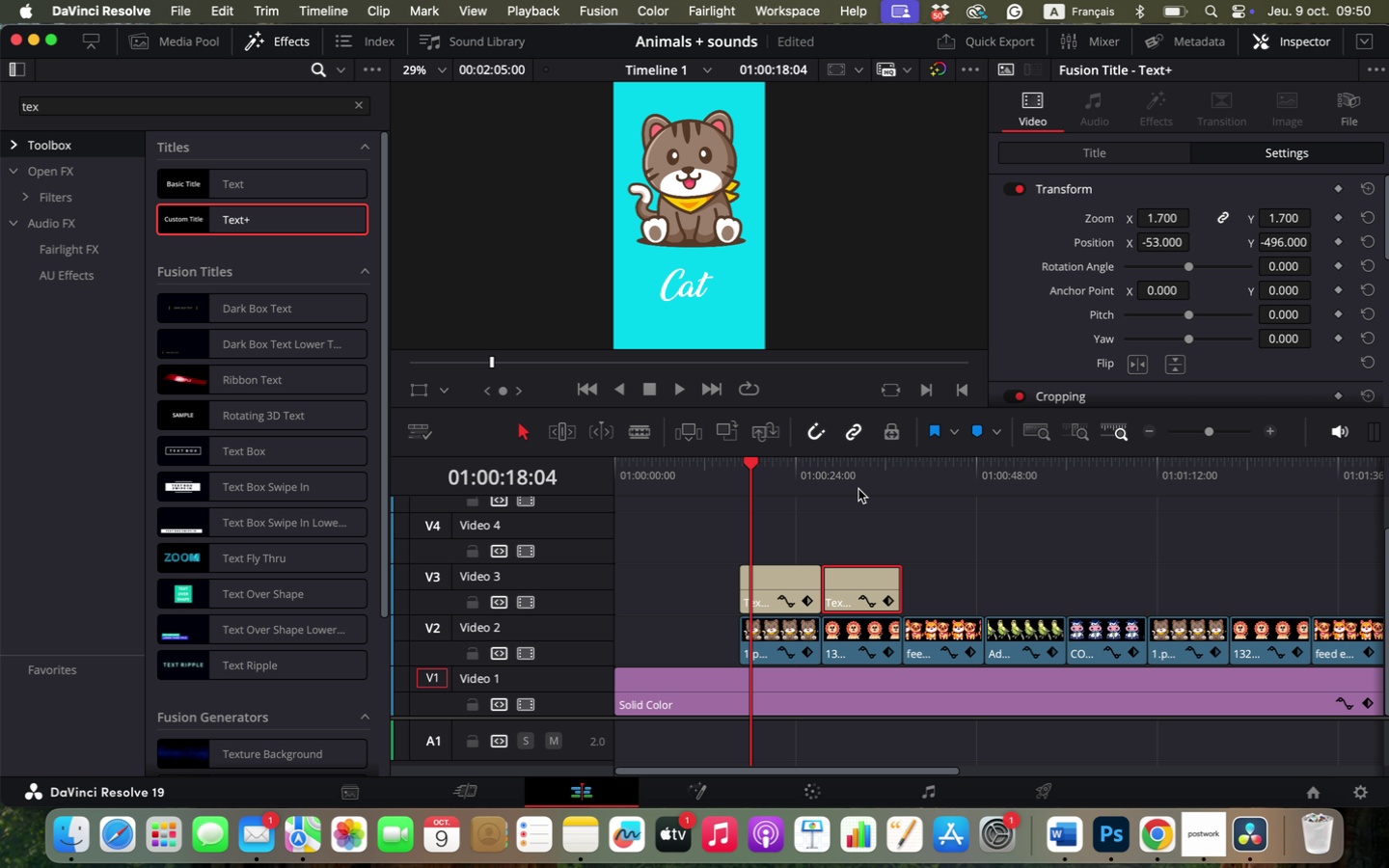 
left_click([858, 489])
 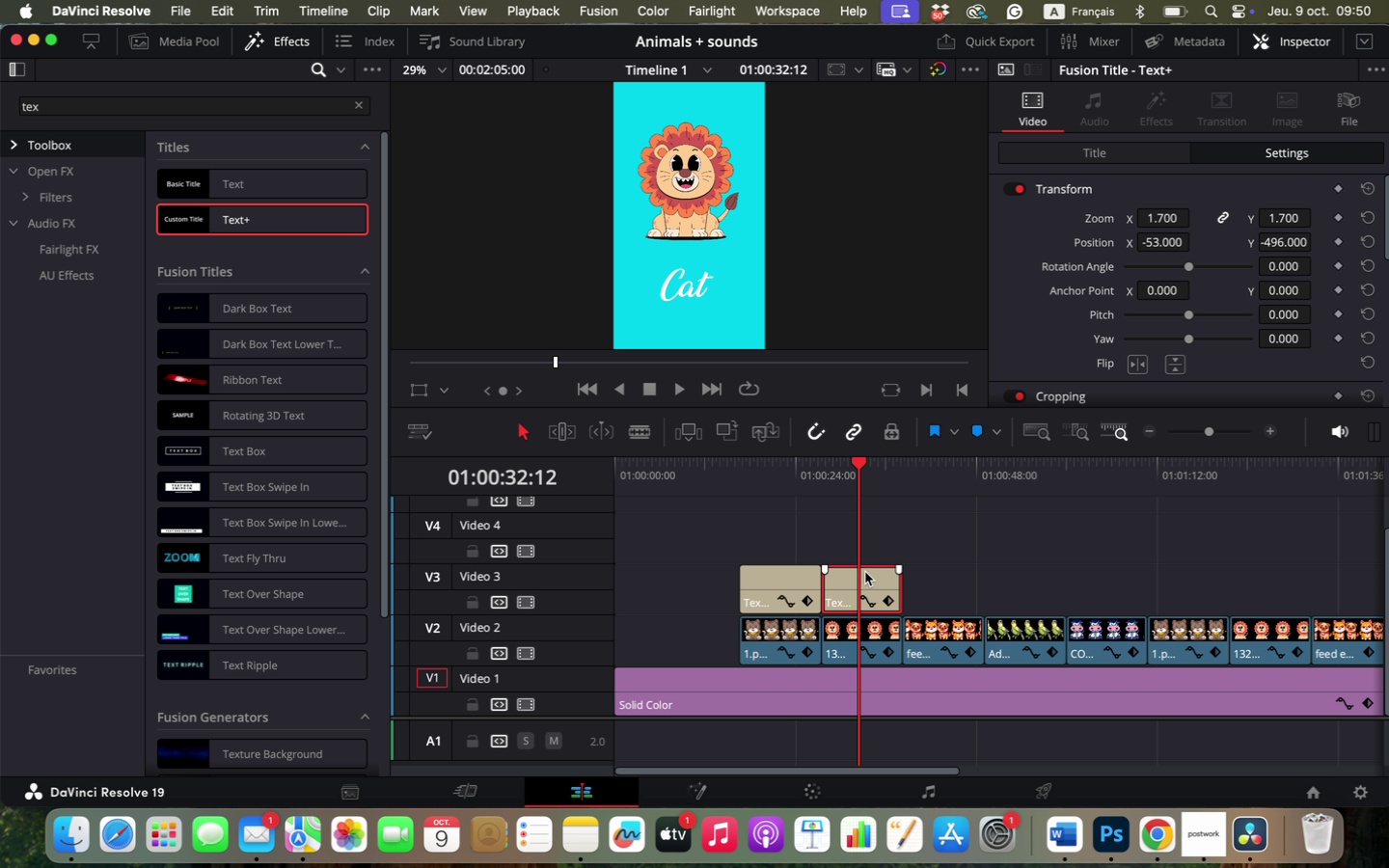 
left_click([865, 572])
 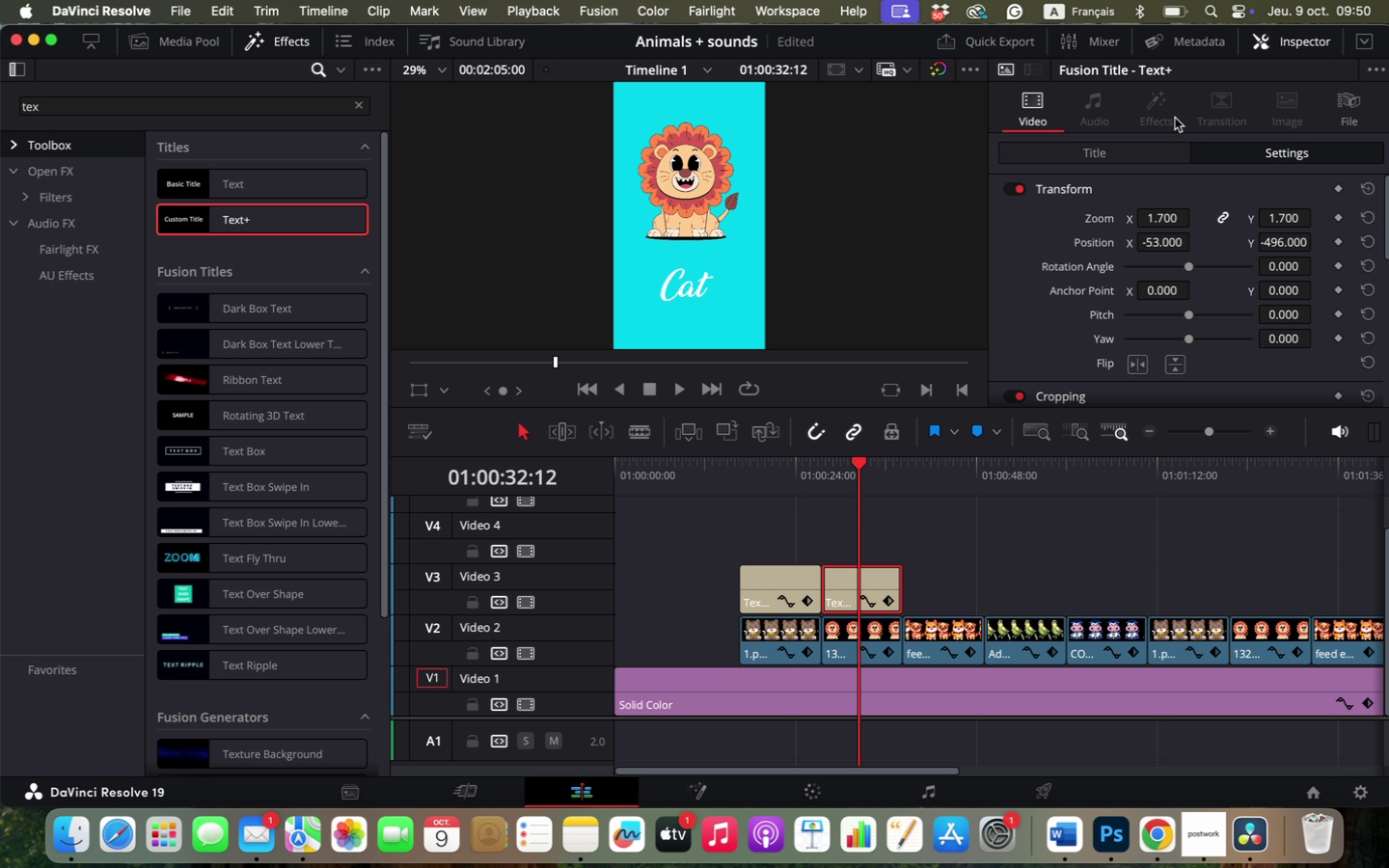 
scroll: coordinate [1119, 259], scroll_direction: down, amount: 3.0
 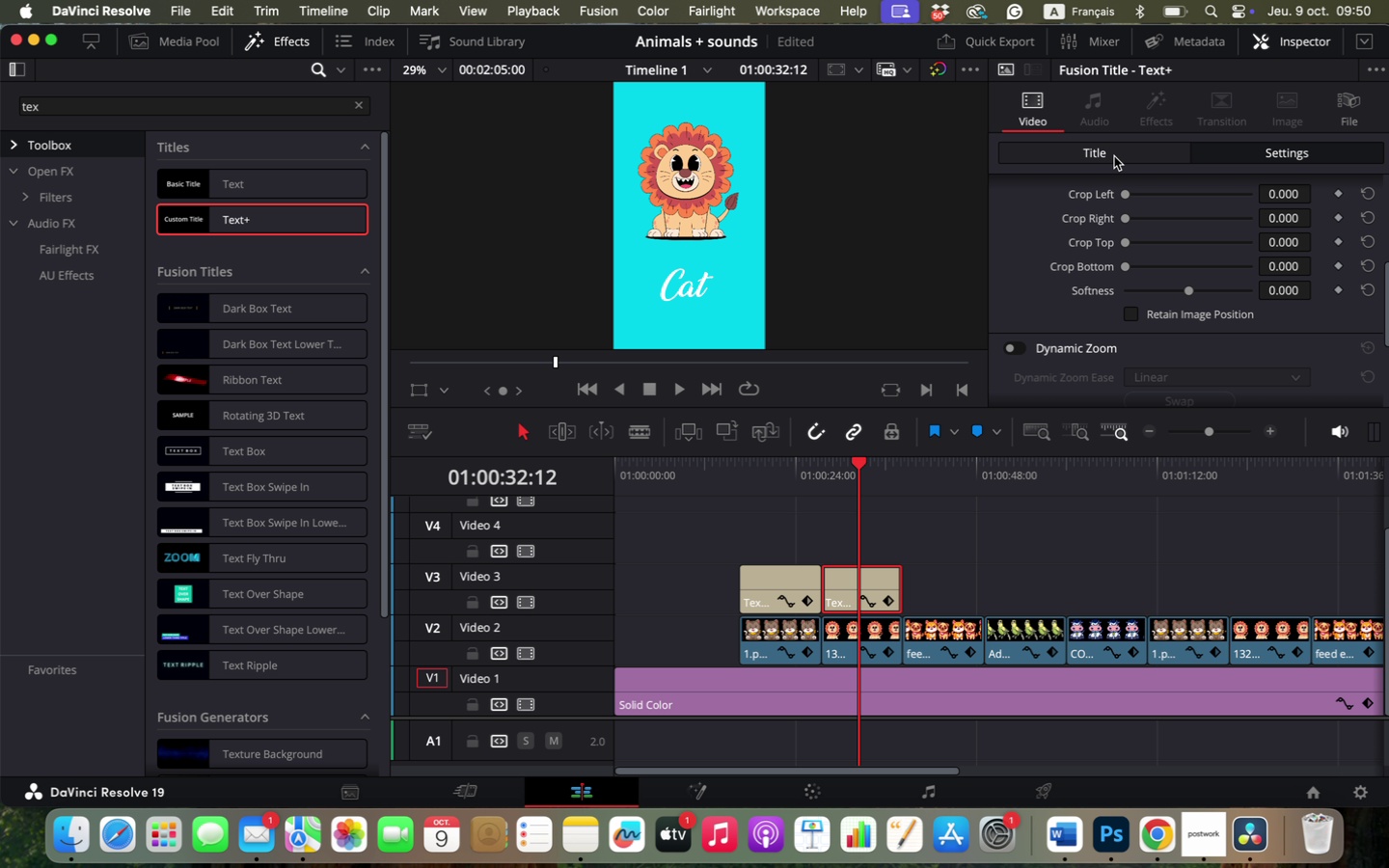 
left_click([1113, 152])
 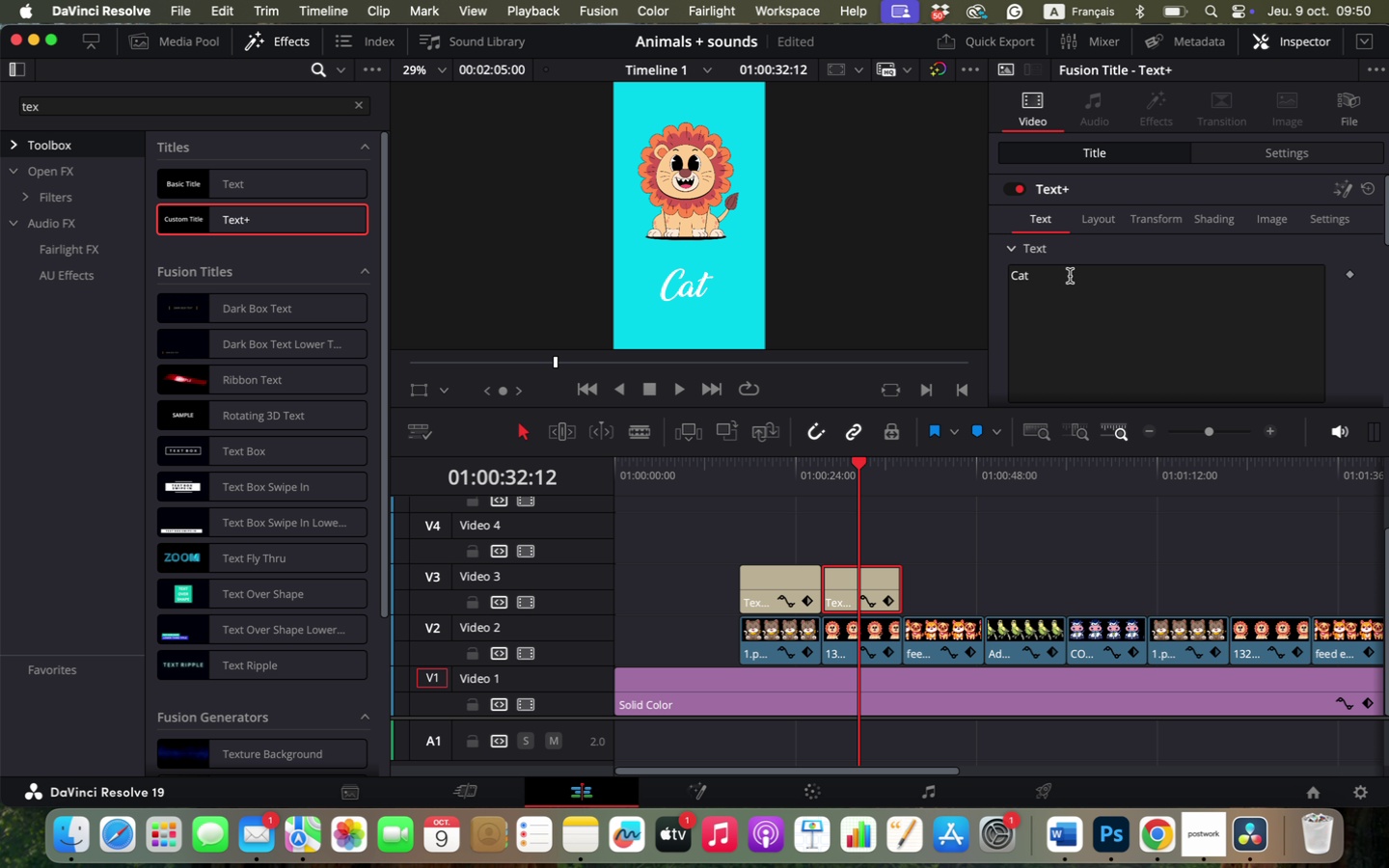 
double_click([1070, 276])
 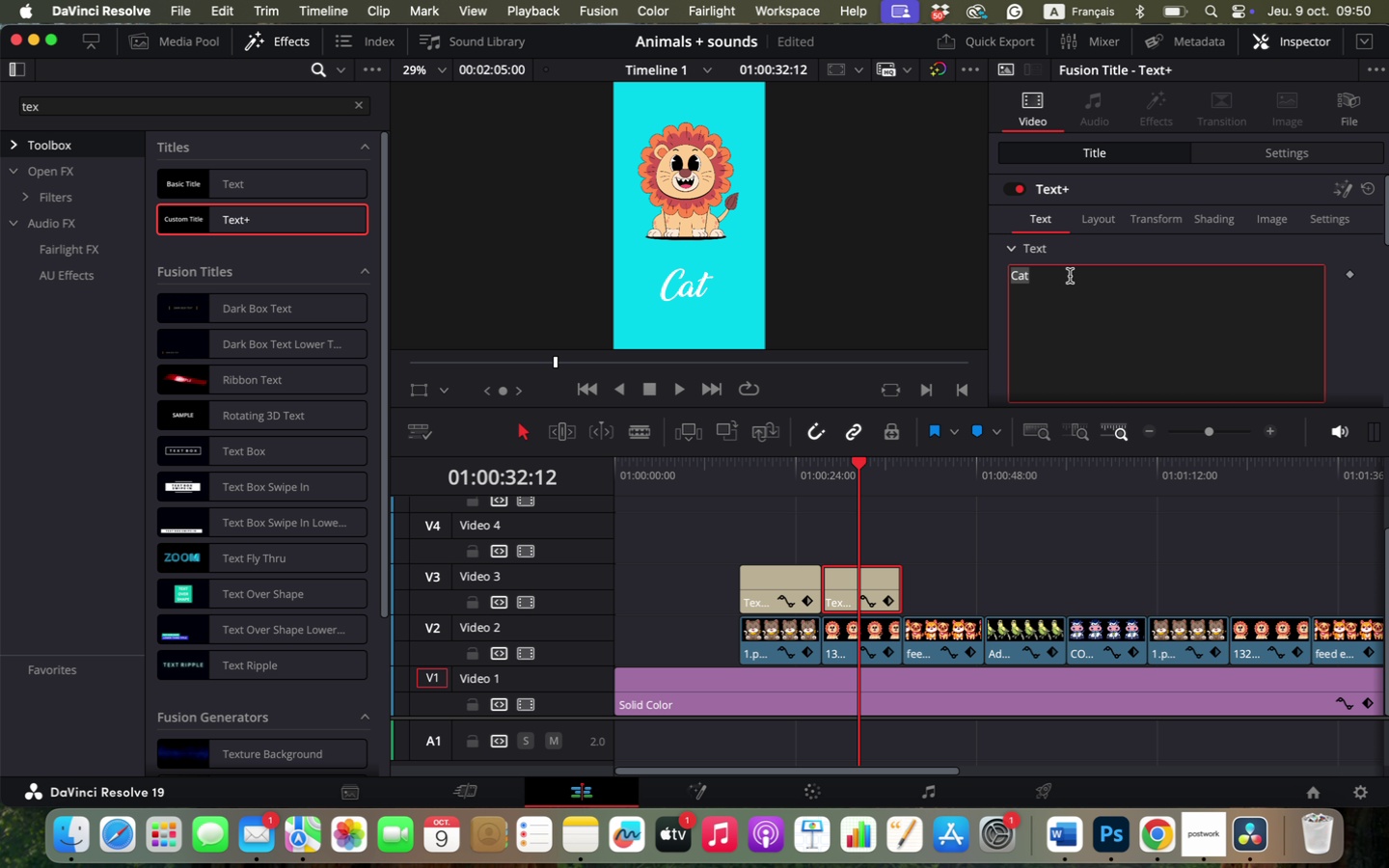 
type(Lion)
 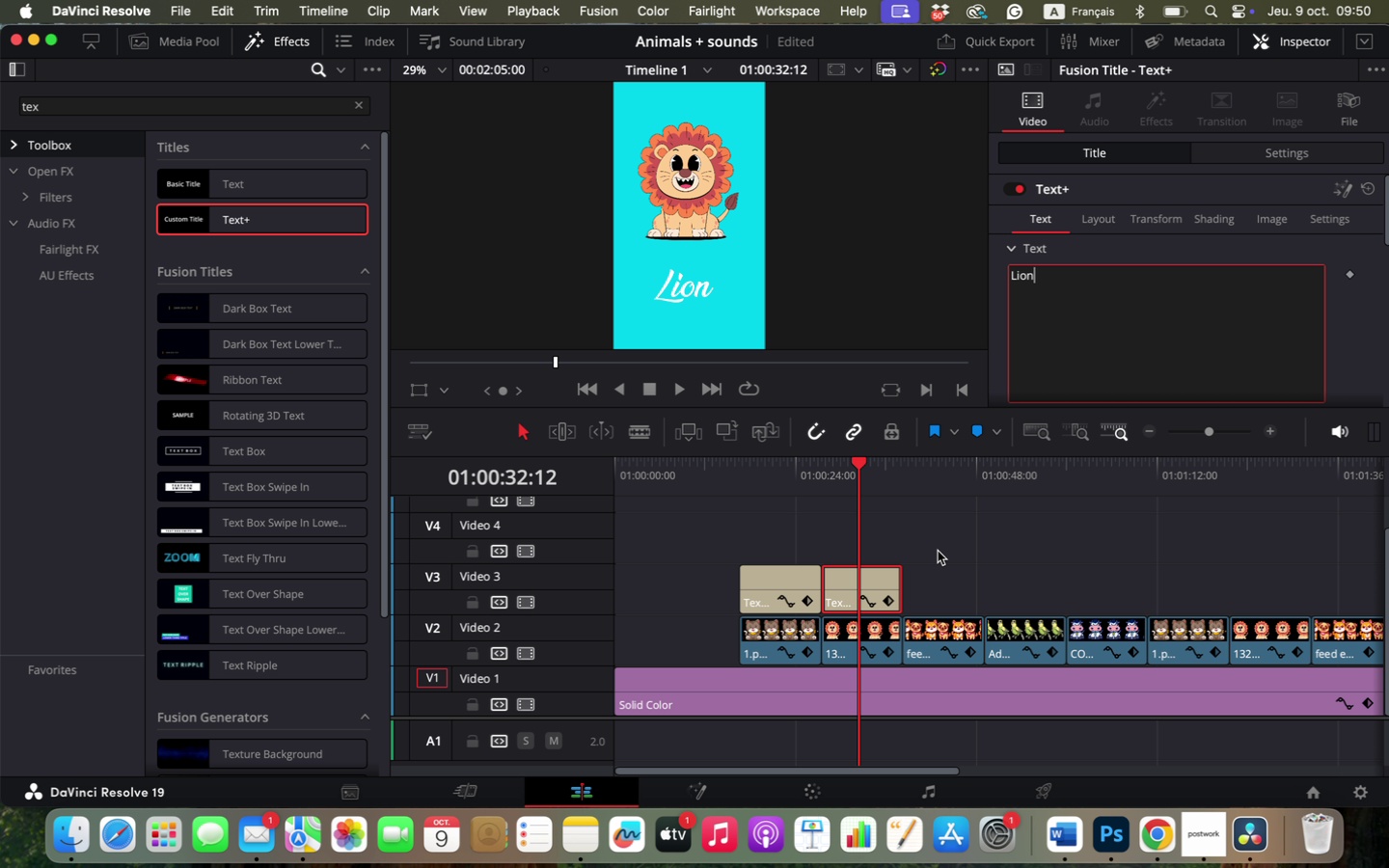 
left_click([970, 576])
 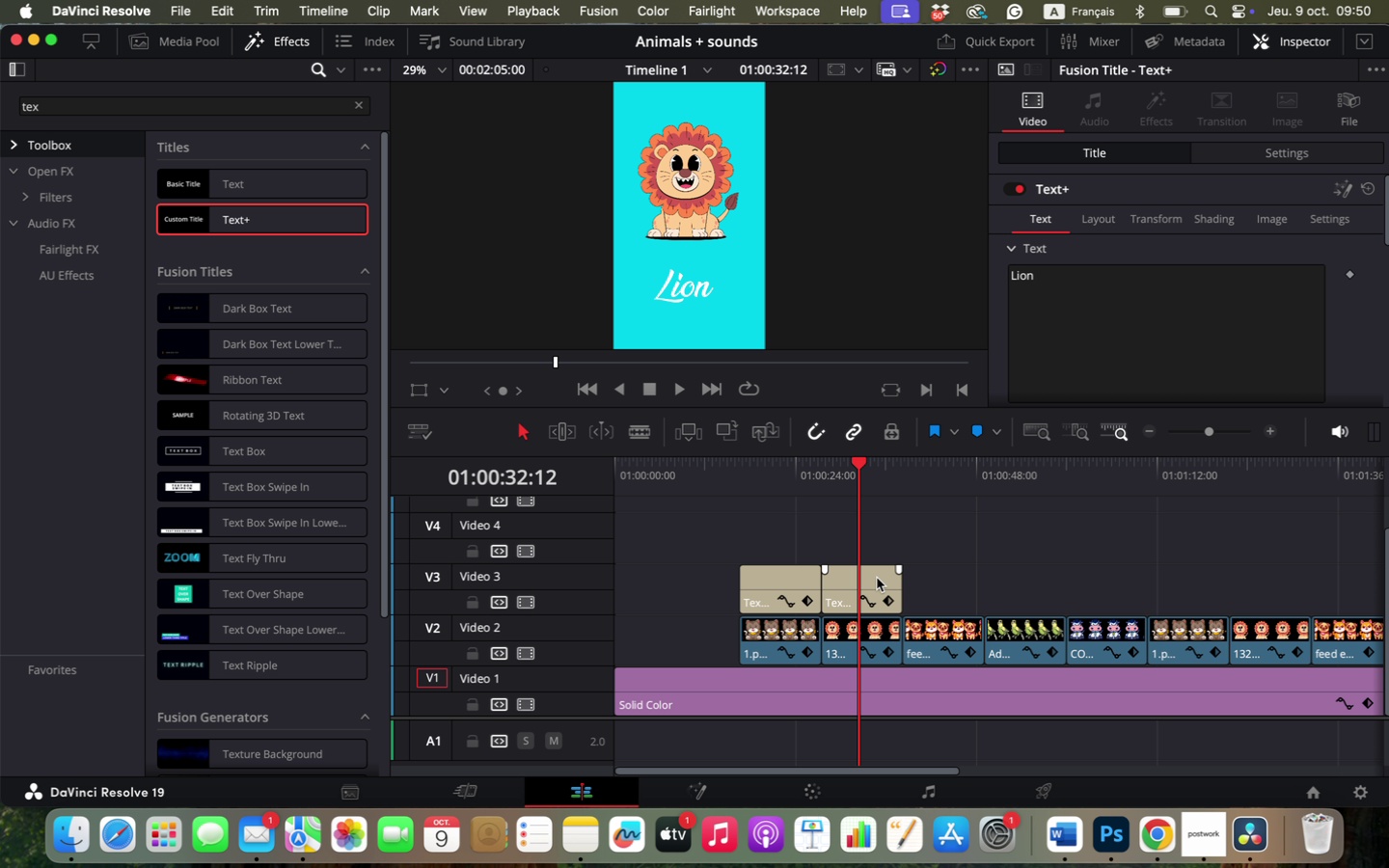 
left_click_drag(start_coordinate=[790, 481], to_coordinate=[853, 485])
 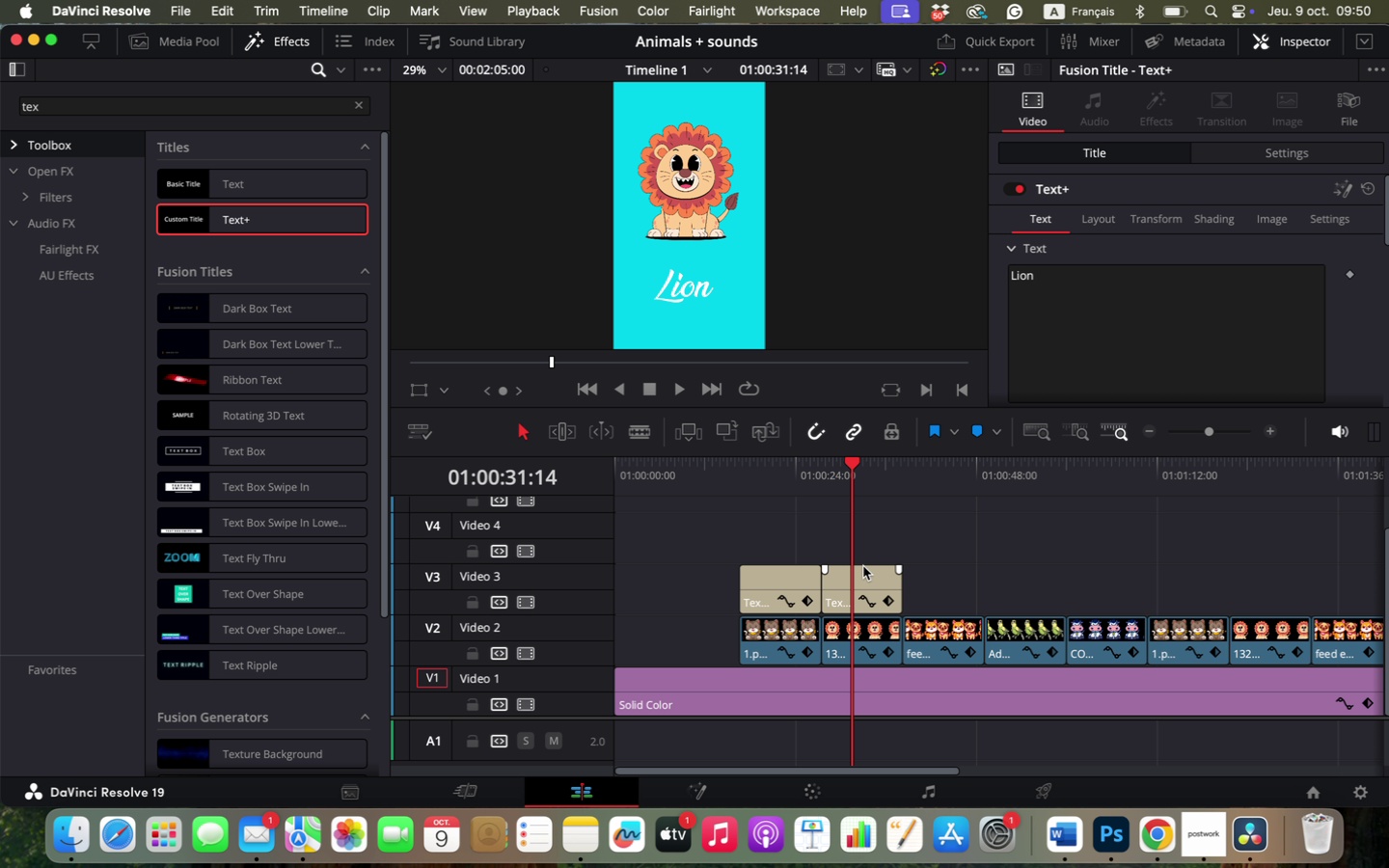 
left_click([863, 571])
 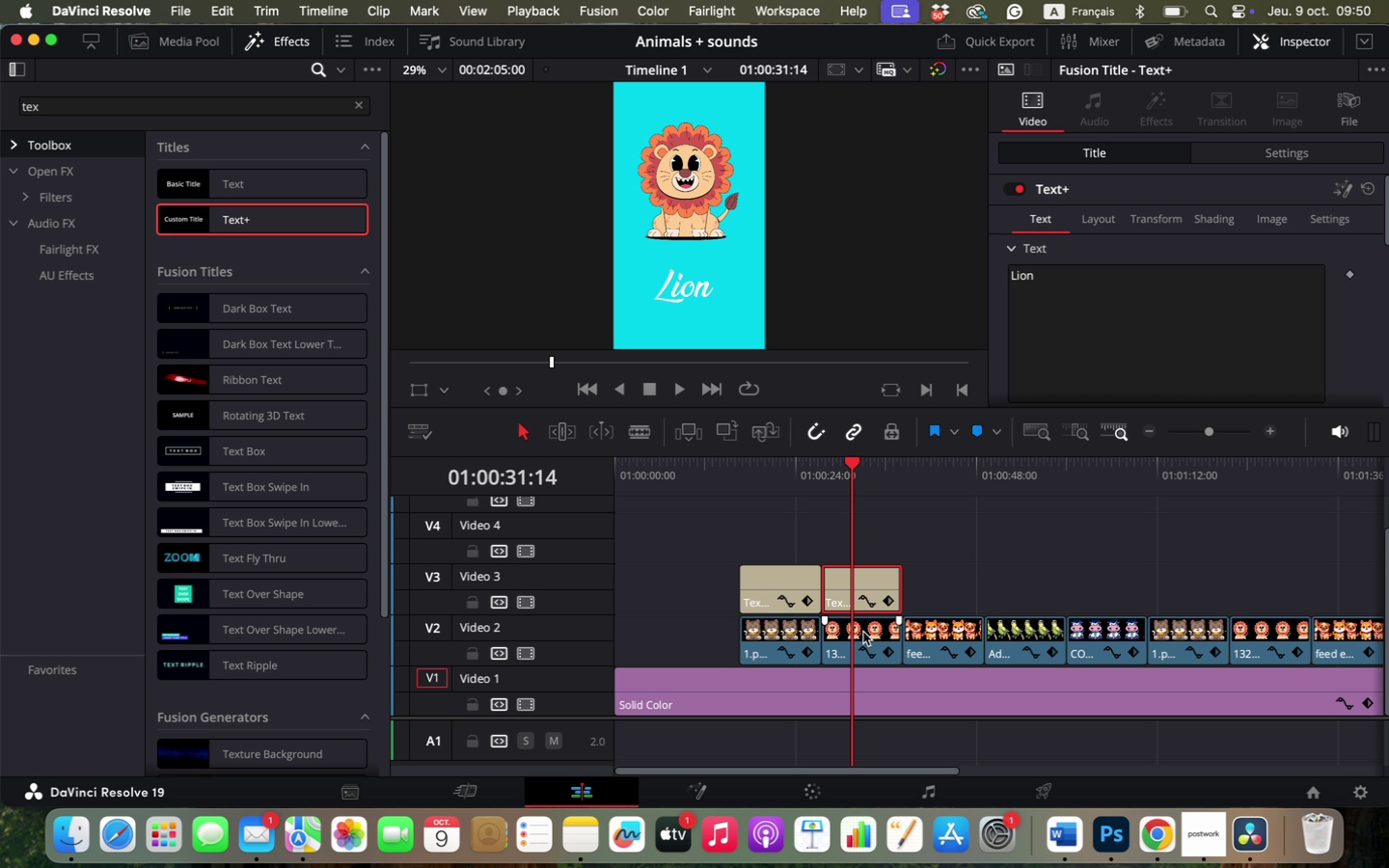 
left_click([863, 632])
 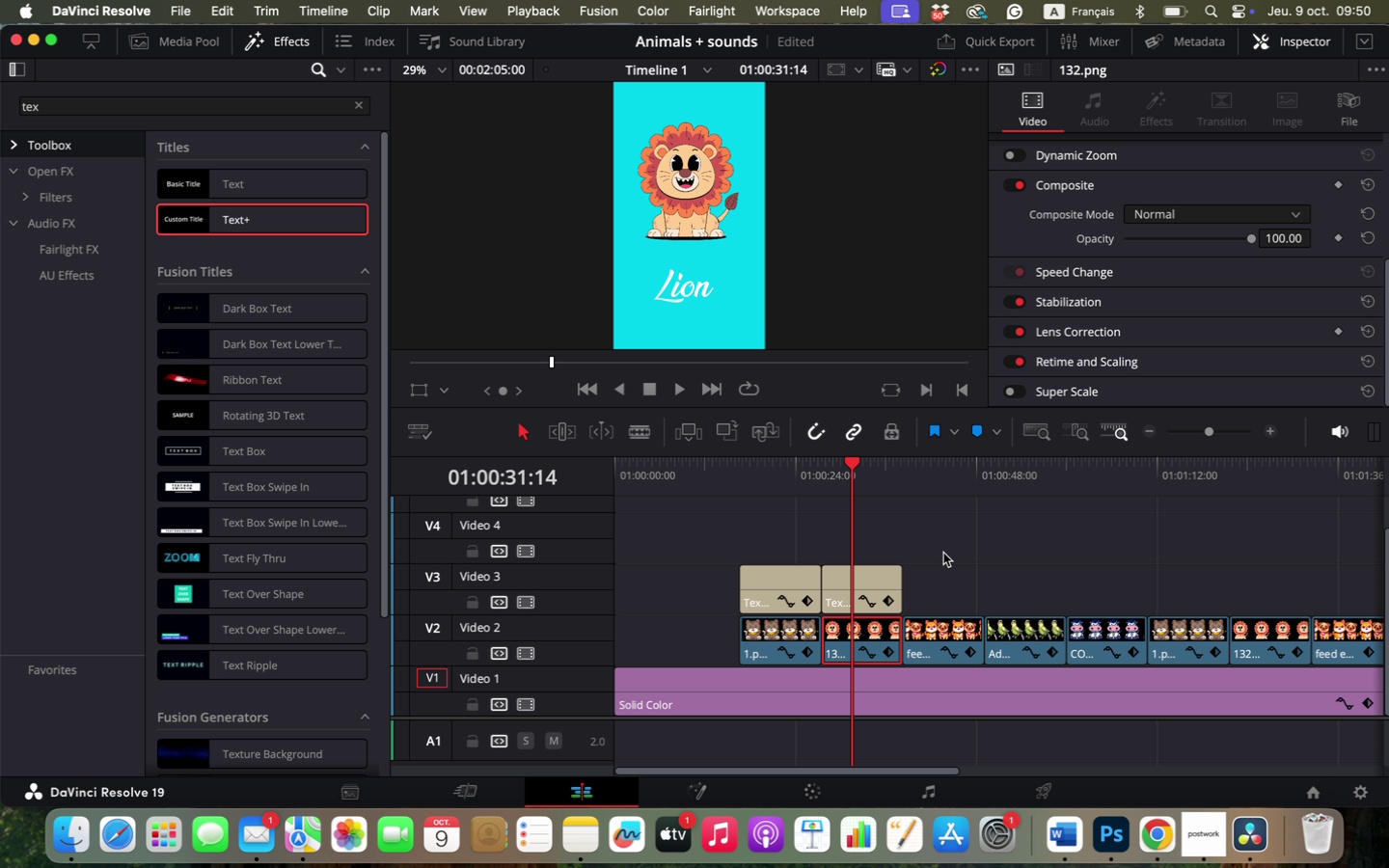 
left_click([884, 638])
 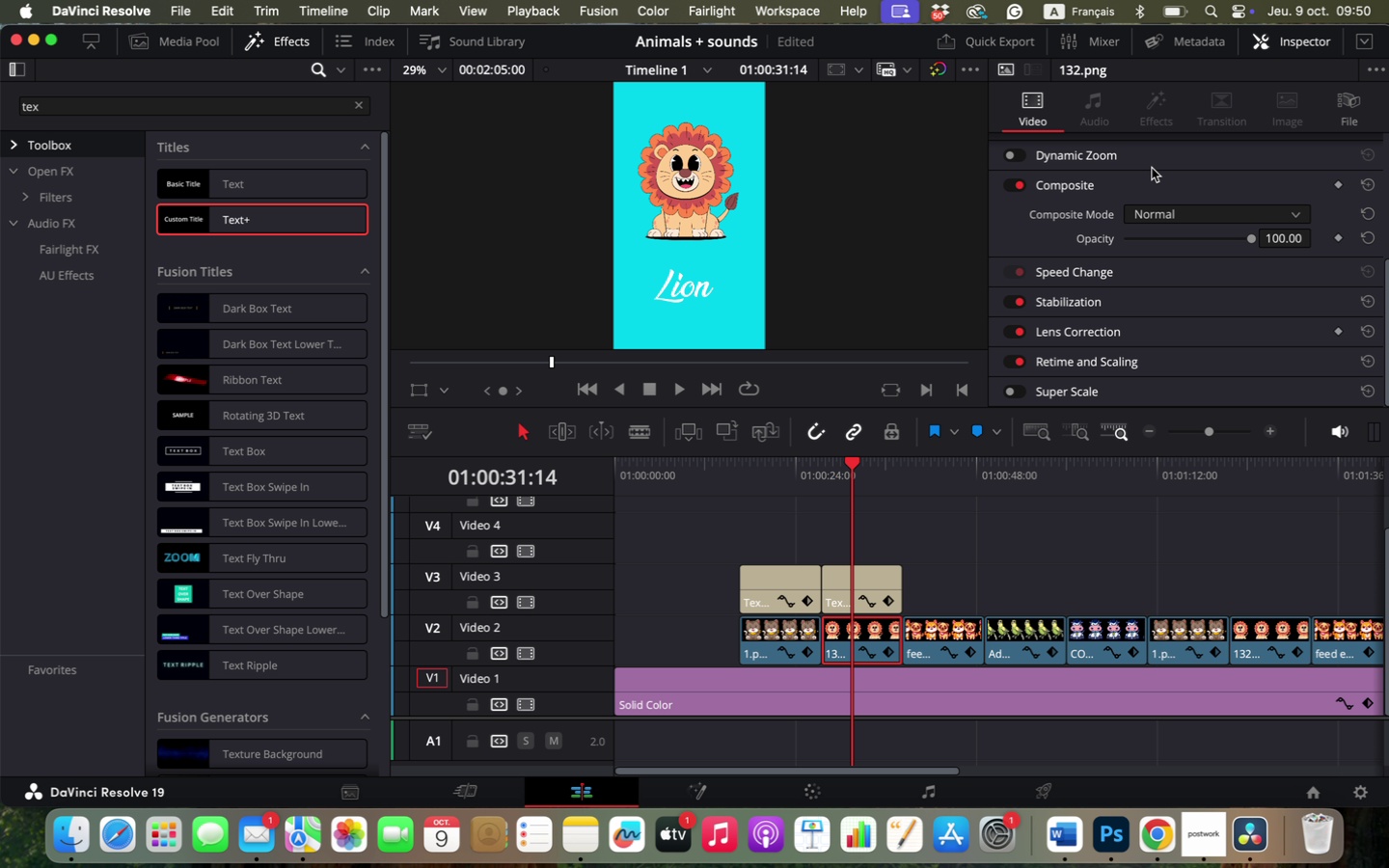 
scroll: coordinate [1145, 220], scroll_direction: up, amount: 13.0
 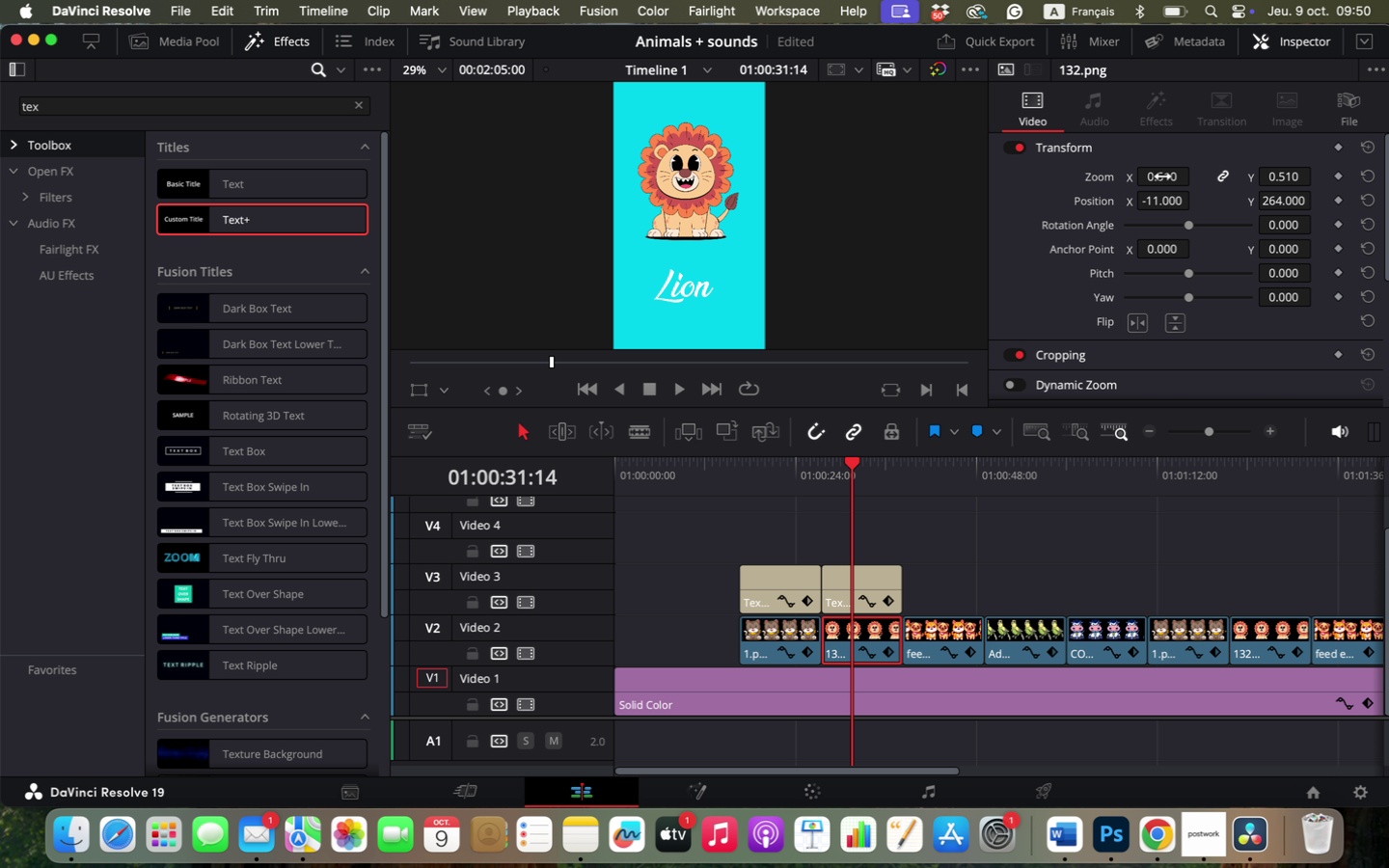 
left_click_drag(start_coordinate=[1162, 176], to_coordinate=[1174, 181])
 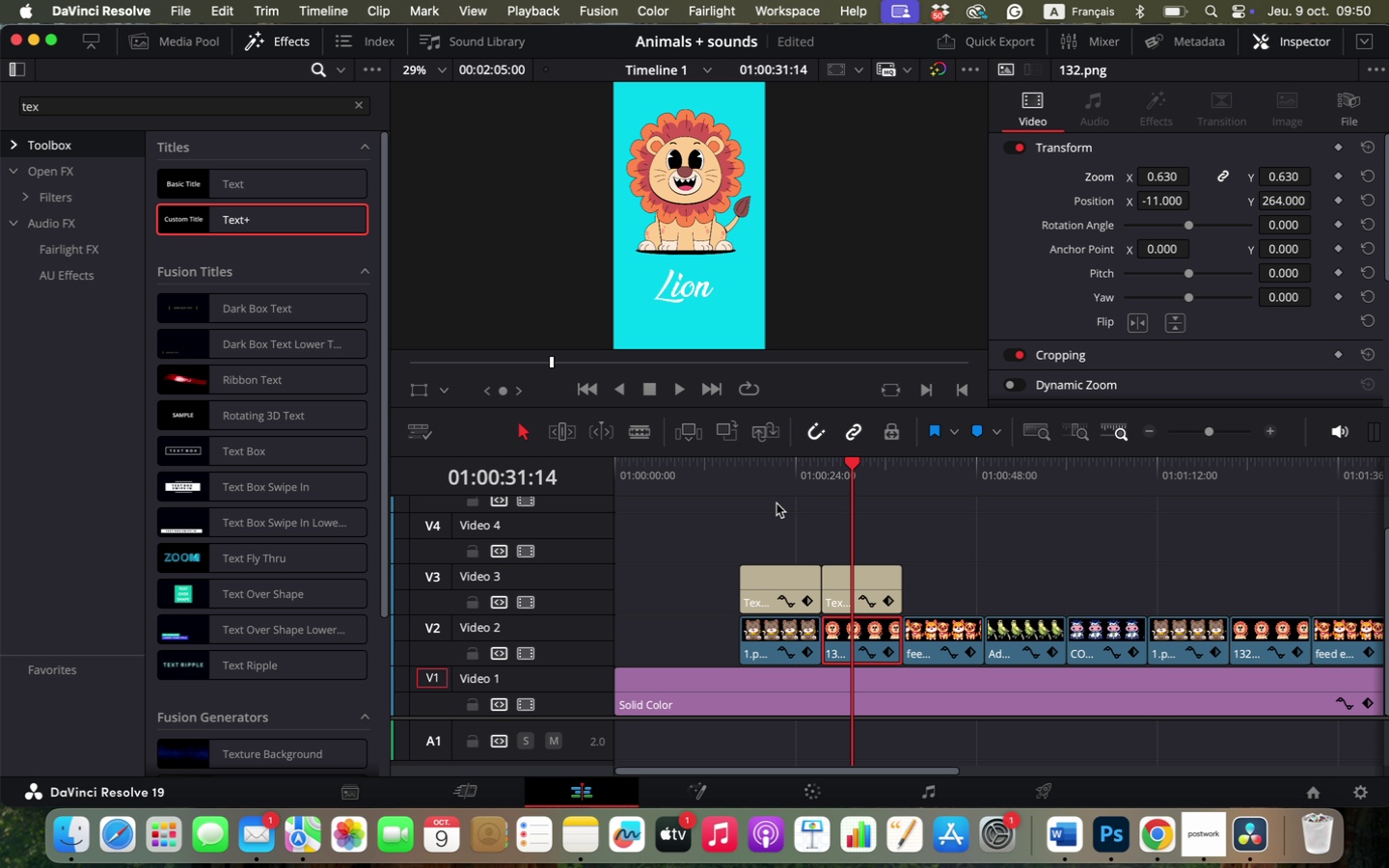 
left_click([780, 482])
 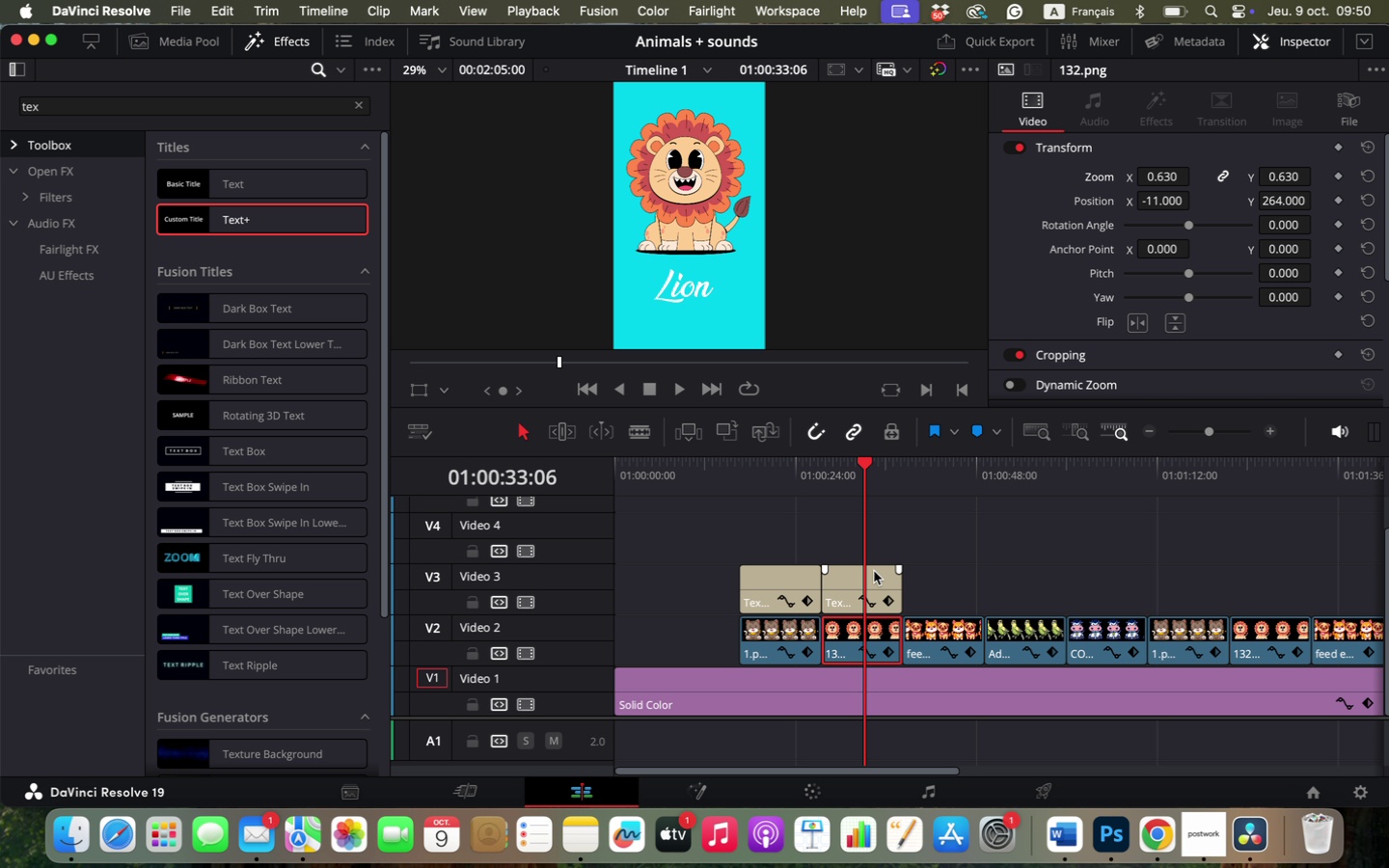 
left_click([870, 630])
 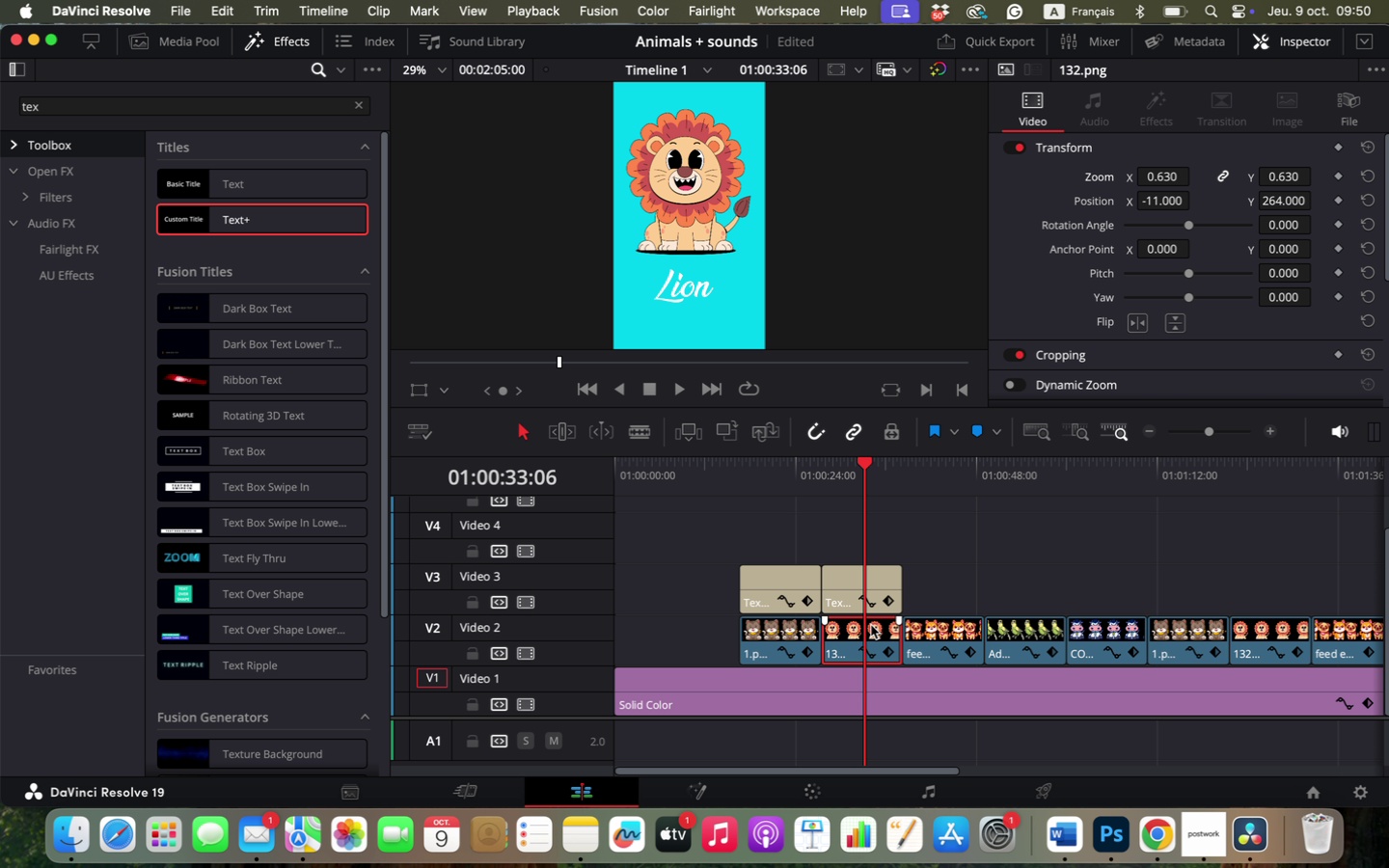 
key(Meta+C)
 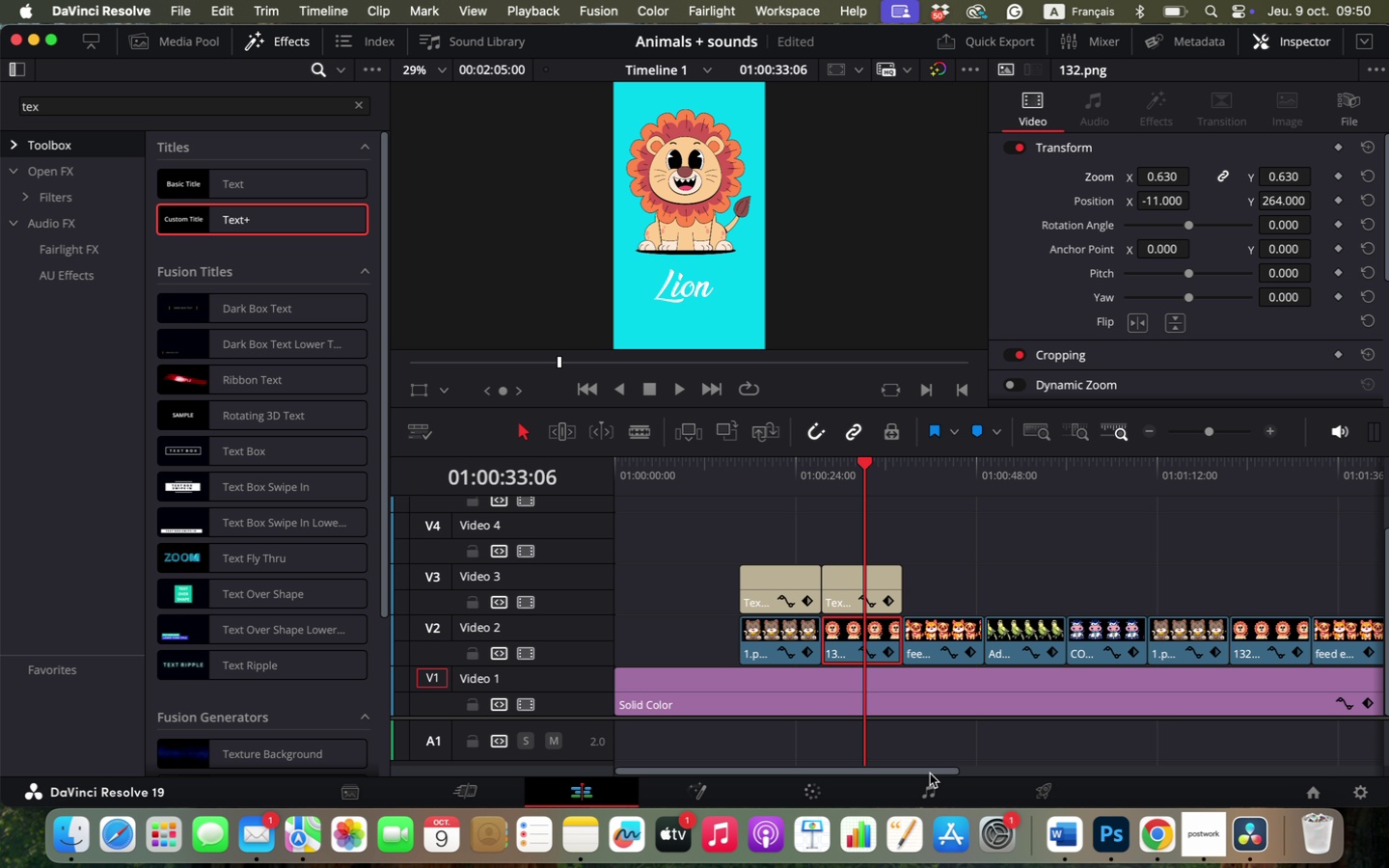 
left_click_drag(start_coordinate=[928, 773], to_coordinate=[1011, 775])
 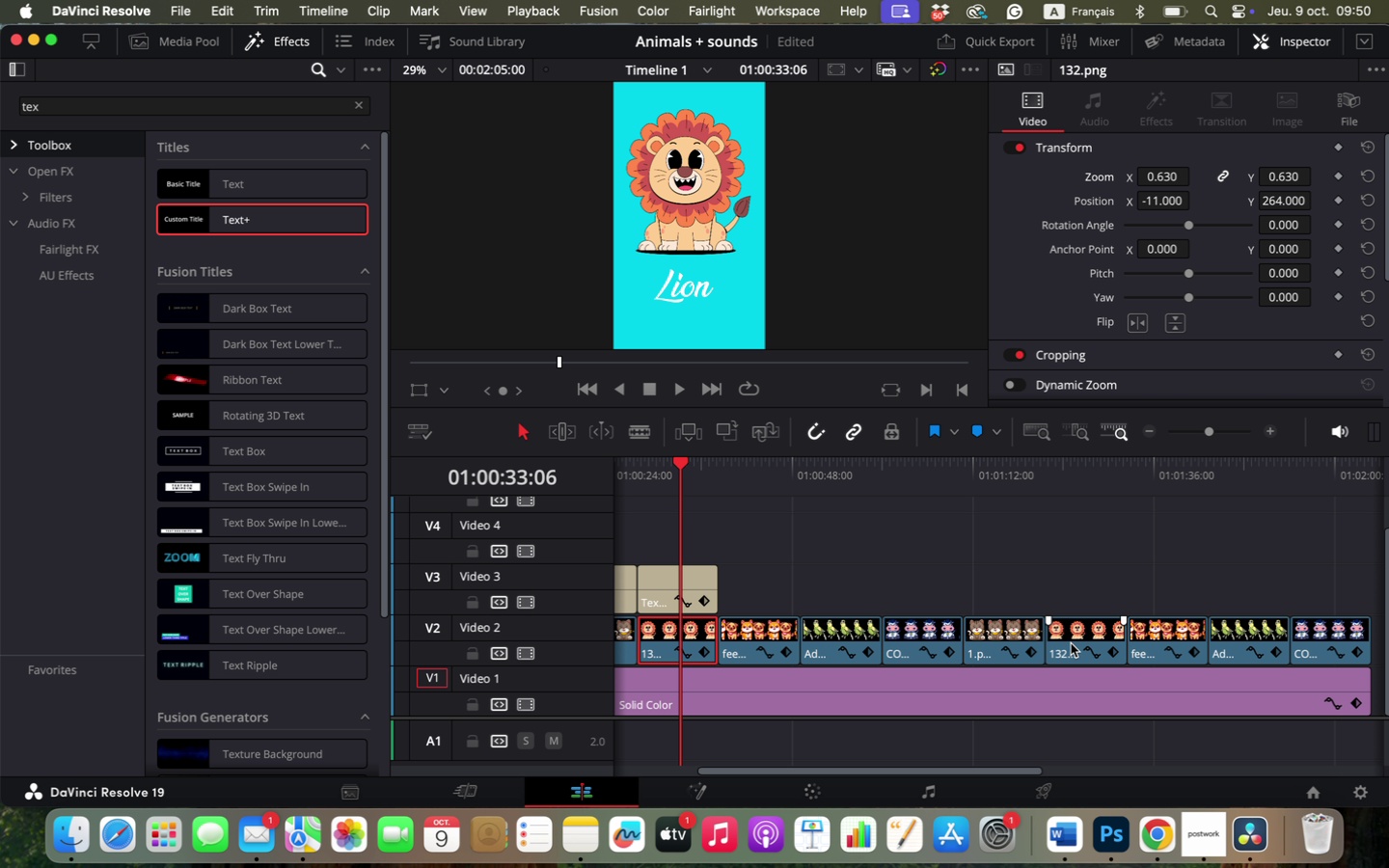 
left_click([1071, 643])
 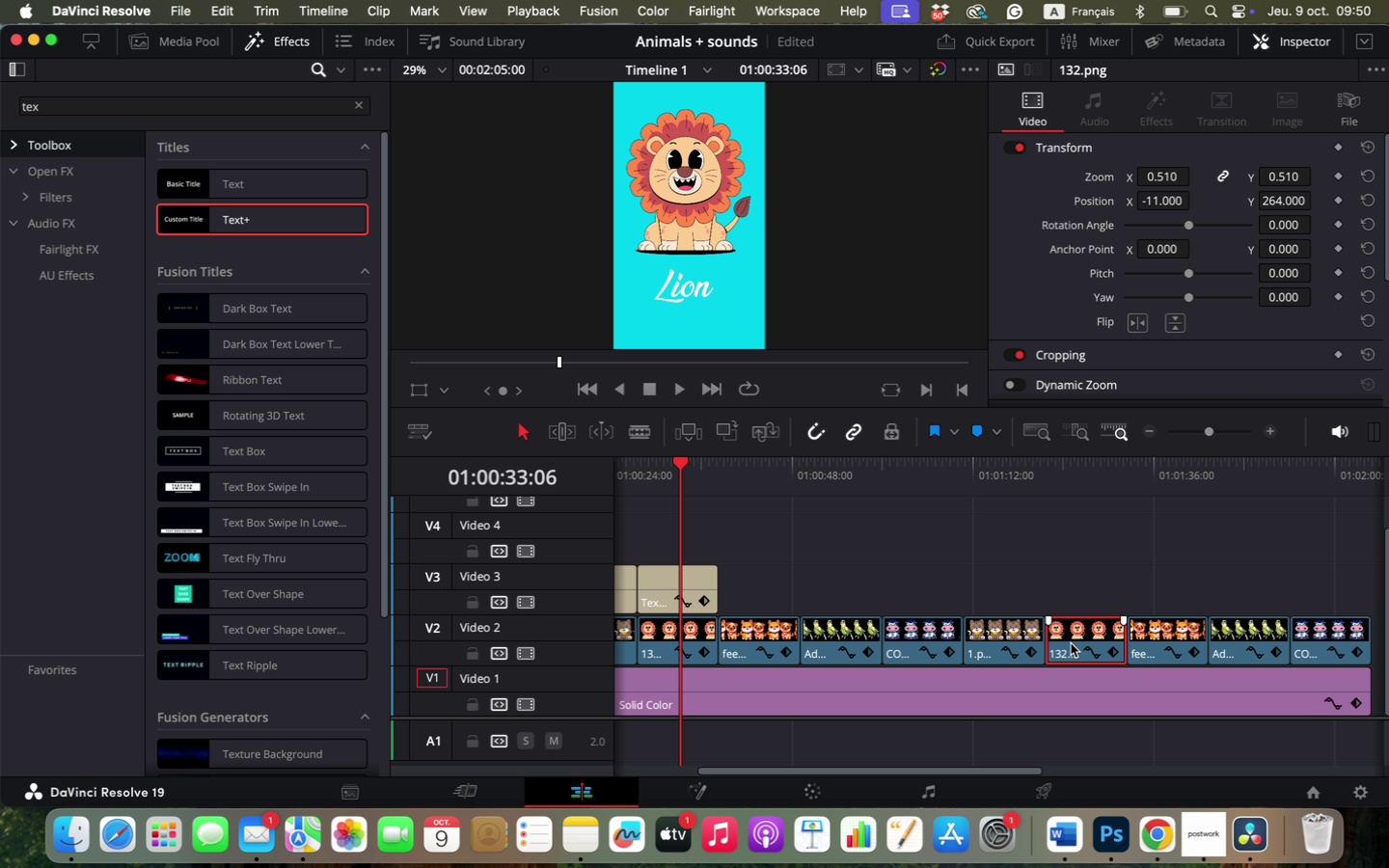 
key(Meta+Shift+V)
 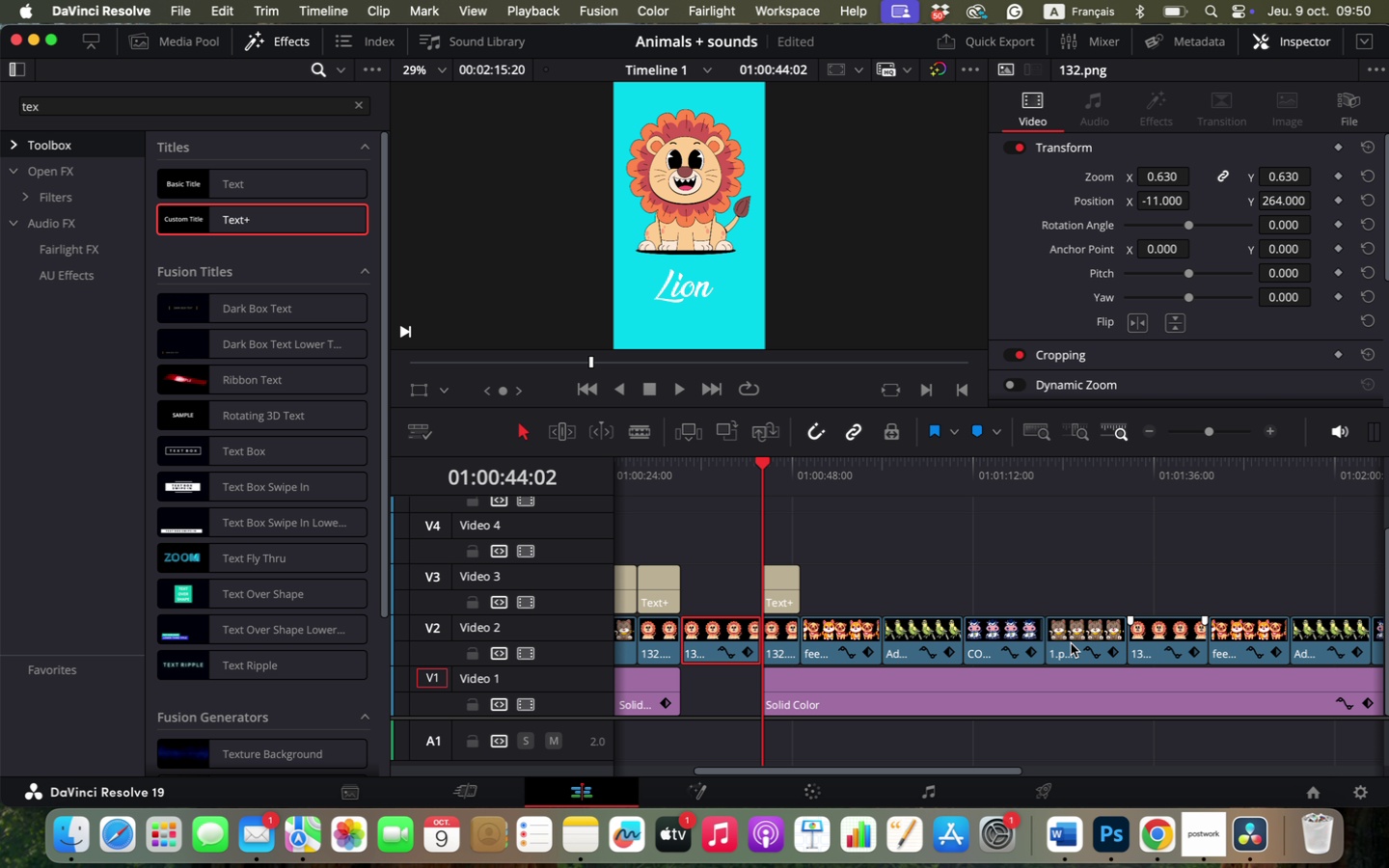 
key(Meta+W)
 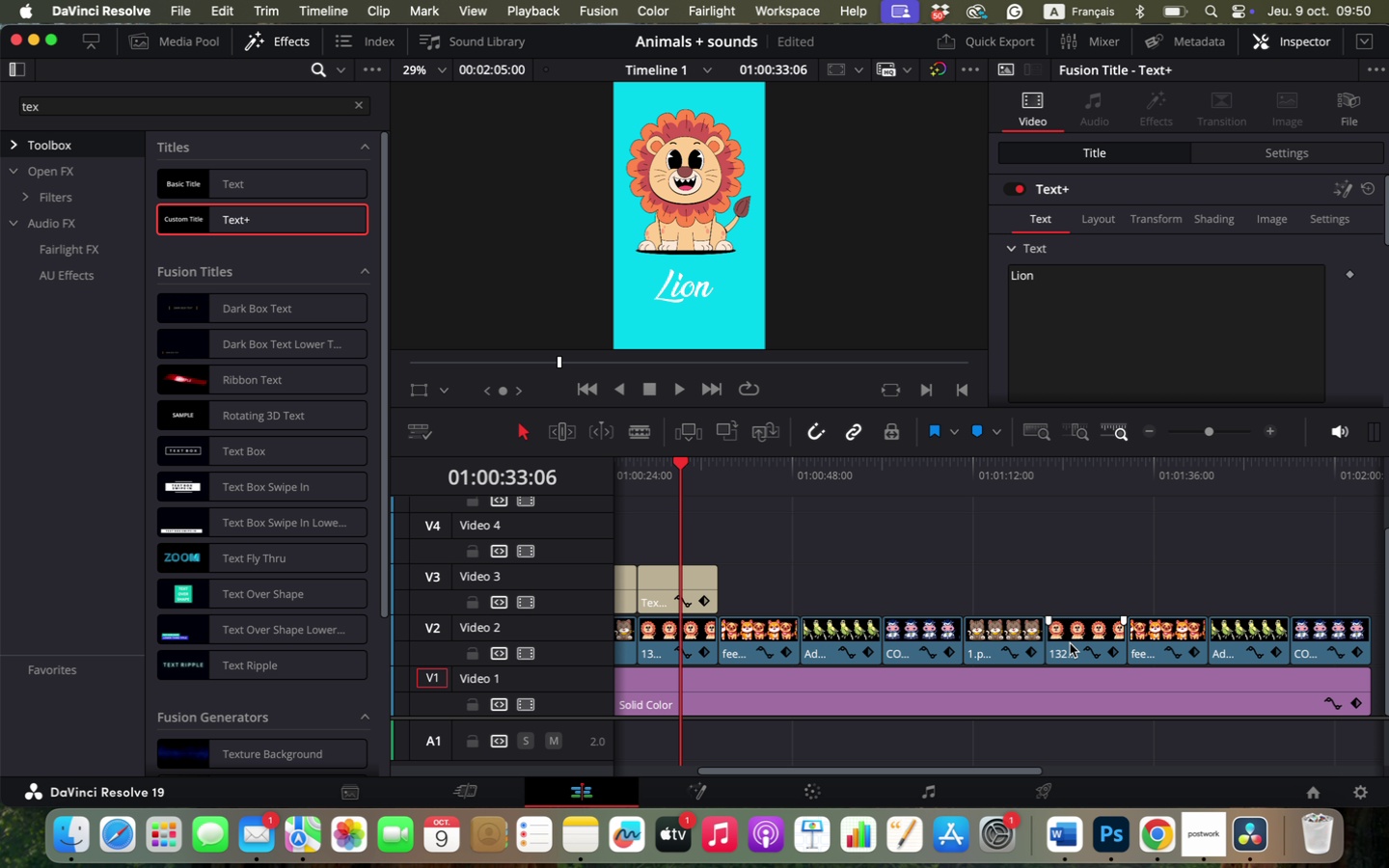 
left_click([1070, 643])
 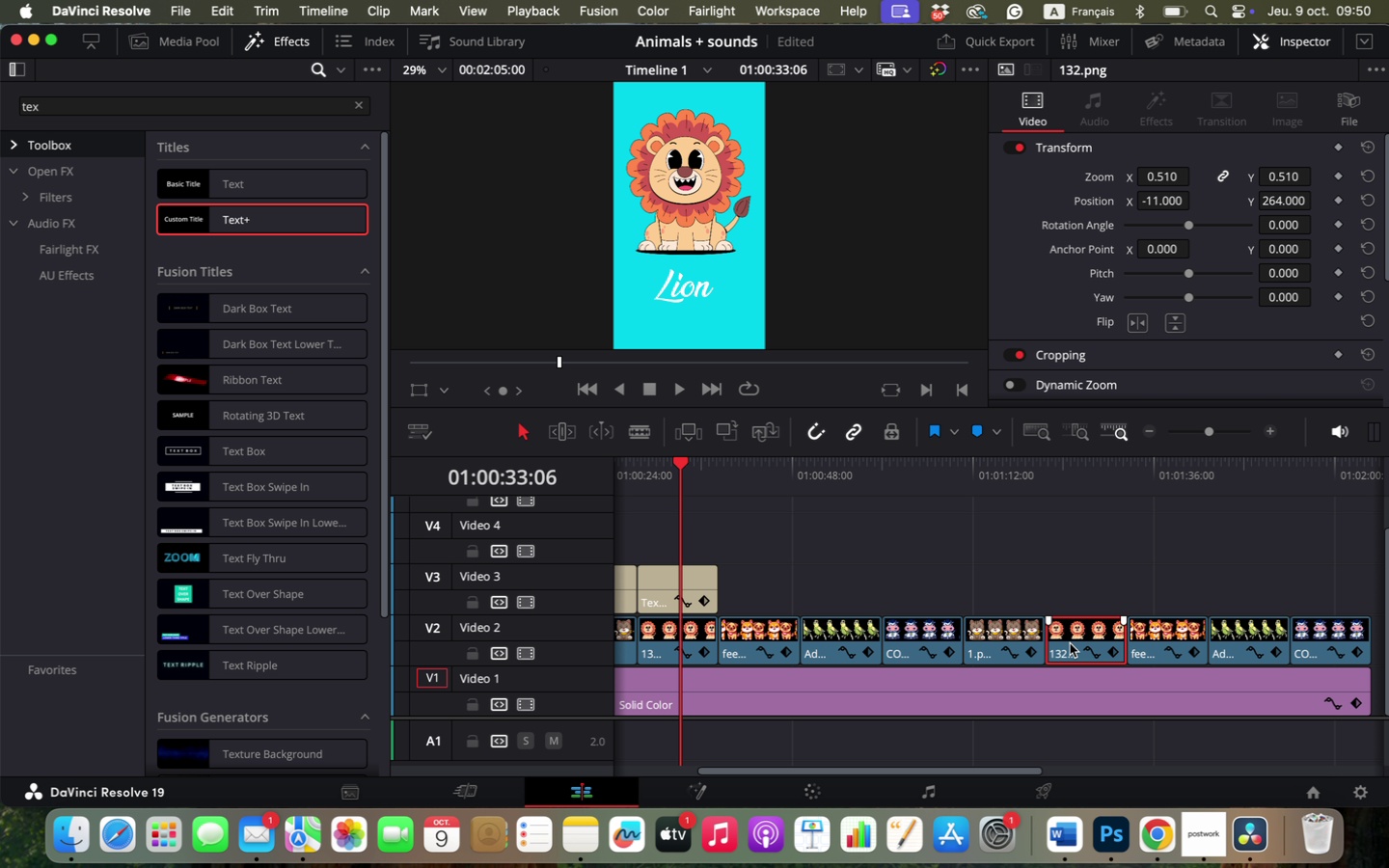 
hold_key(key=ShiftLeft, duration=0.32)
 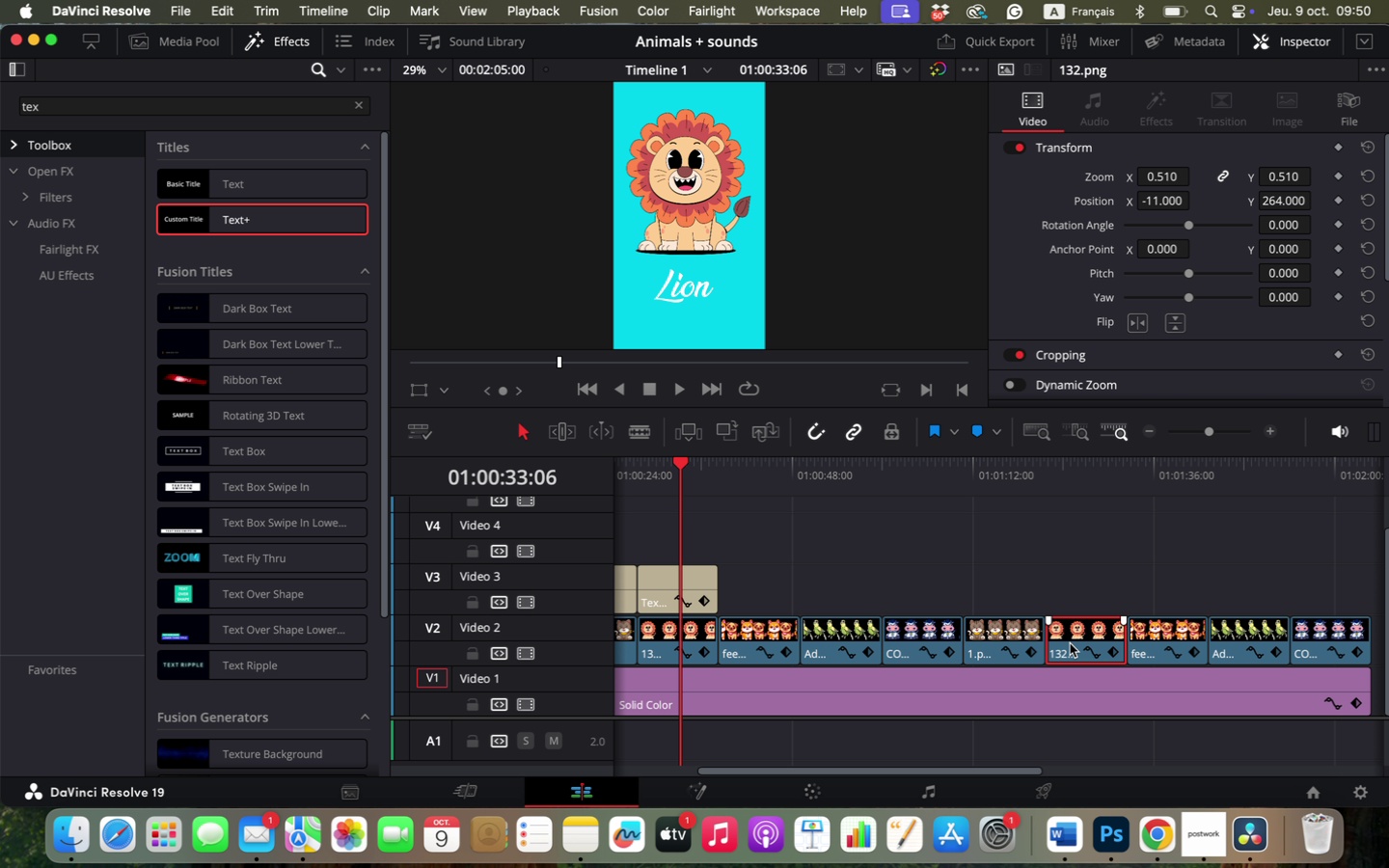 
key(Meta+Shift+V)
 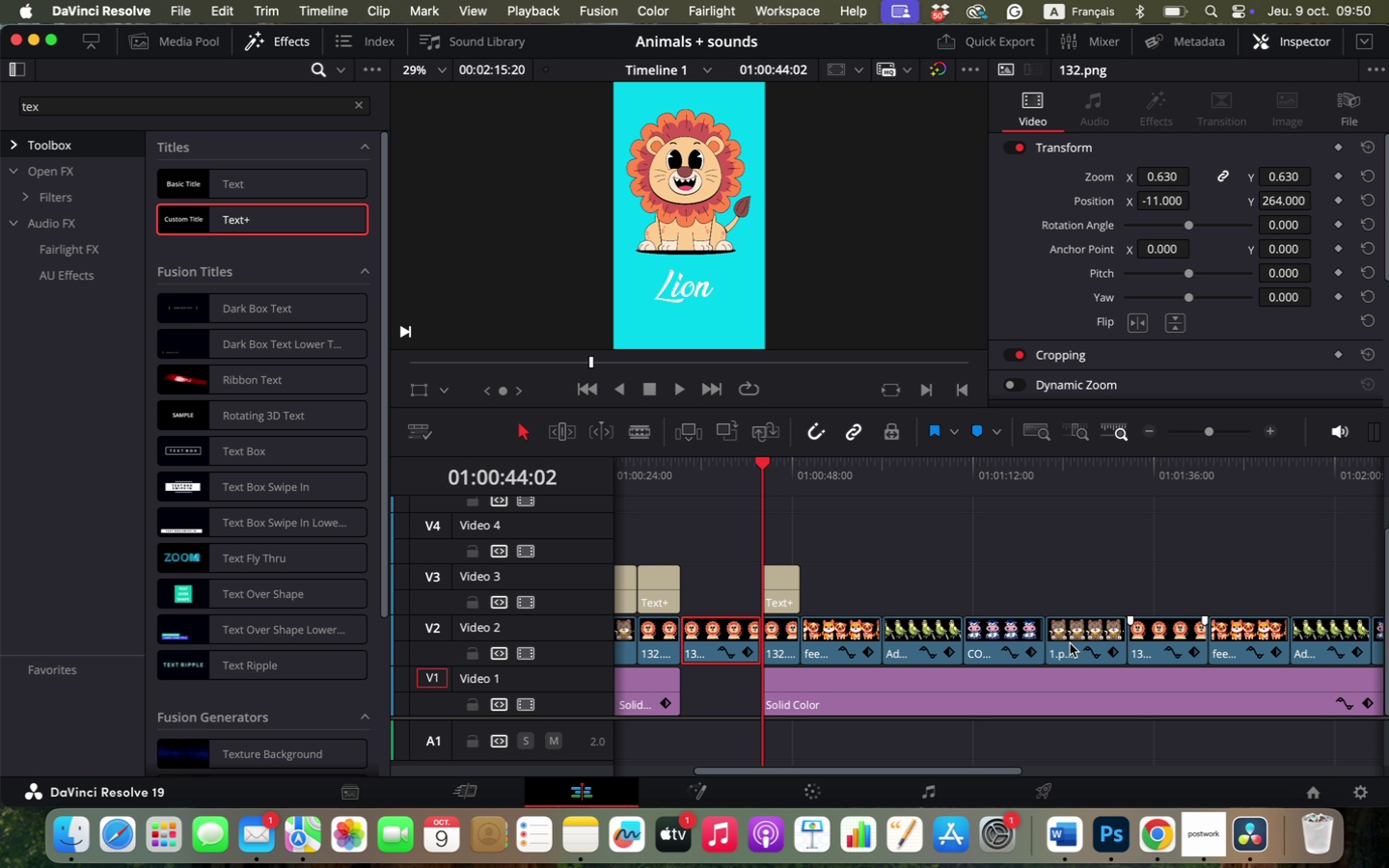 
key(Meta+W)
 